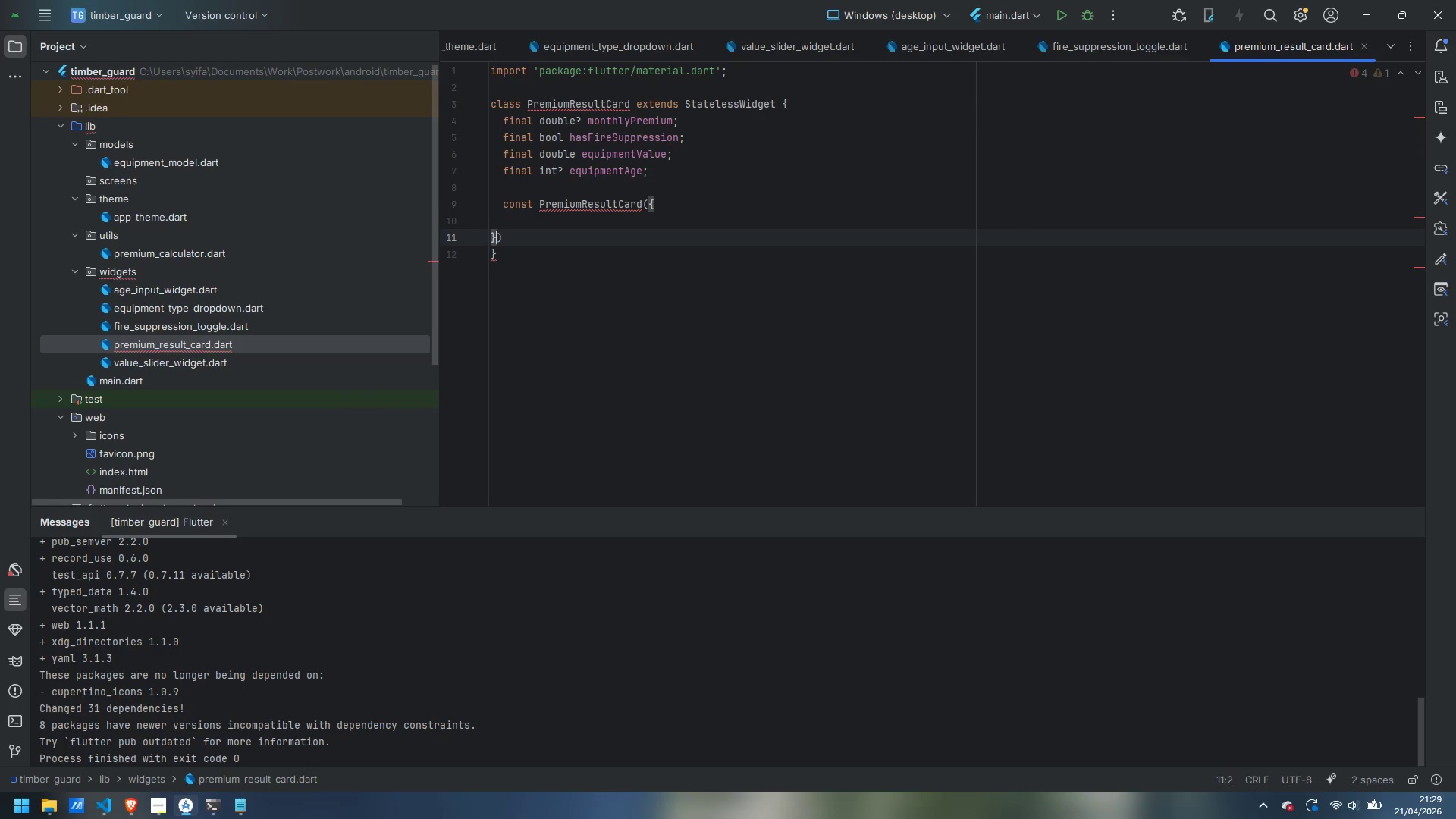 
key(ArrowLeft)
 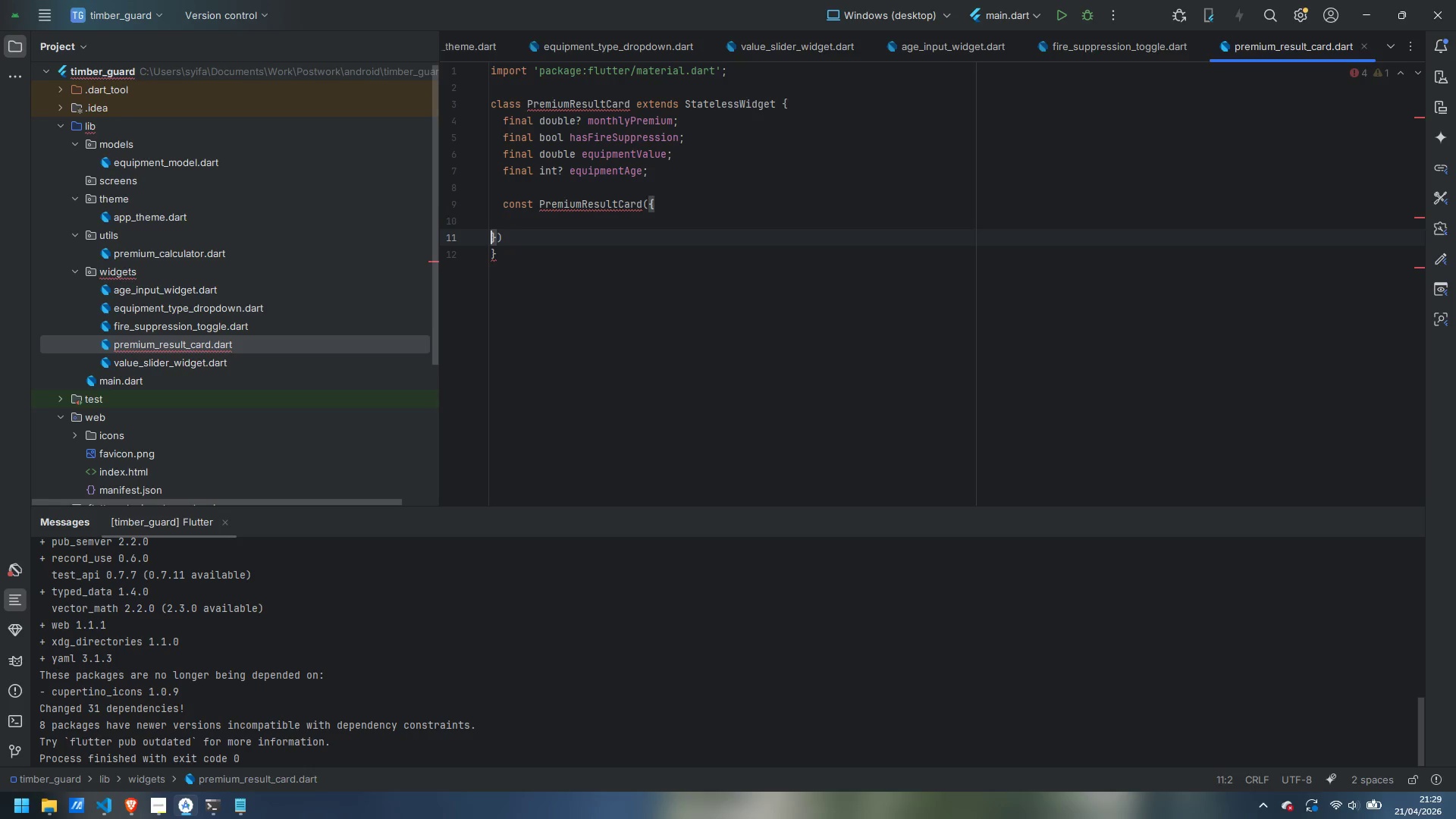 
key(Tab)
 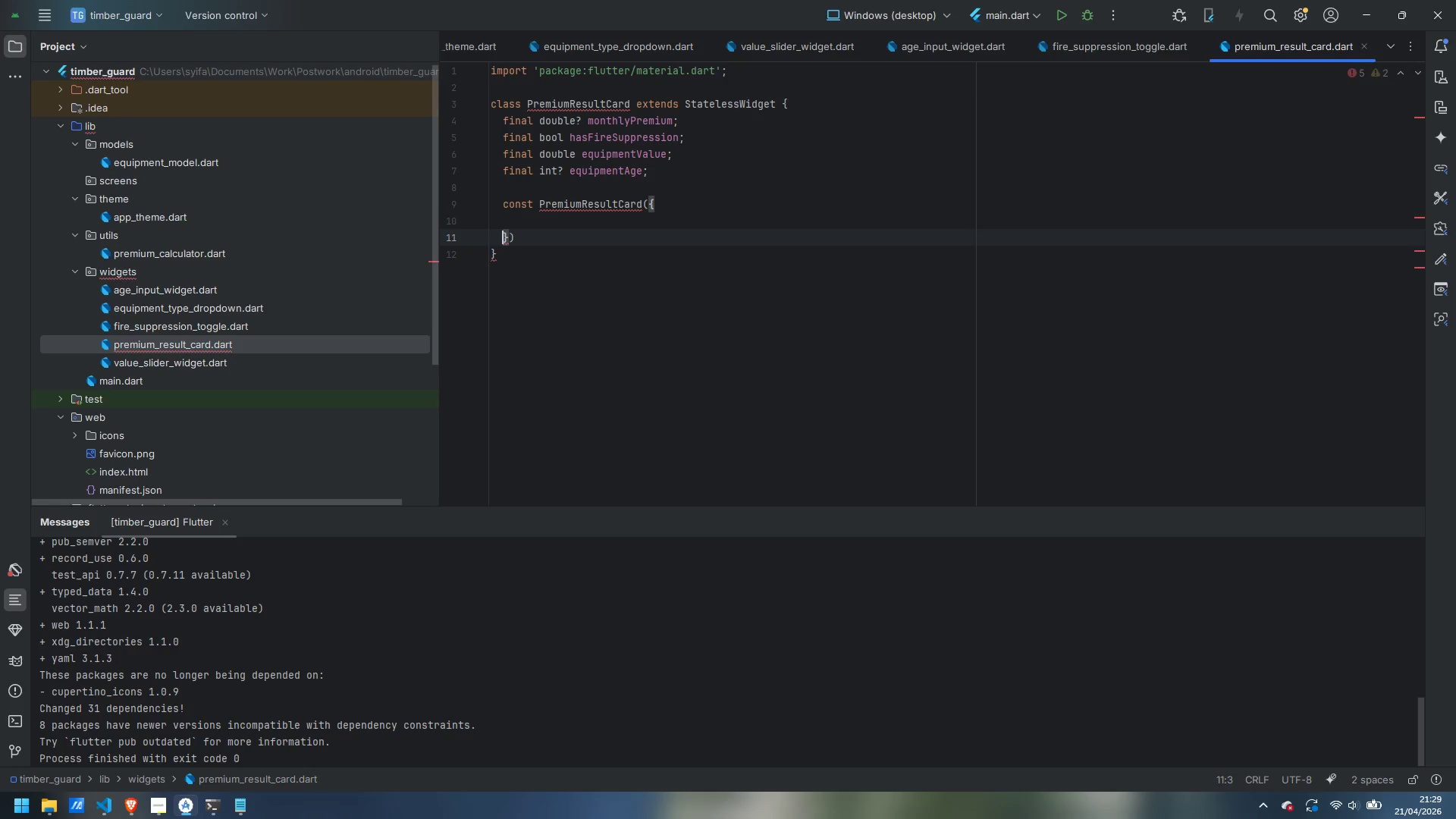 
key(ArrowRight)
 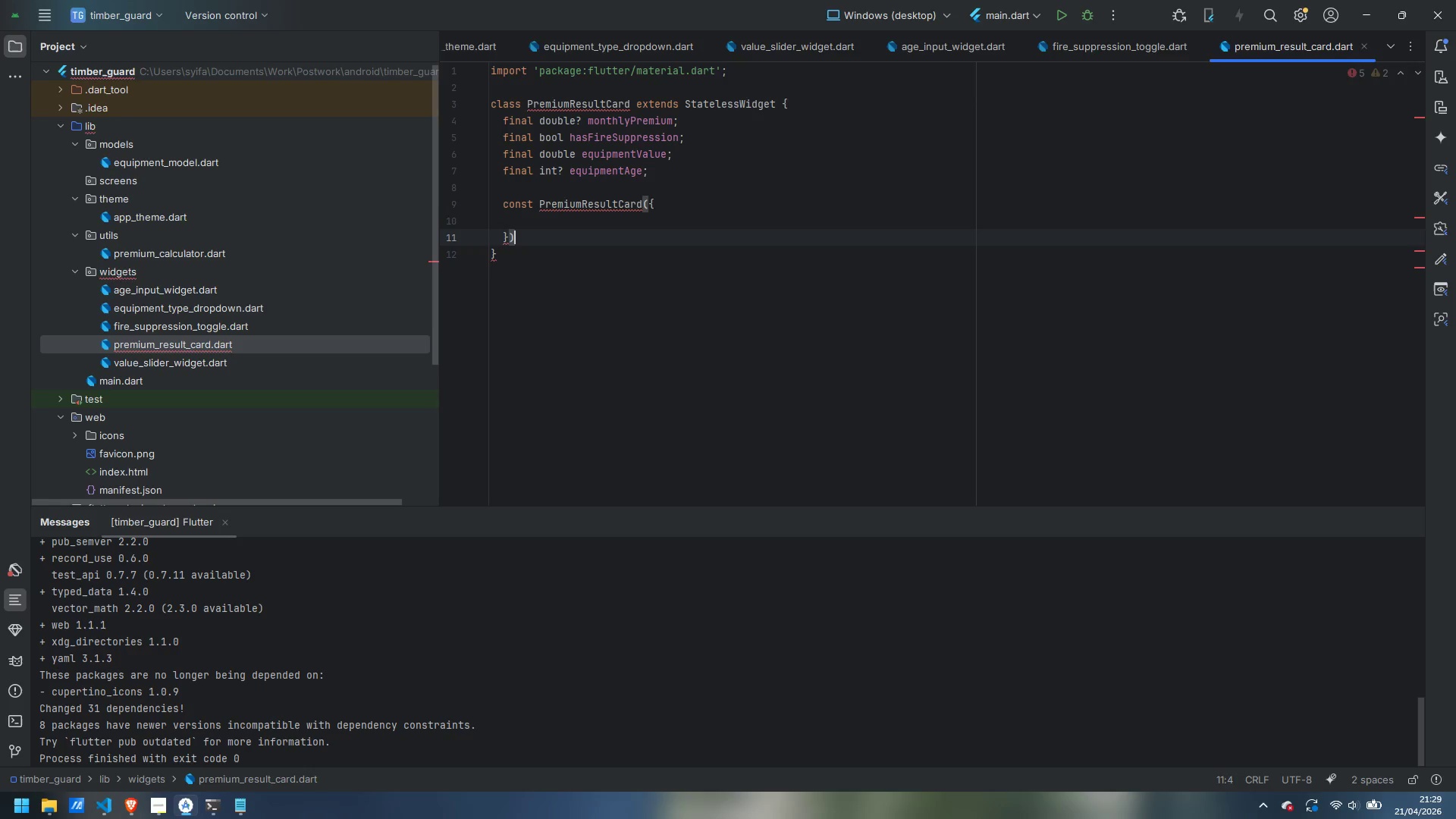 
key(ArrowRight)
 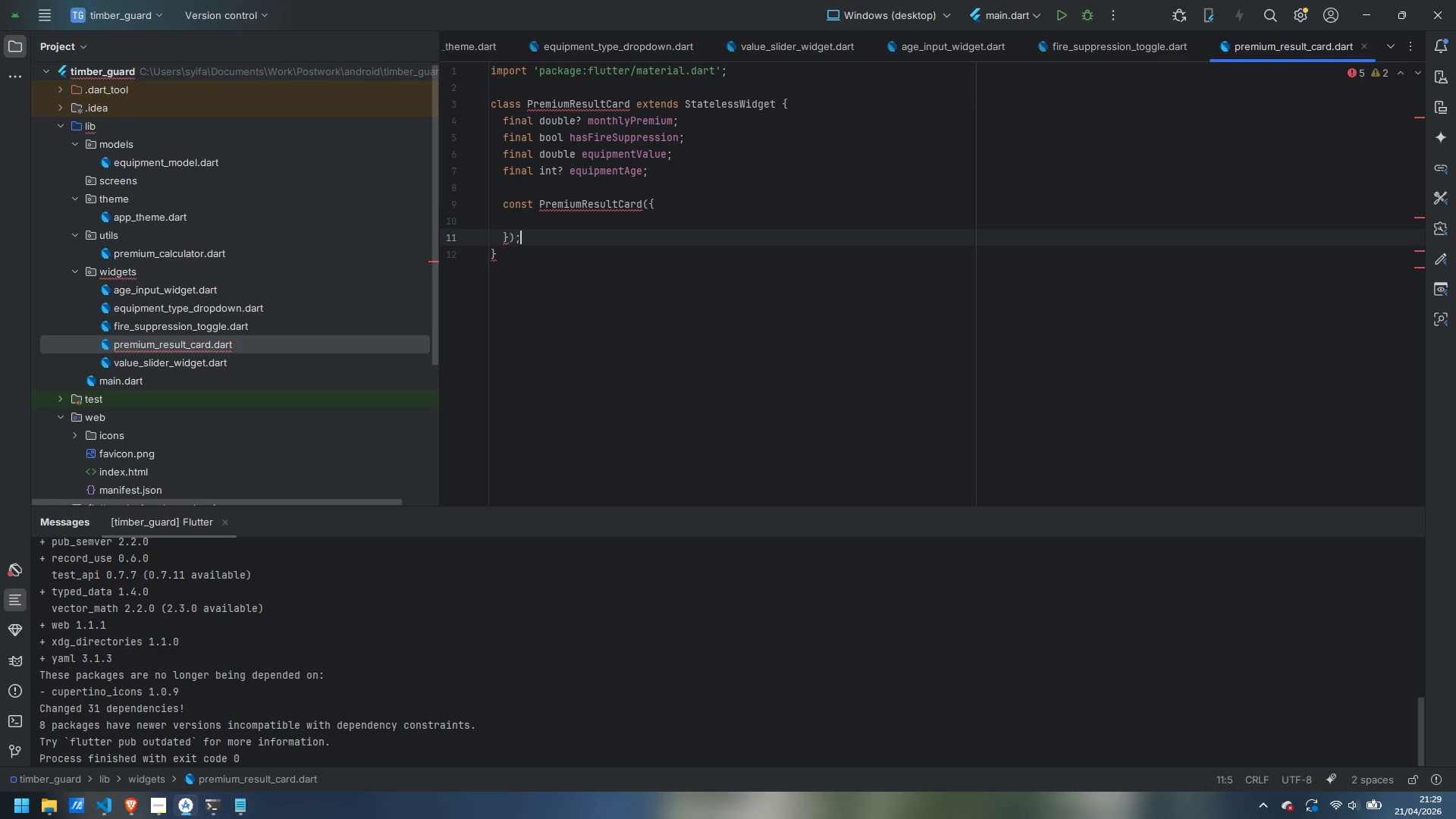 
key(Semicolon)
 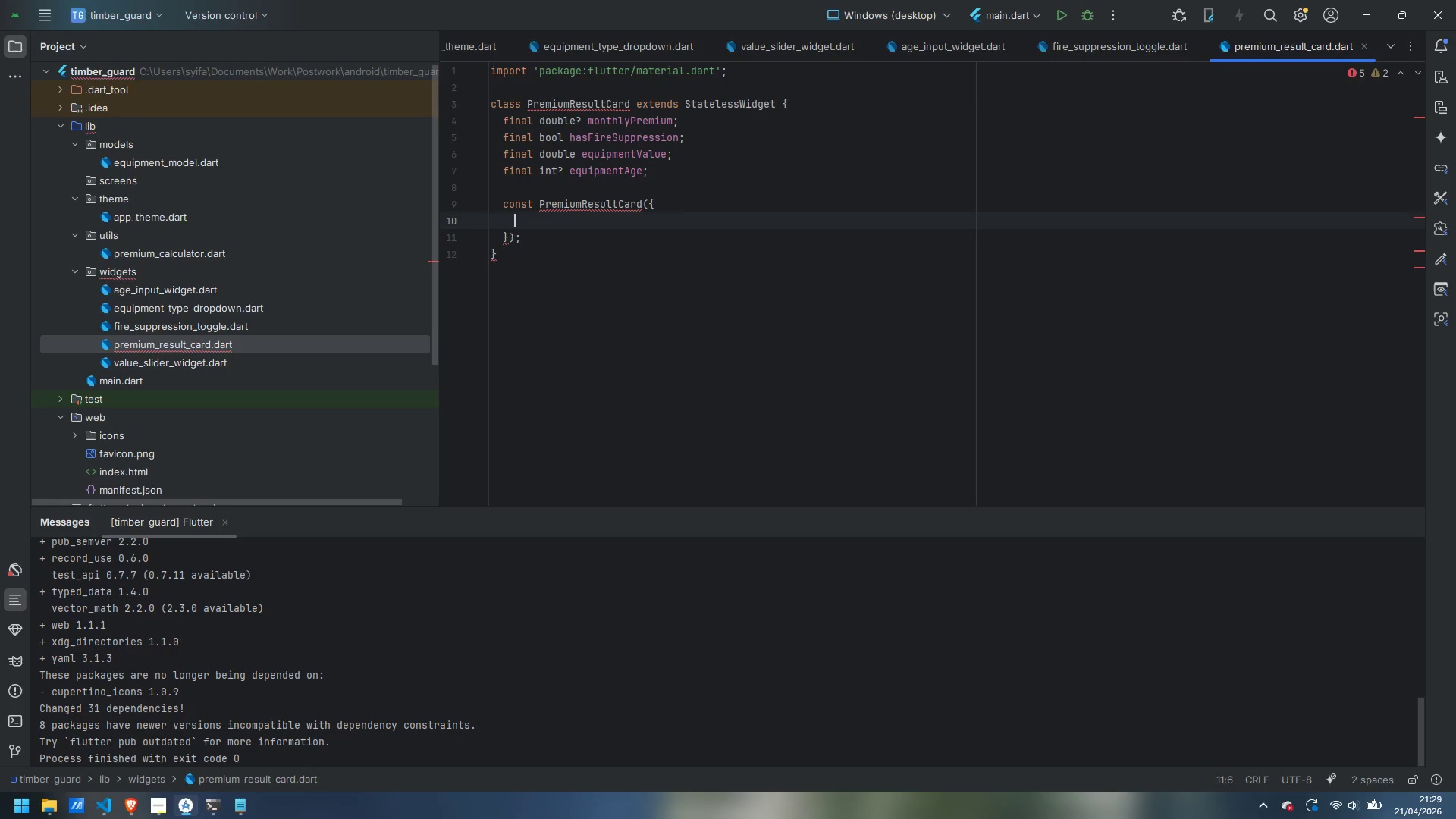 
key(ArrowUp)
 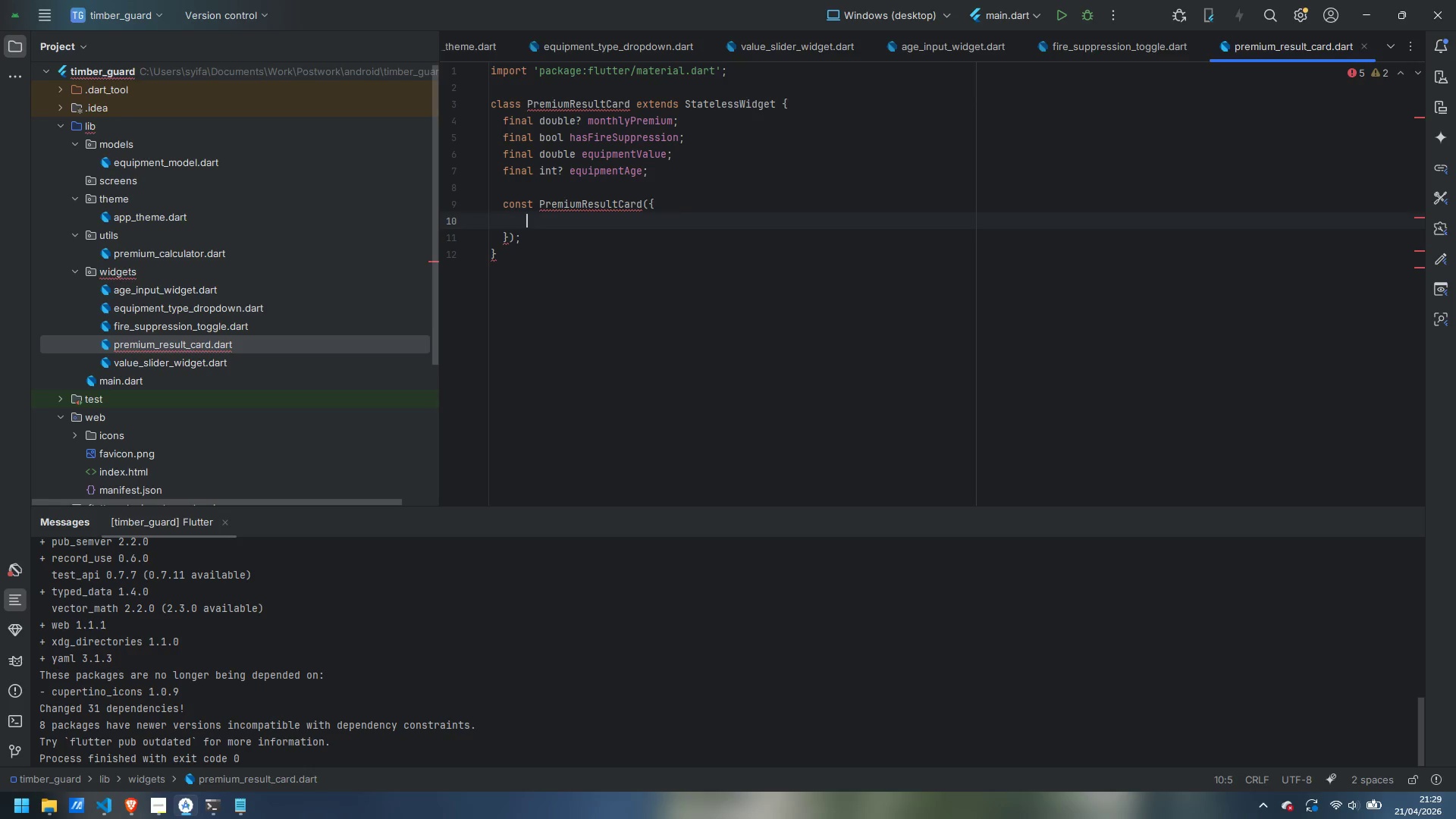 
key(Tab)
key(Backspace)
type(super.key,)
 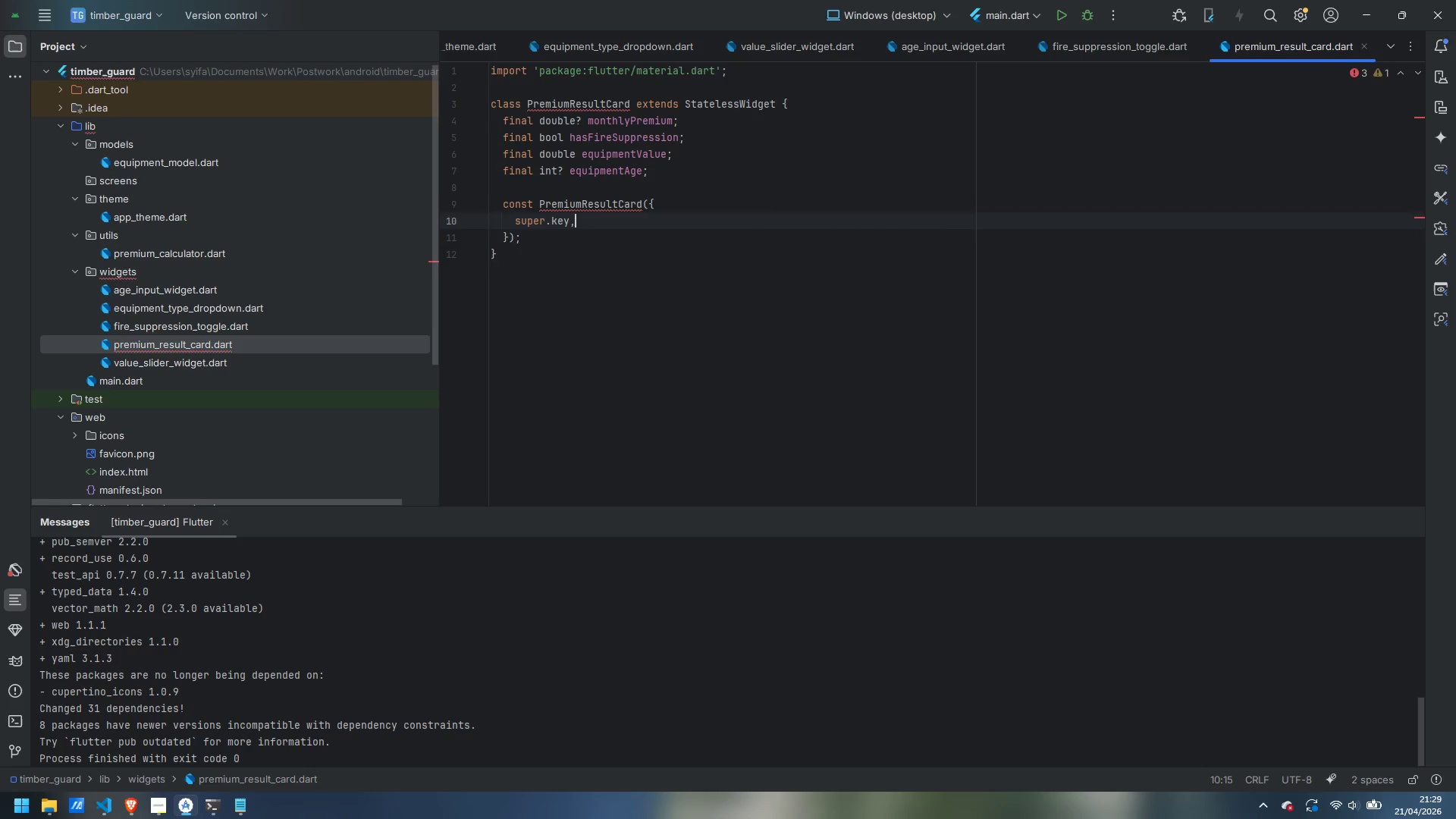 
key(Enter)
 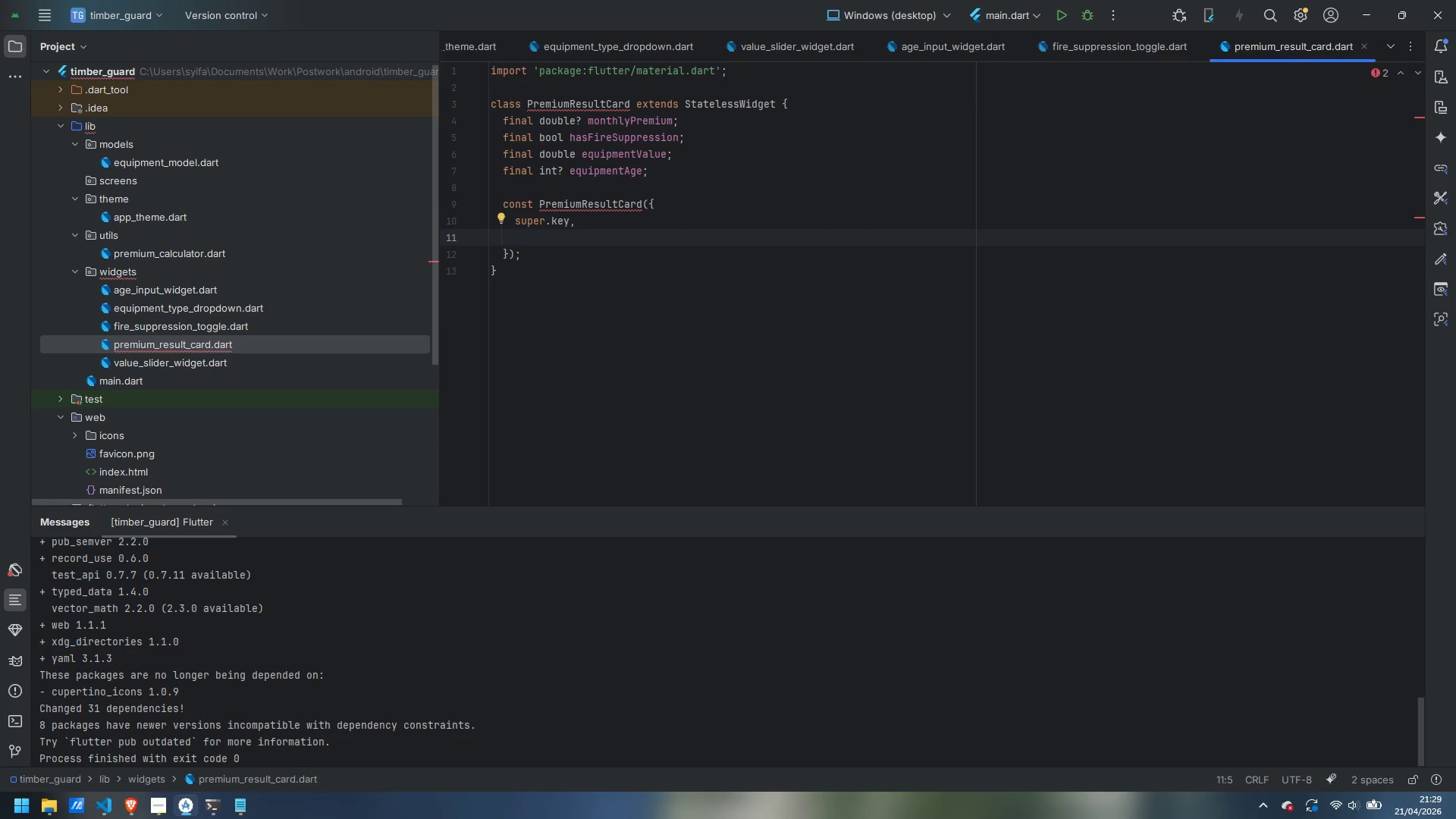 
type(request)
key(Backspace)
key(Backspace)
key(Backspace)
type(ited )
key(Backspace)
key(Backspace)
key(Backspace)
key(Backspace)
type(red this.monthlyPremium,)
 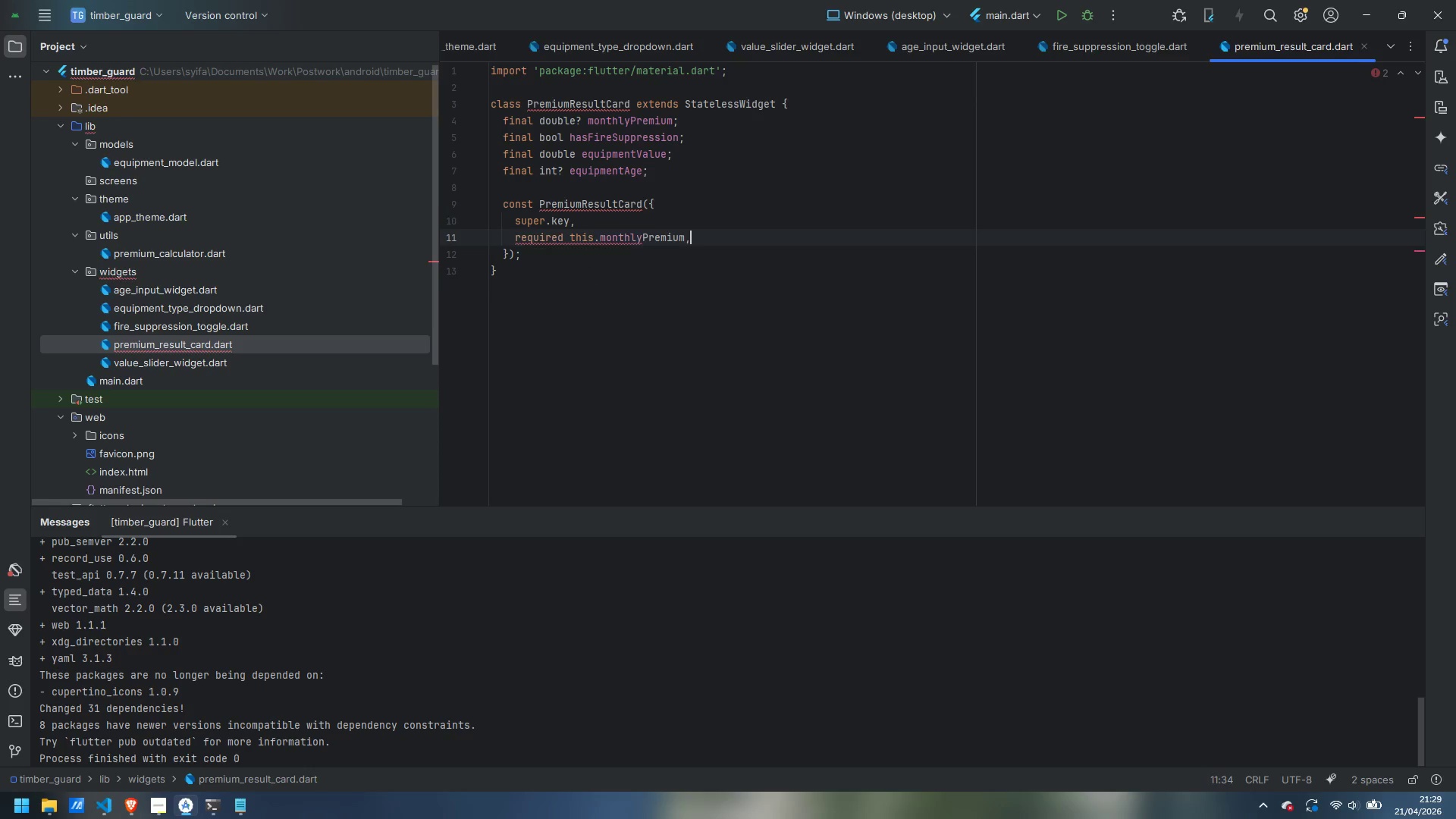 
key(Enter)
 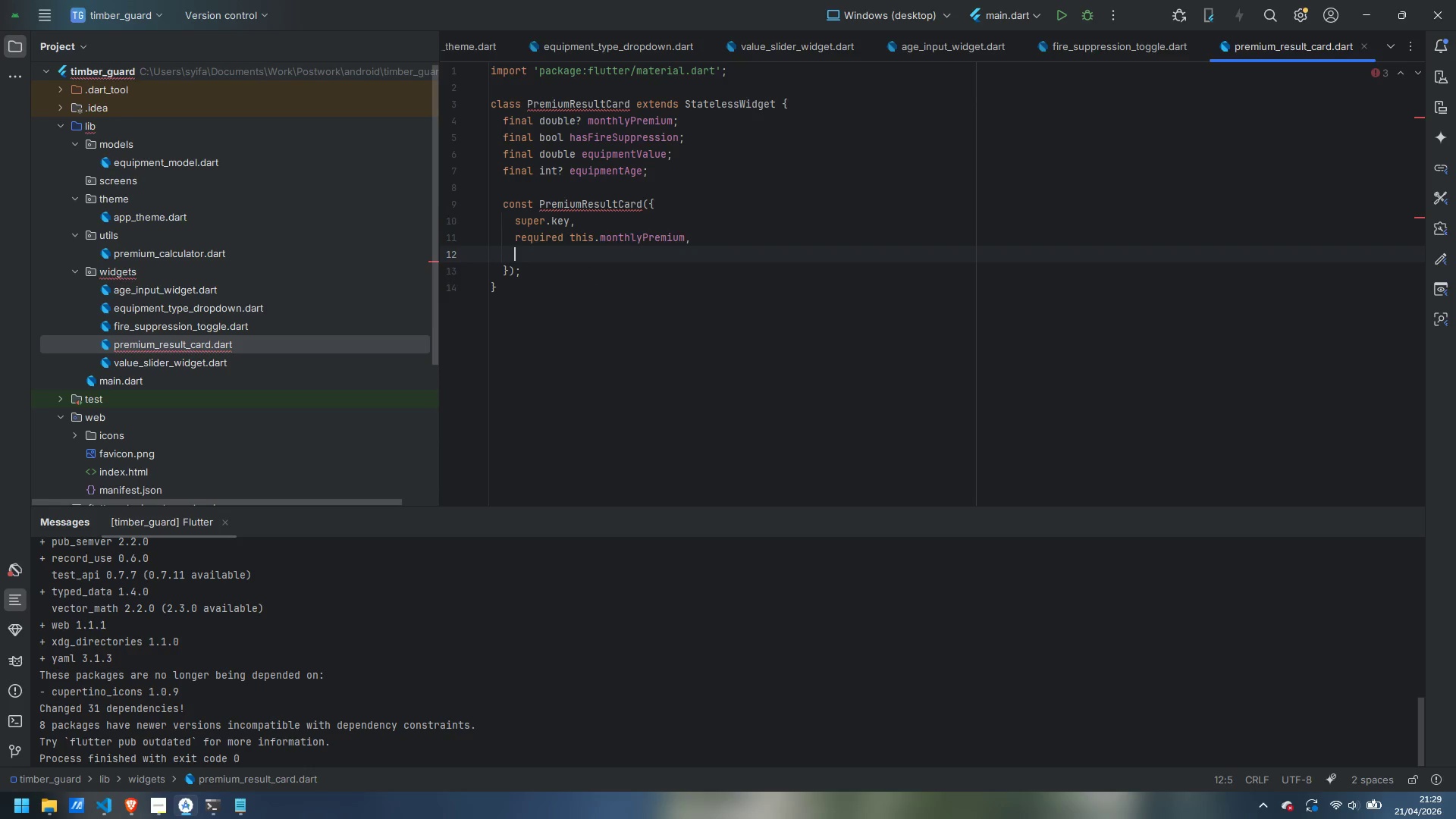 
type(required this.hasFile)
key(Backspace)
key(Backspace)
type(reSupper)
key(Backspace)
key(Backspace)
type(ression,)
 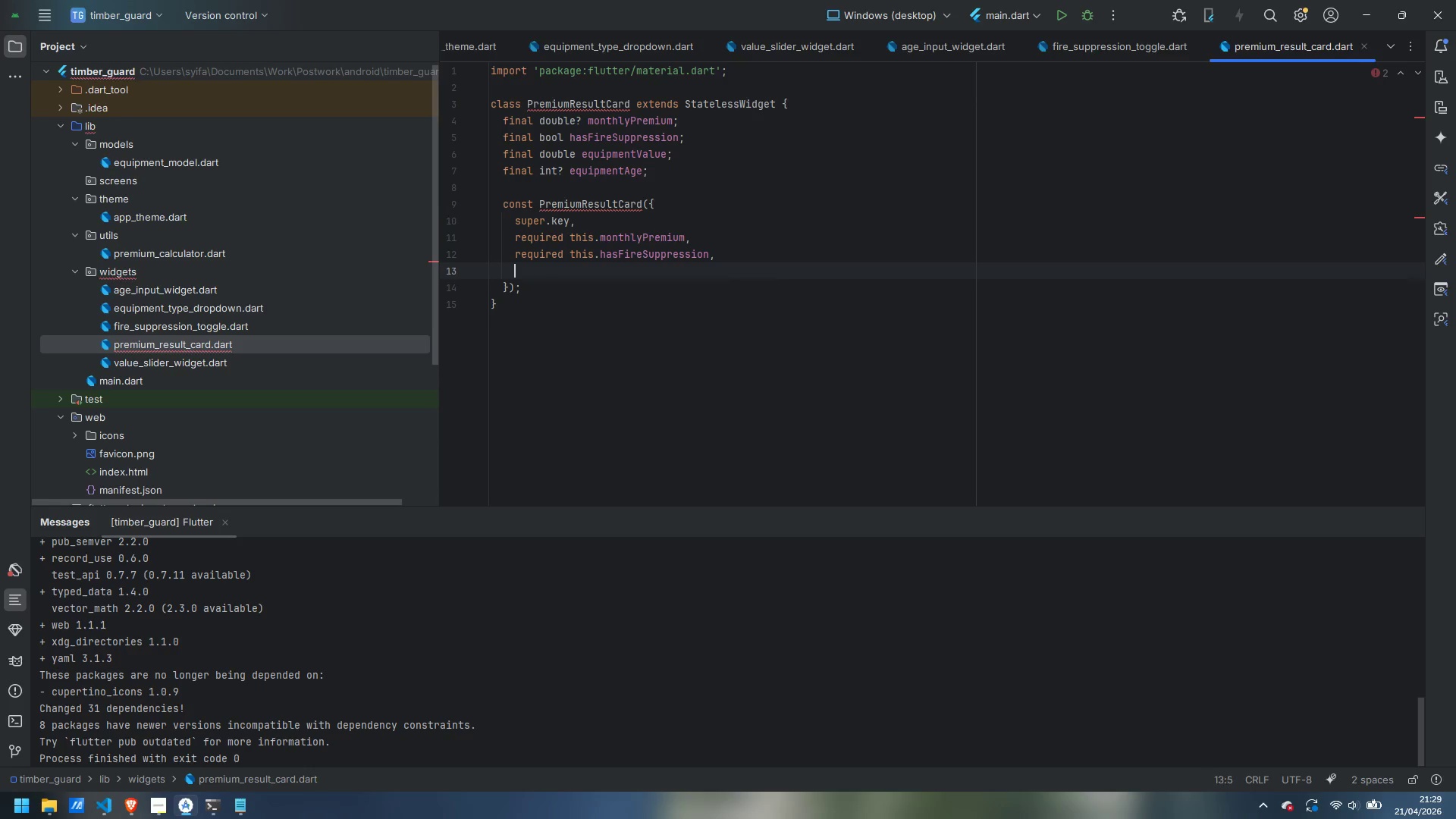 
 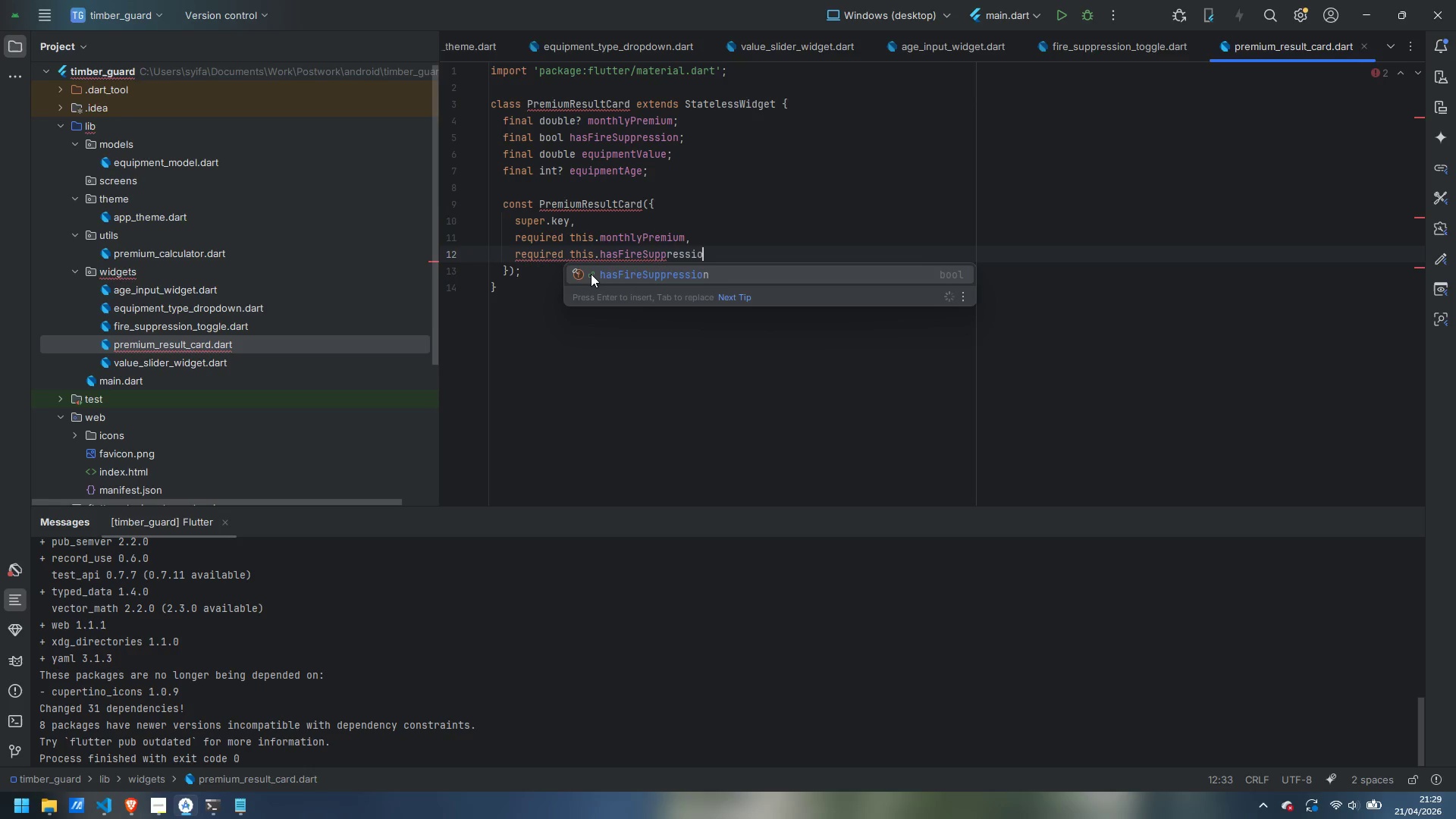 
key(Enter)
 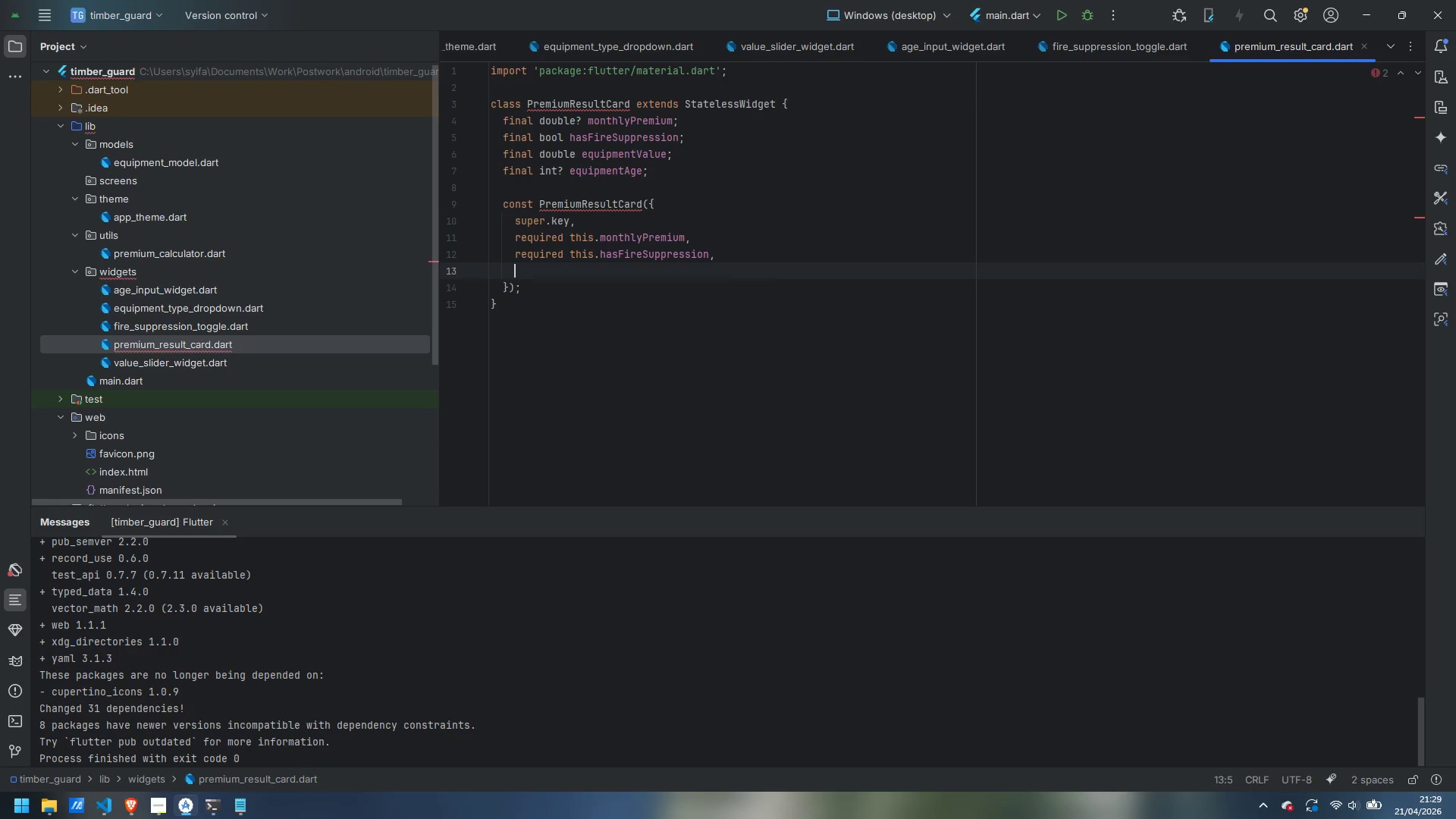 
type(reques)
key(Backspace)
key(Backspace)
type(ired this.equipmentValue,)
 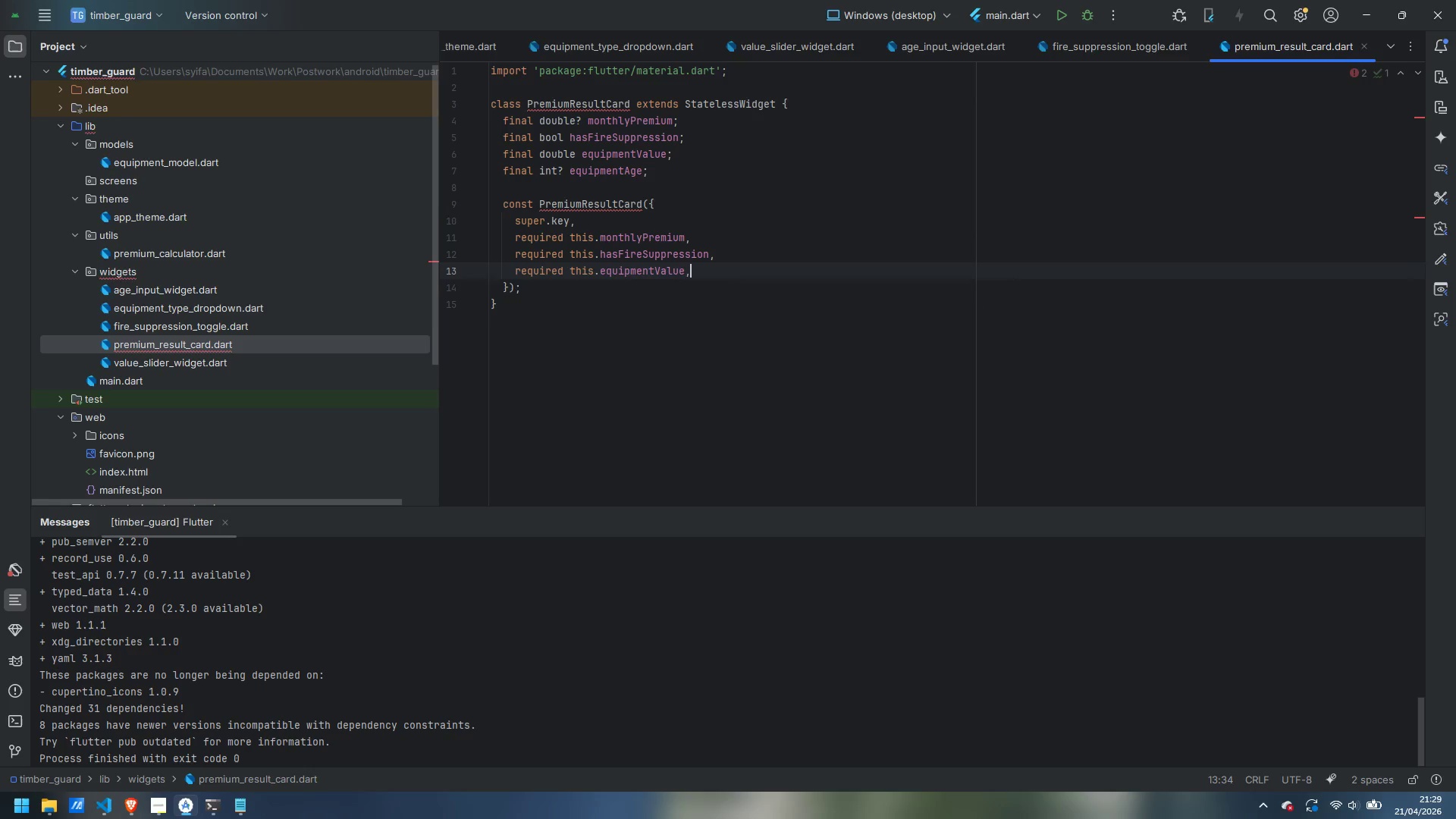 
key(Enter)
 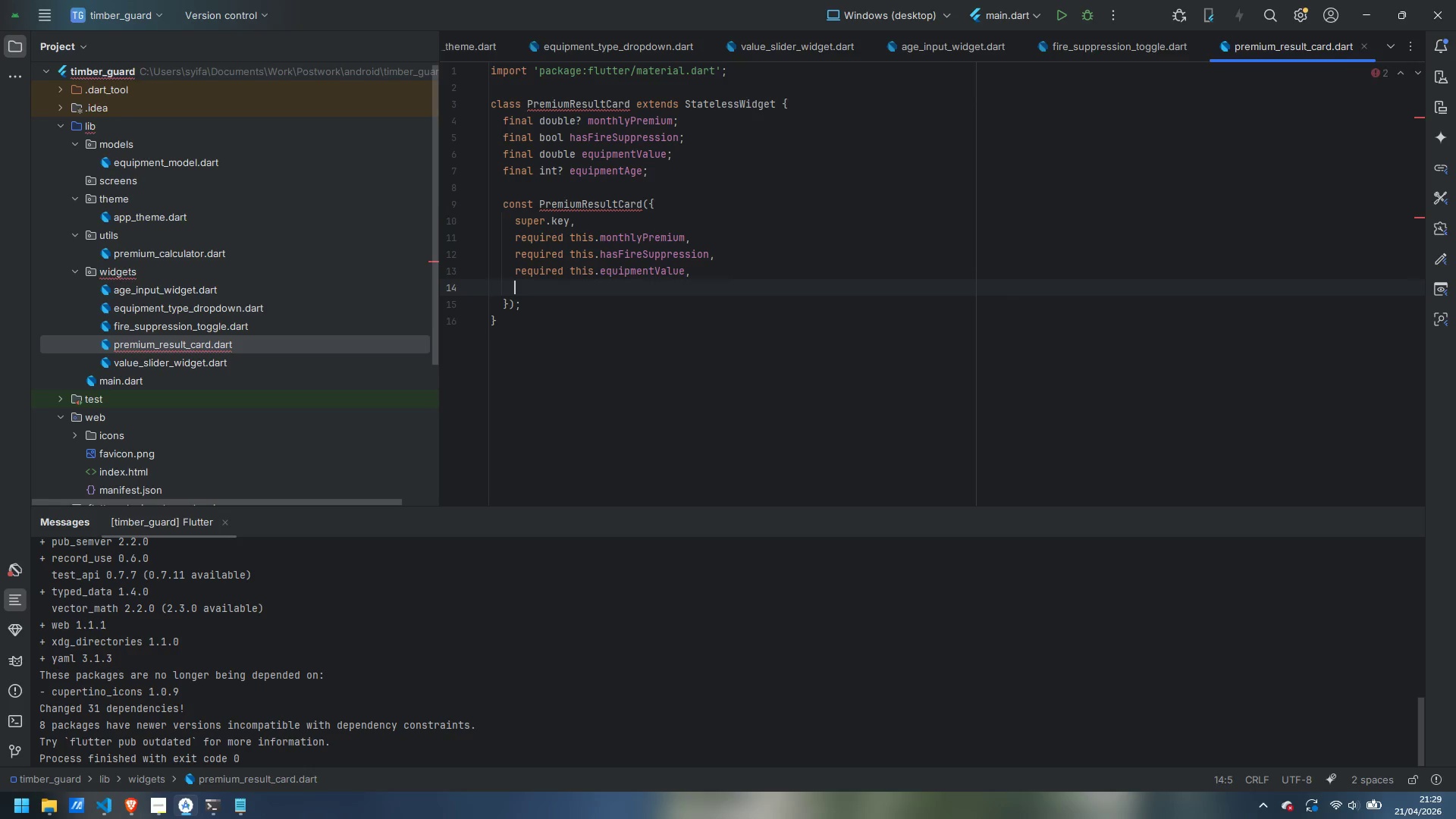 
type(required this.req)
key(Backspace)
key(Backspace)
key(Backspace)
type(r)
key(Backspace)
type(equipmentAge)
 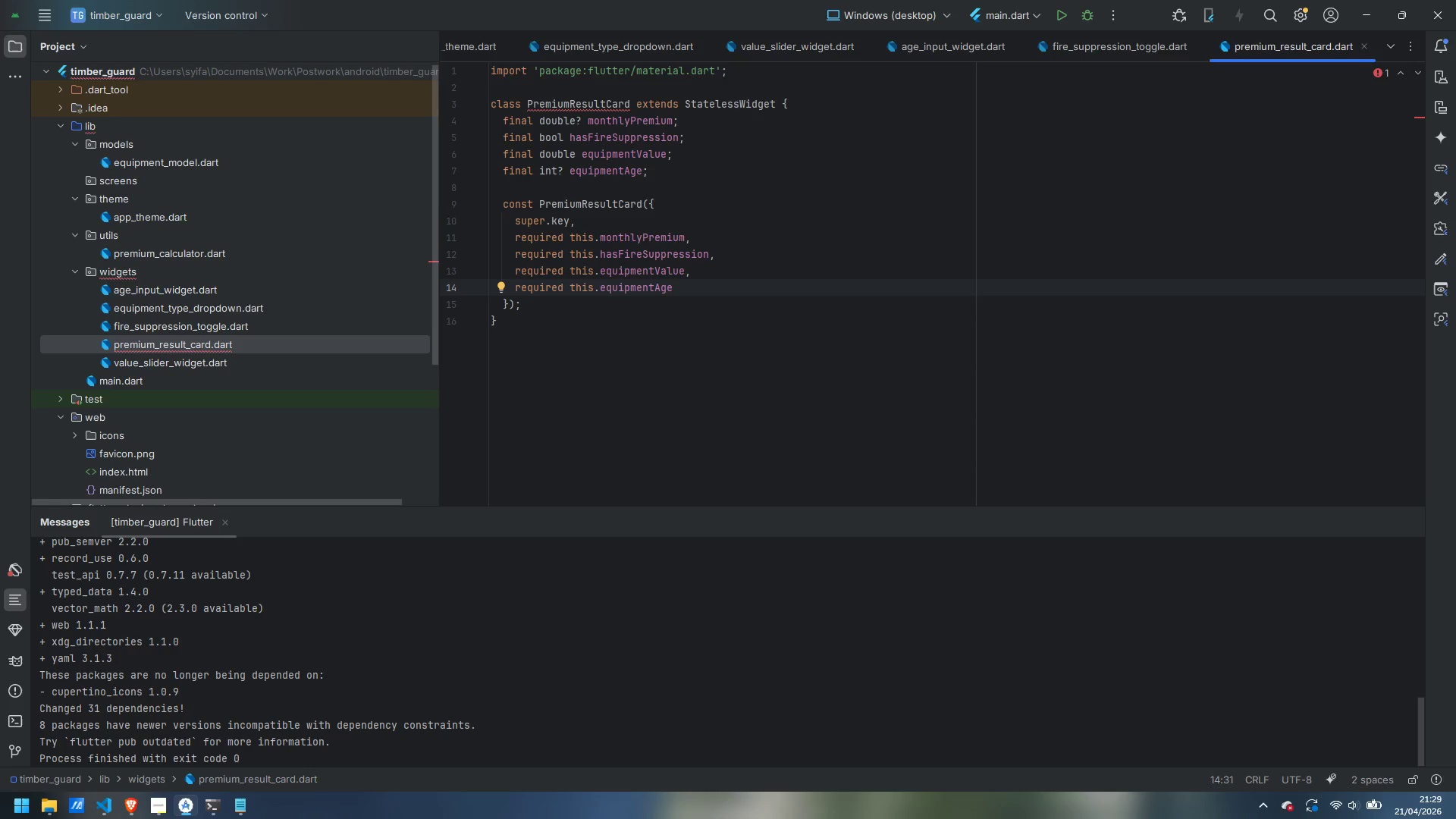 
key(ArrowDown)
 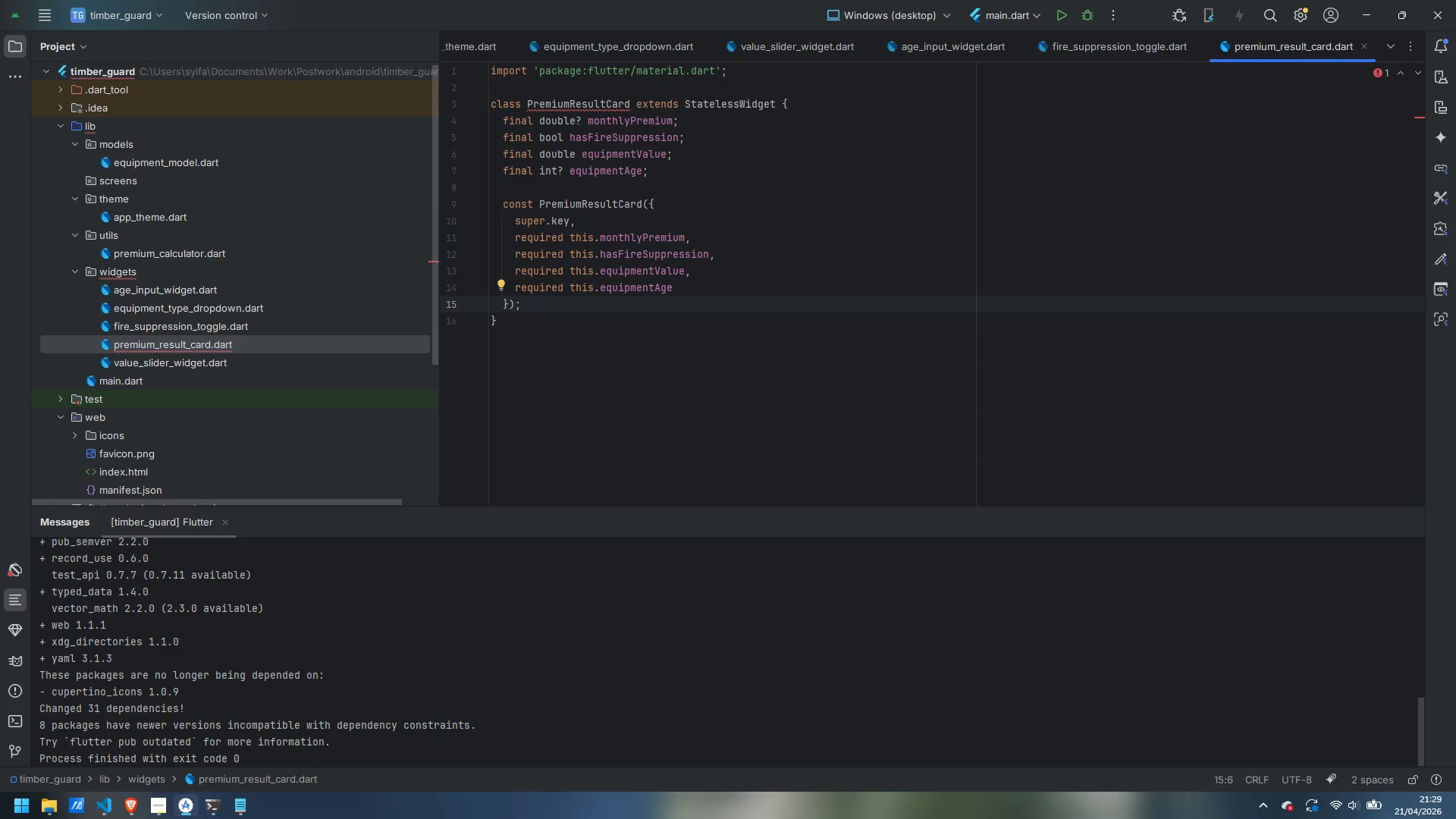 
key(Enter)
 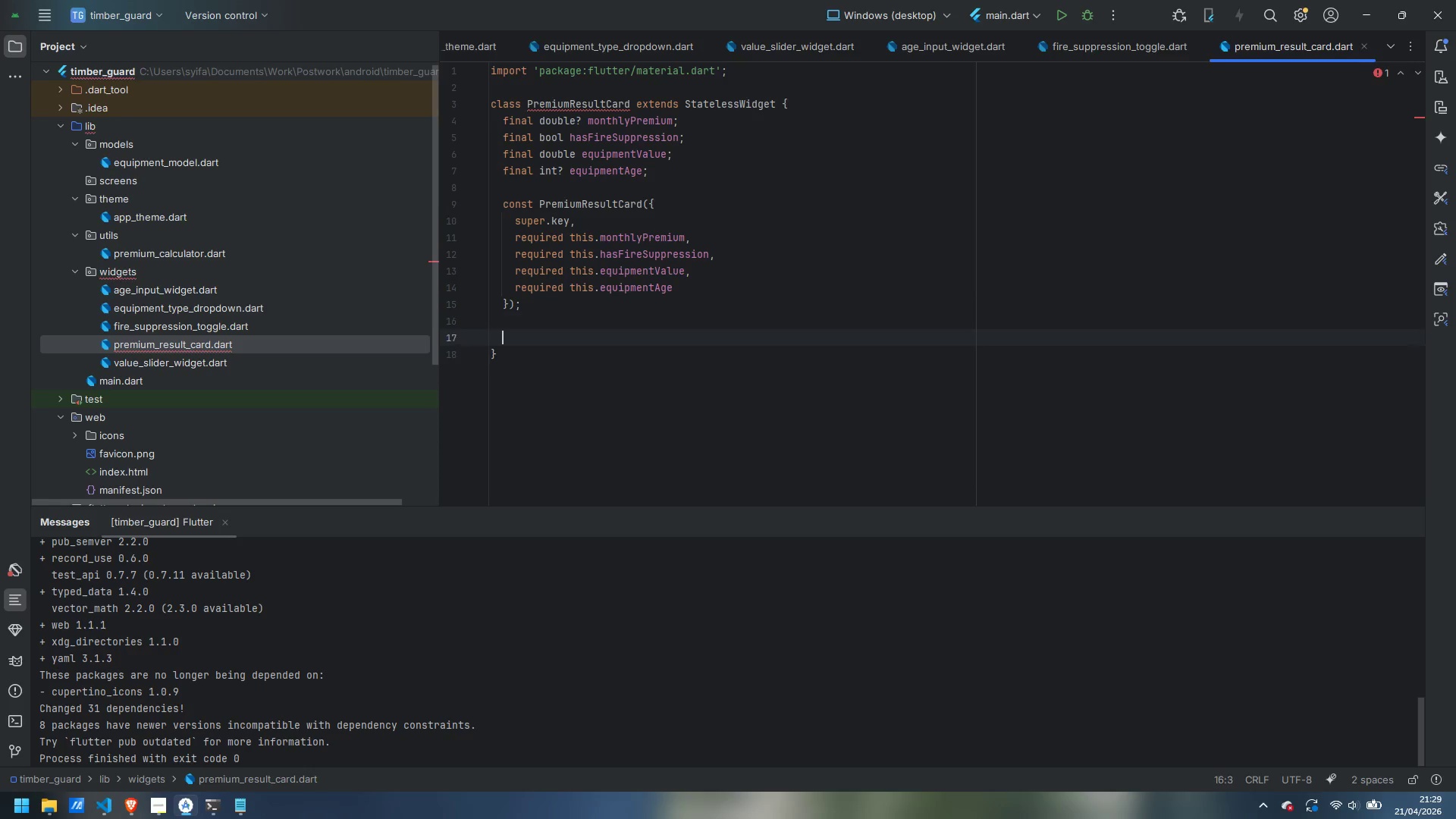 
key(Enter)
 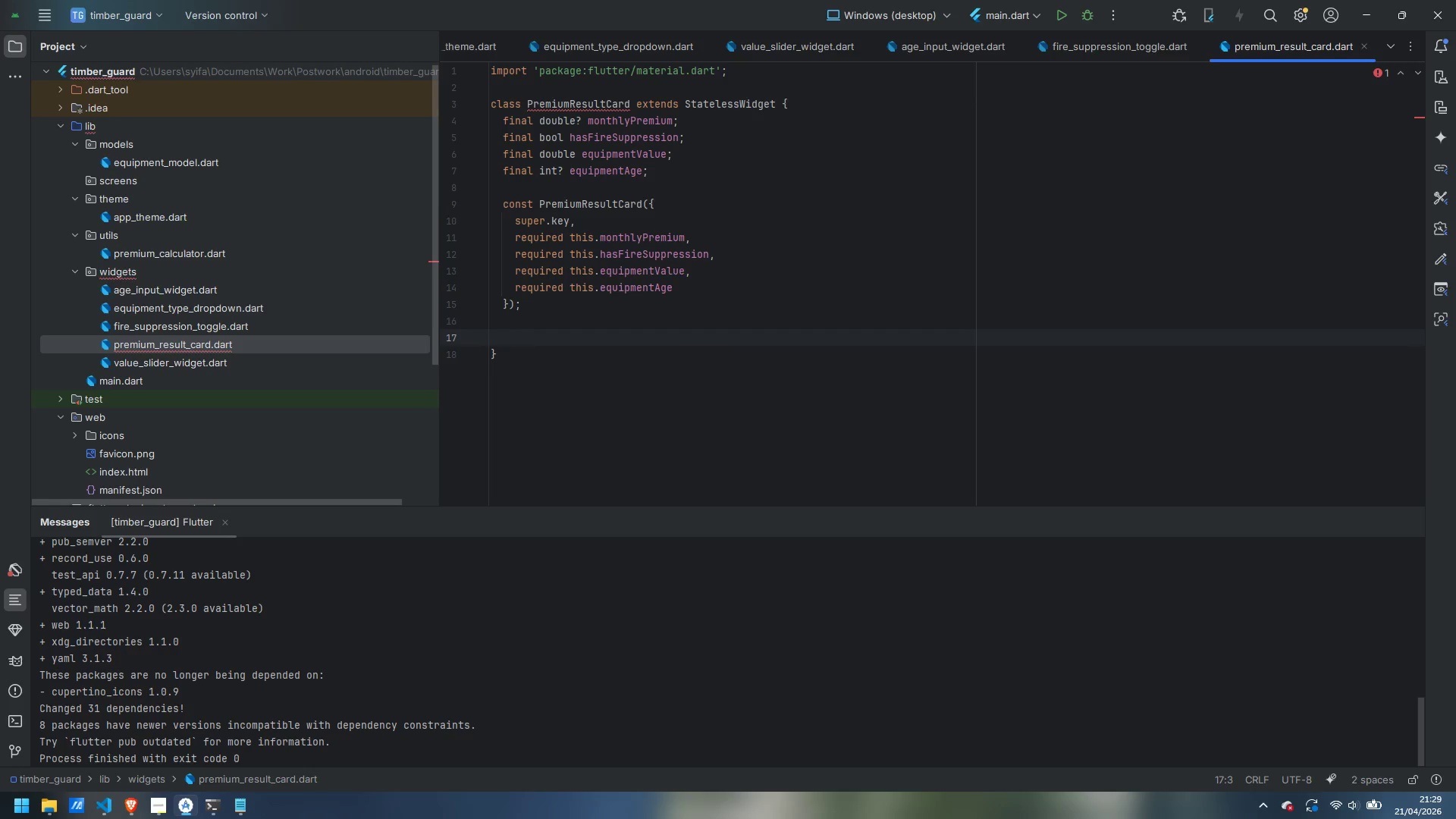 
type(build)
key(Backspace)
key(Backspace)
type(d)
key(Backspace)
 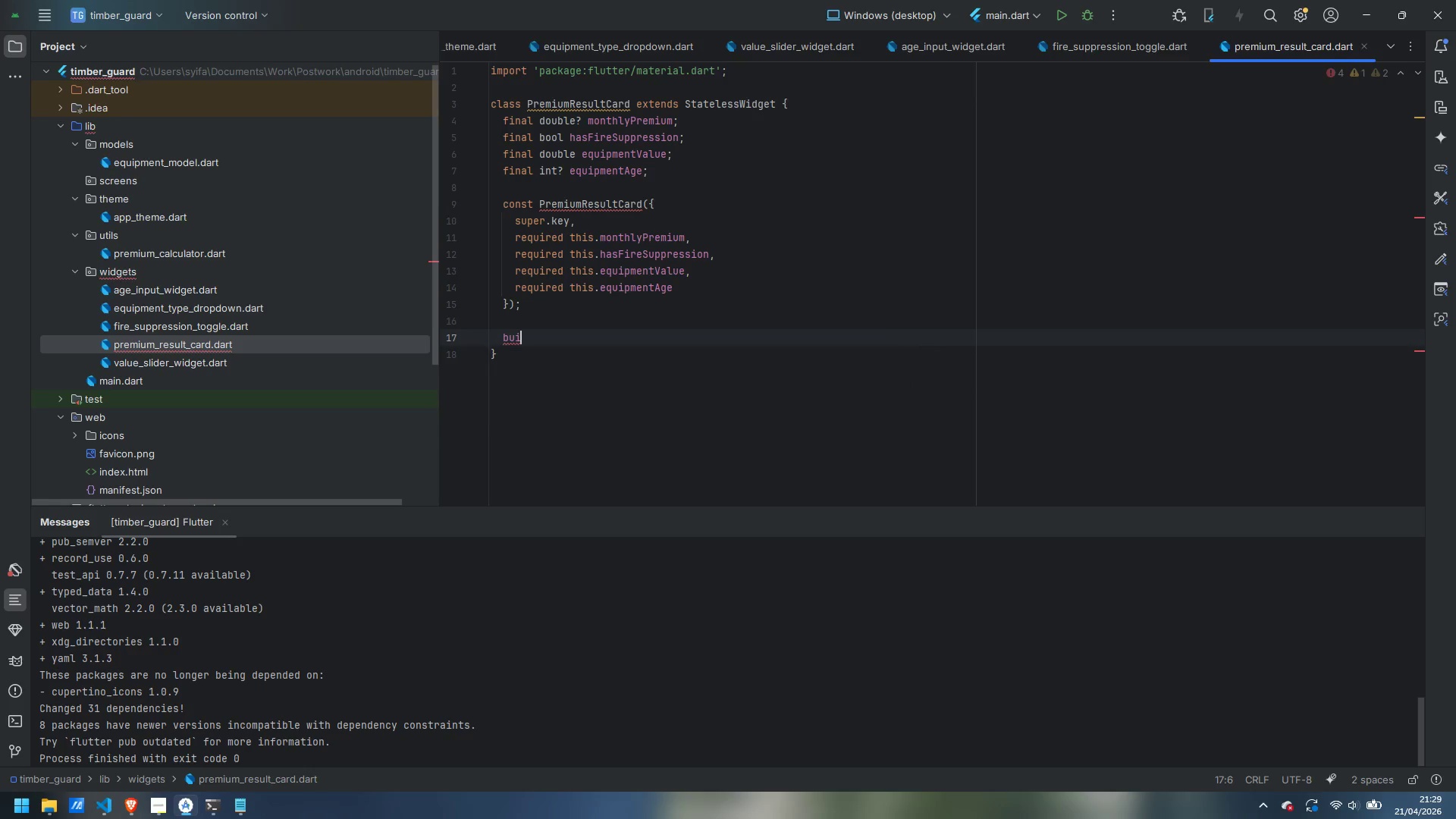 
key(Enter)
 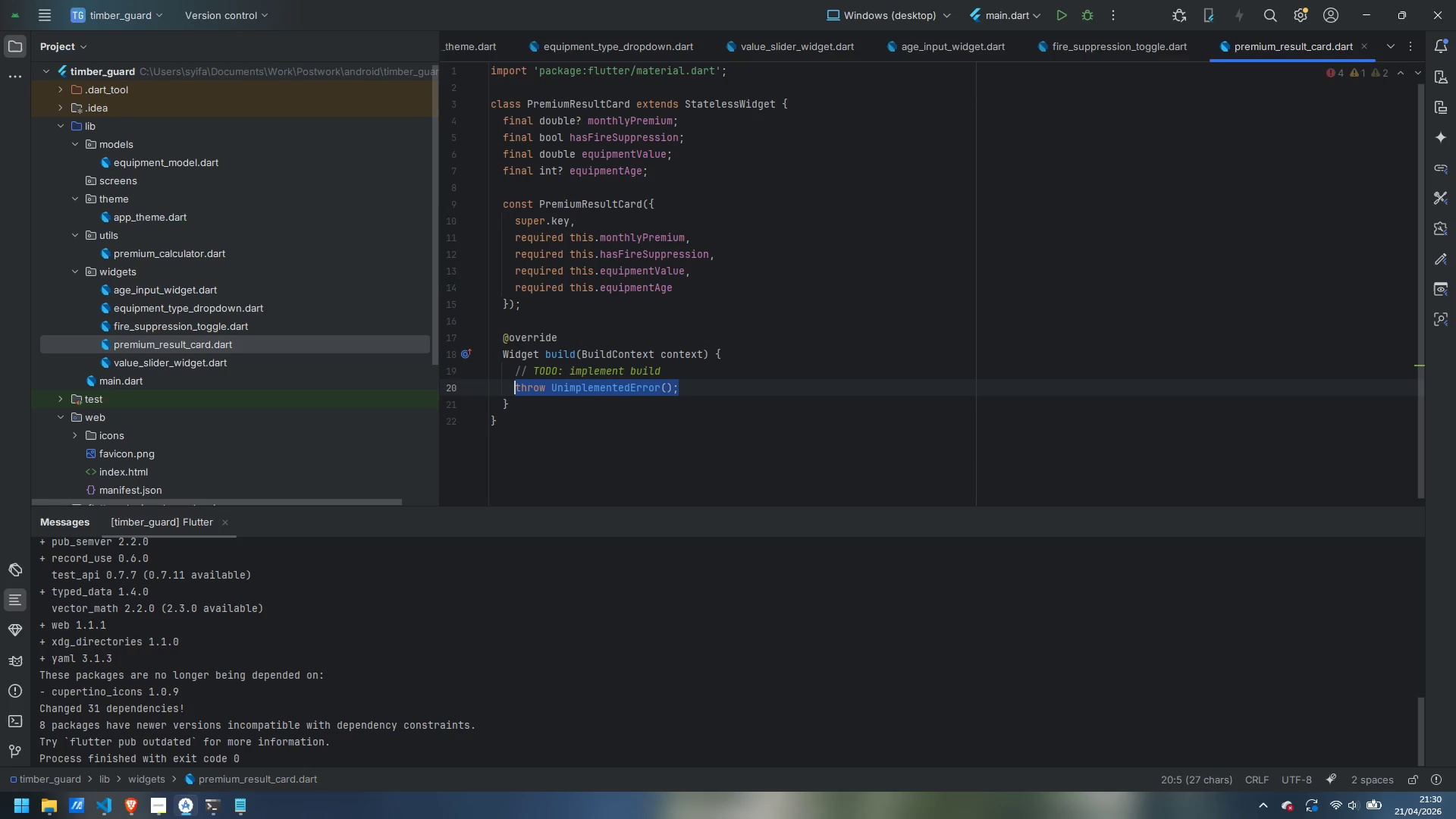 
key(Control+Backspace)
 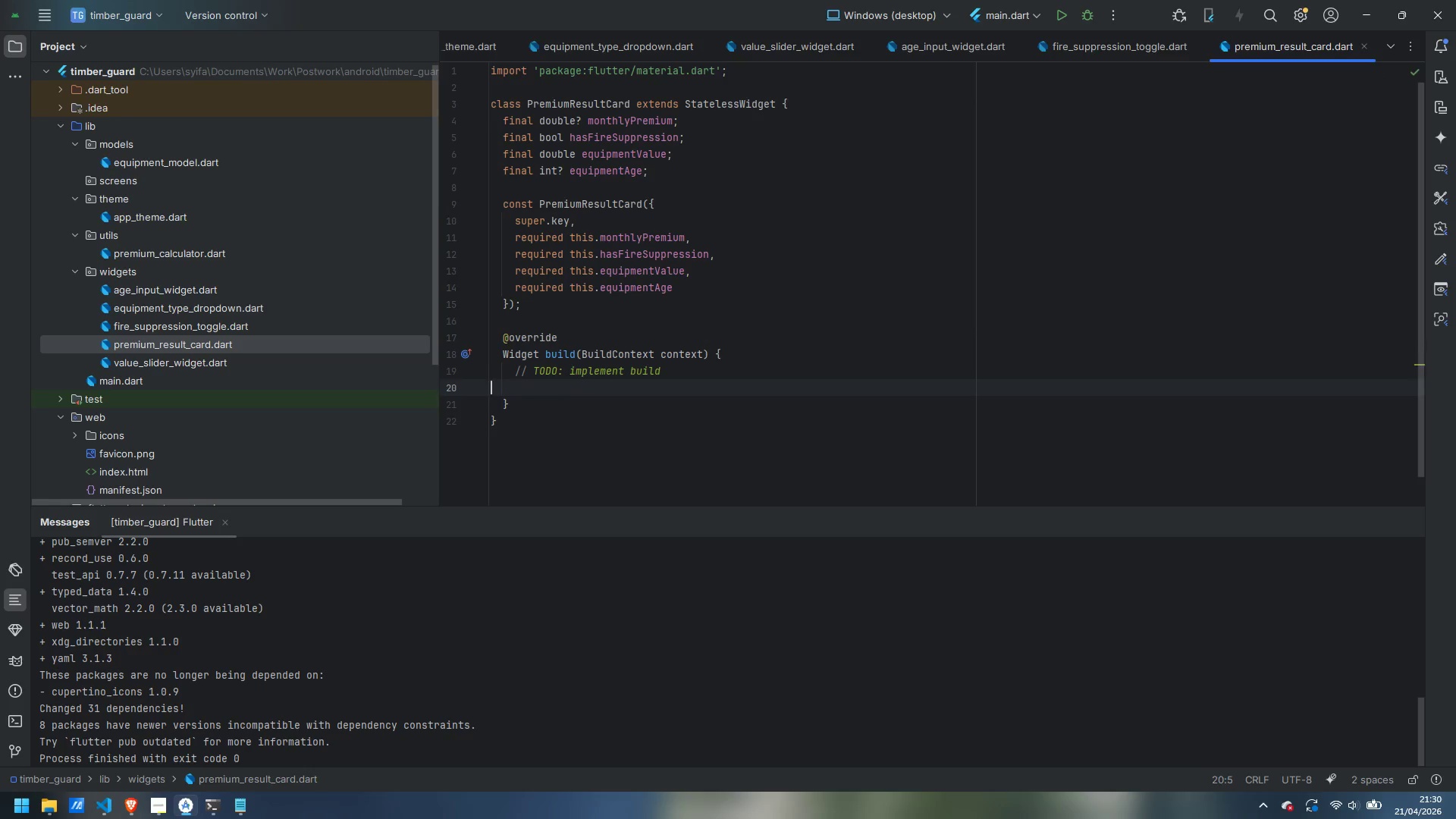 
key(Control+Backspace)
 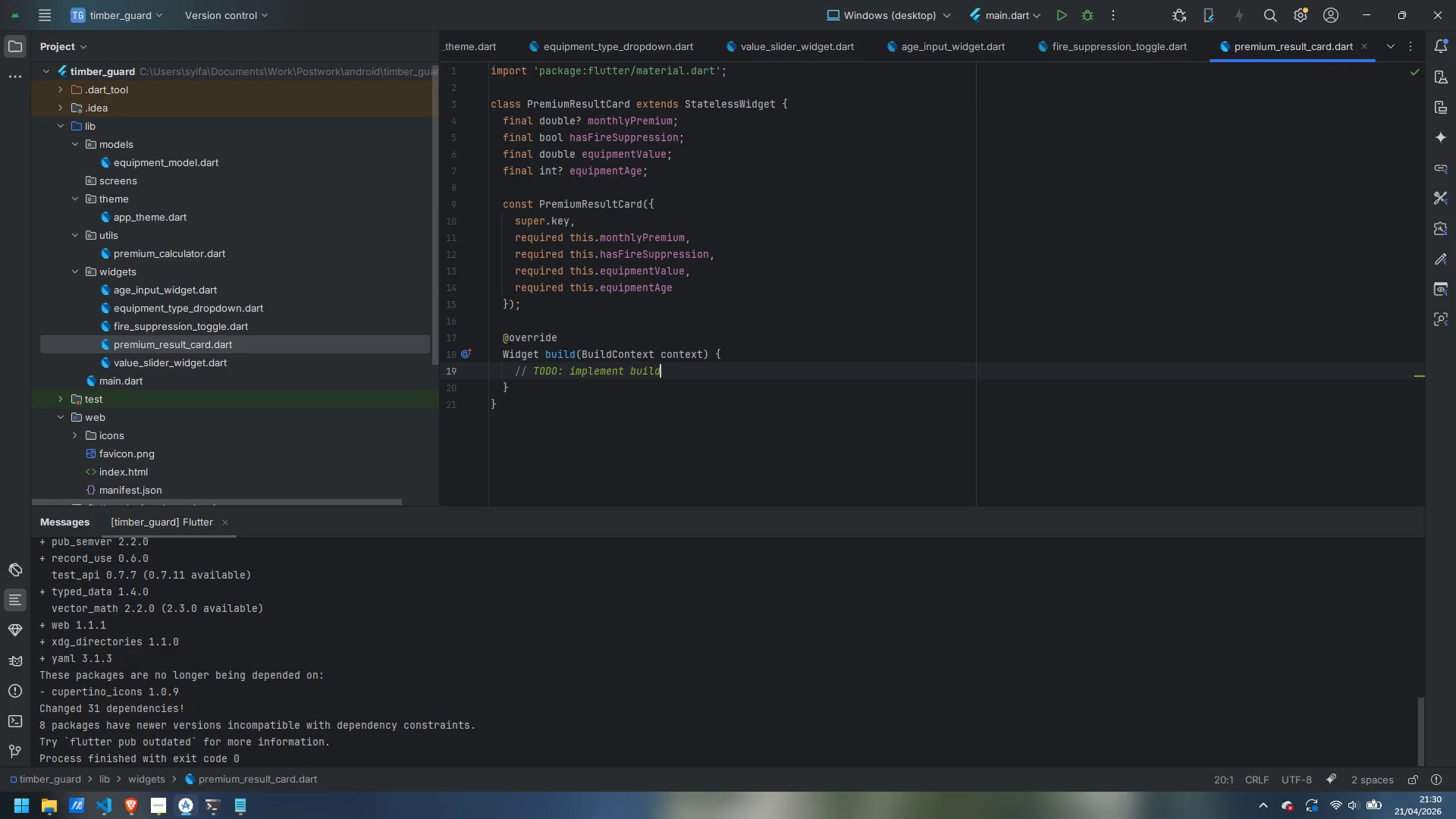 
key(Control+Backspace)
 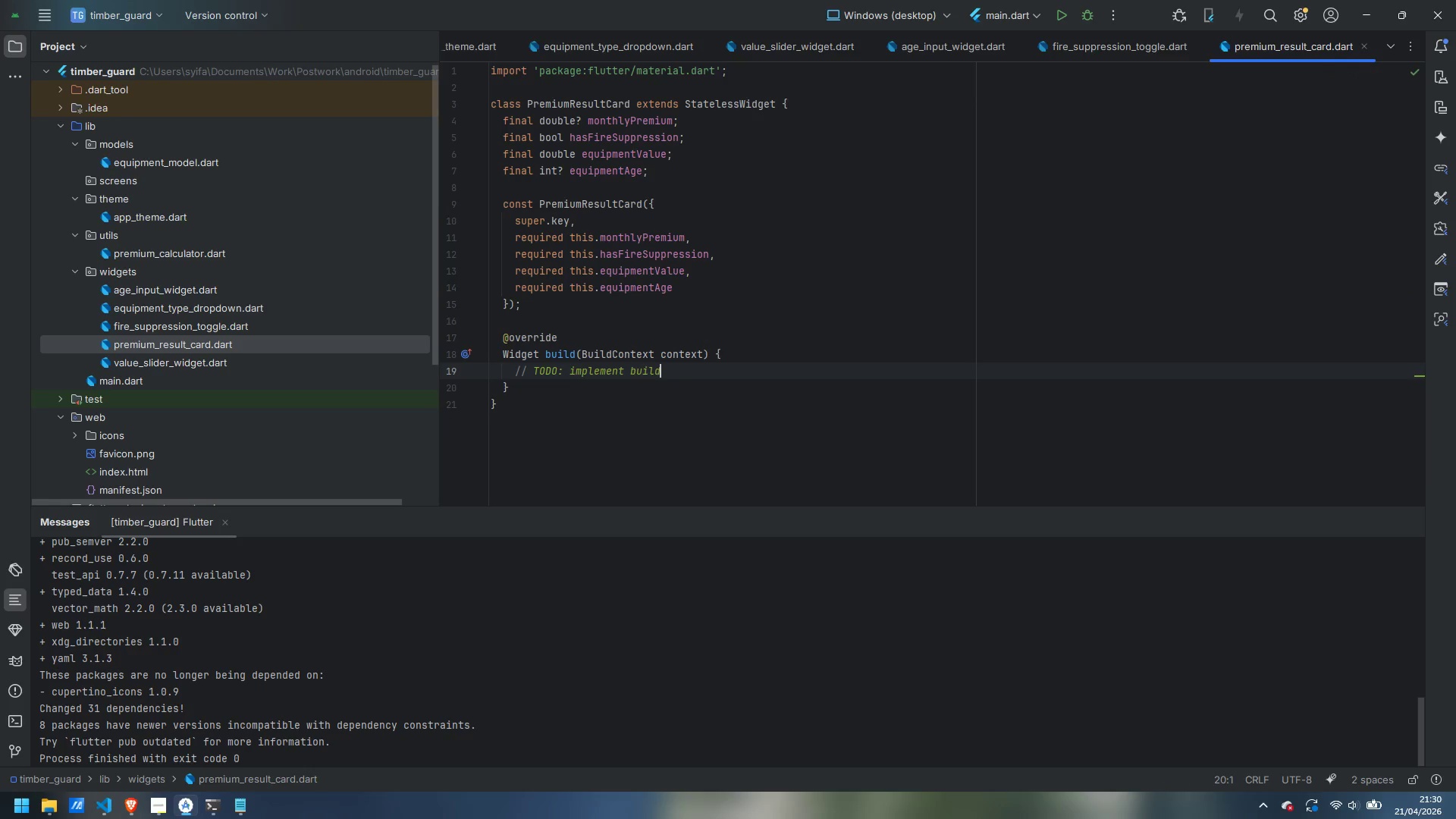 
key(Control+Backspace)
 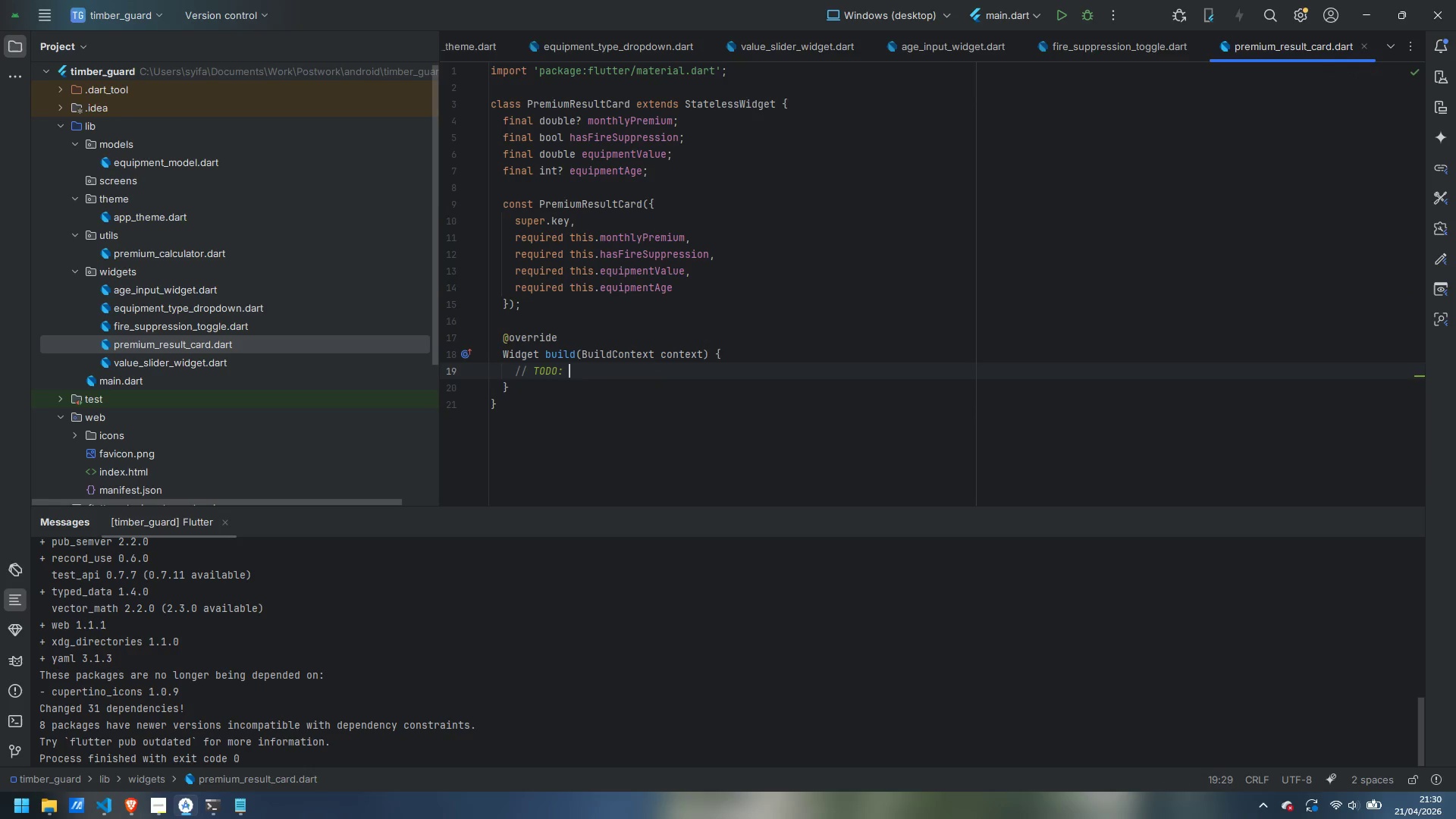 
key(Control+Backspace)
 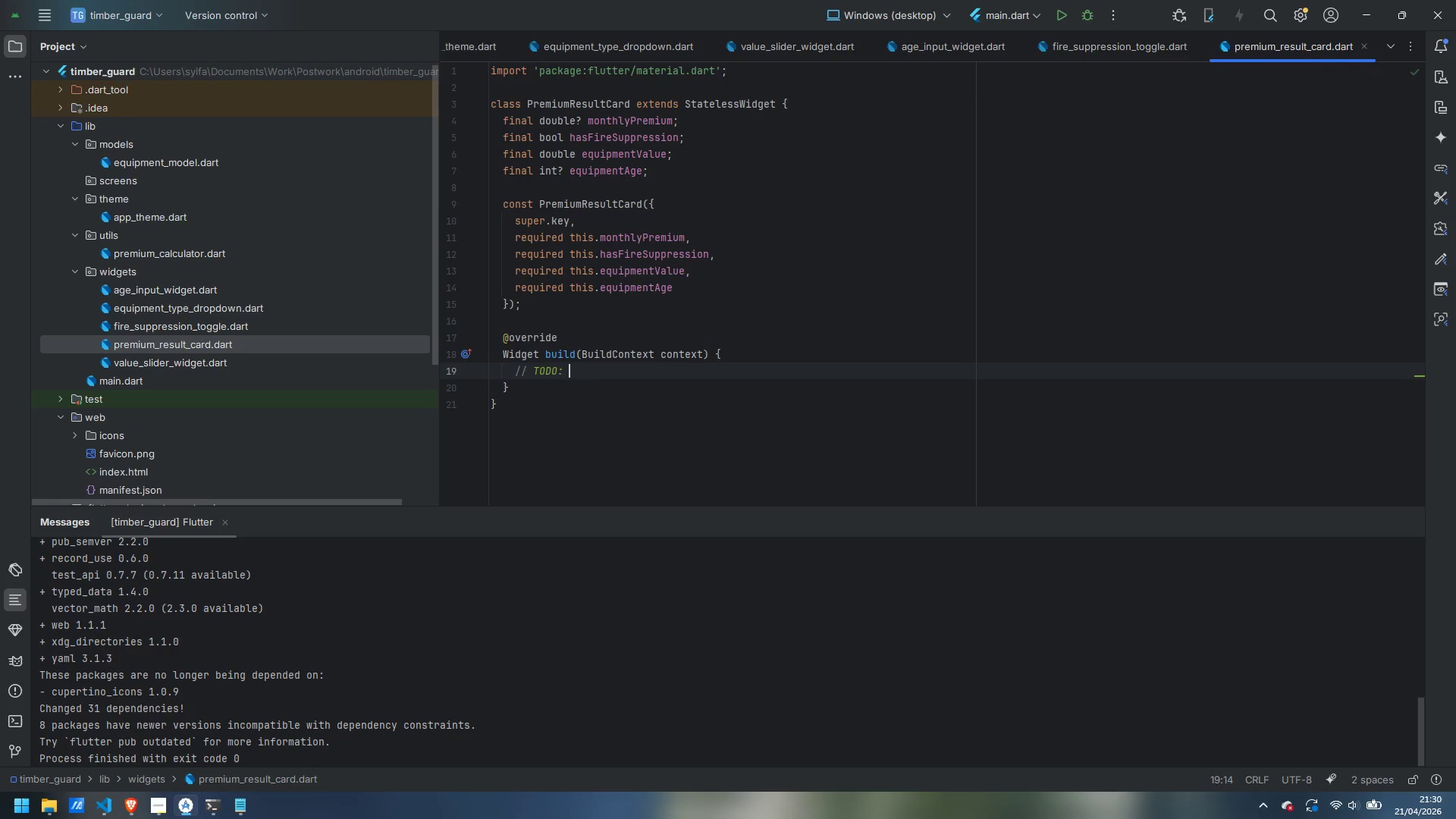 
key(Control+Backspace)
 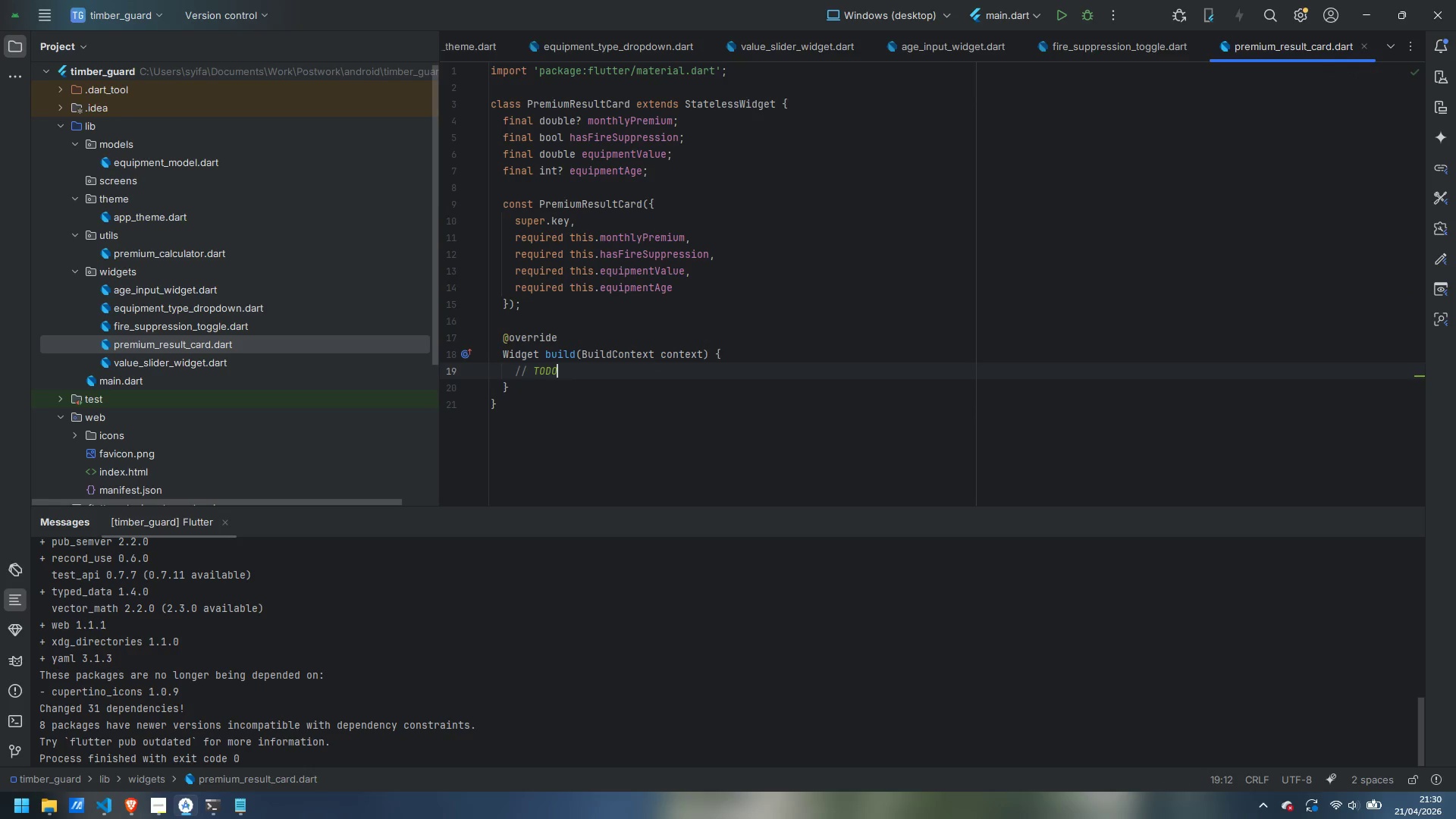 
key(Control+Backspace)
 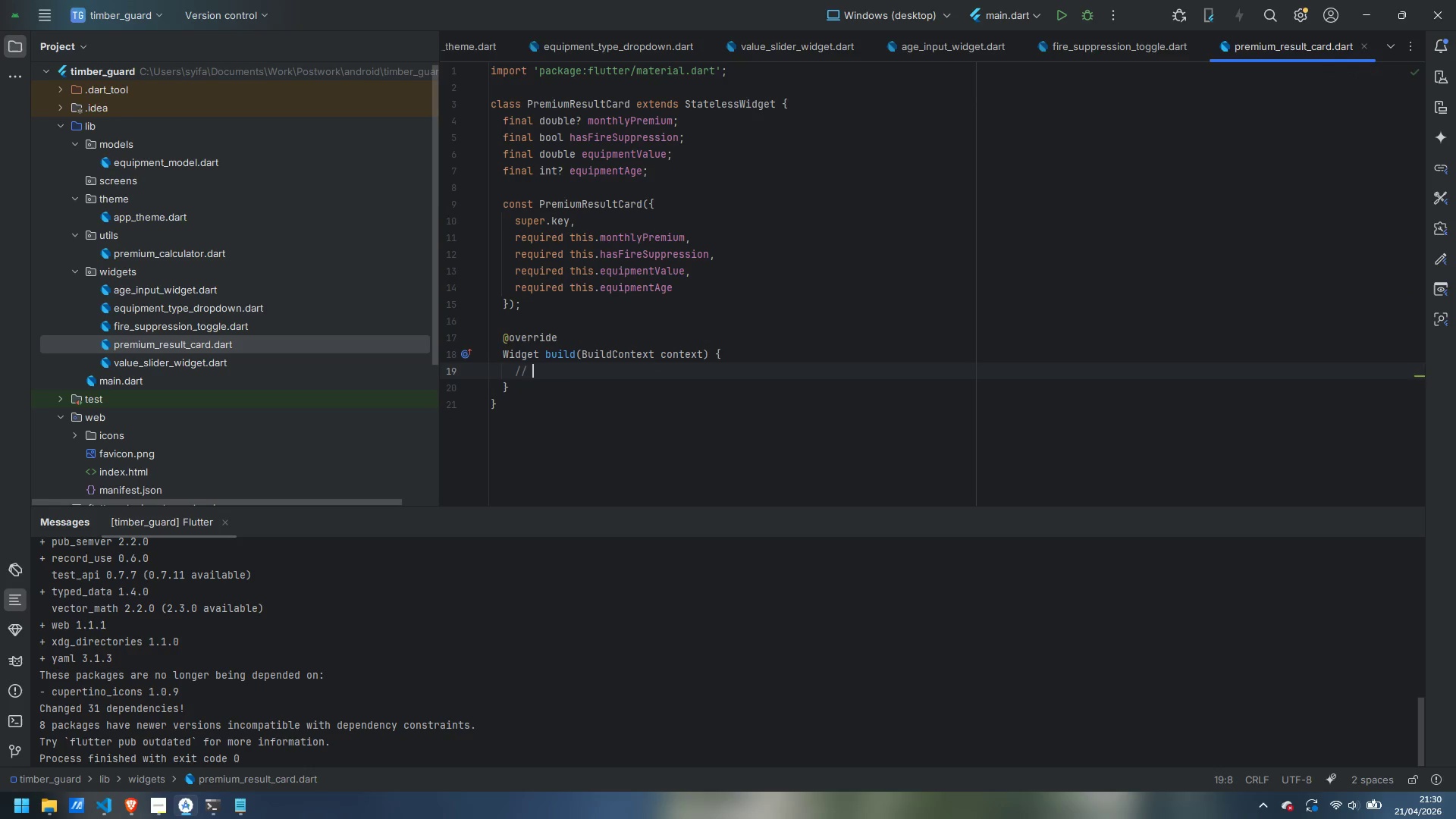 
key(Backspace)
 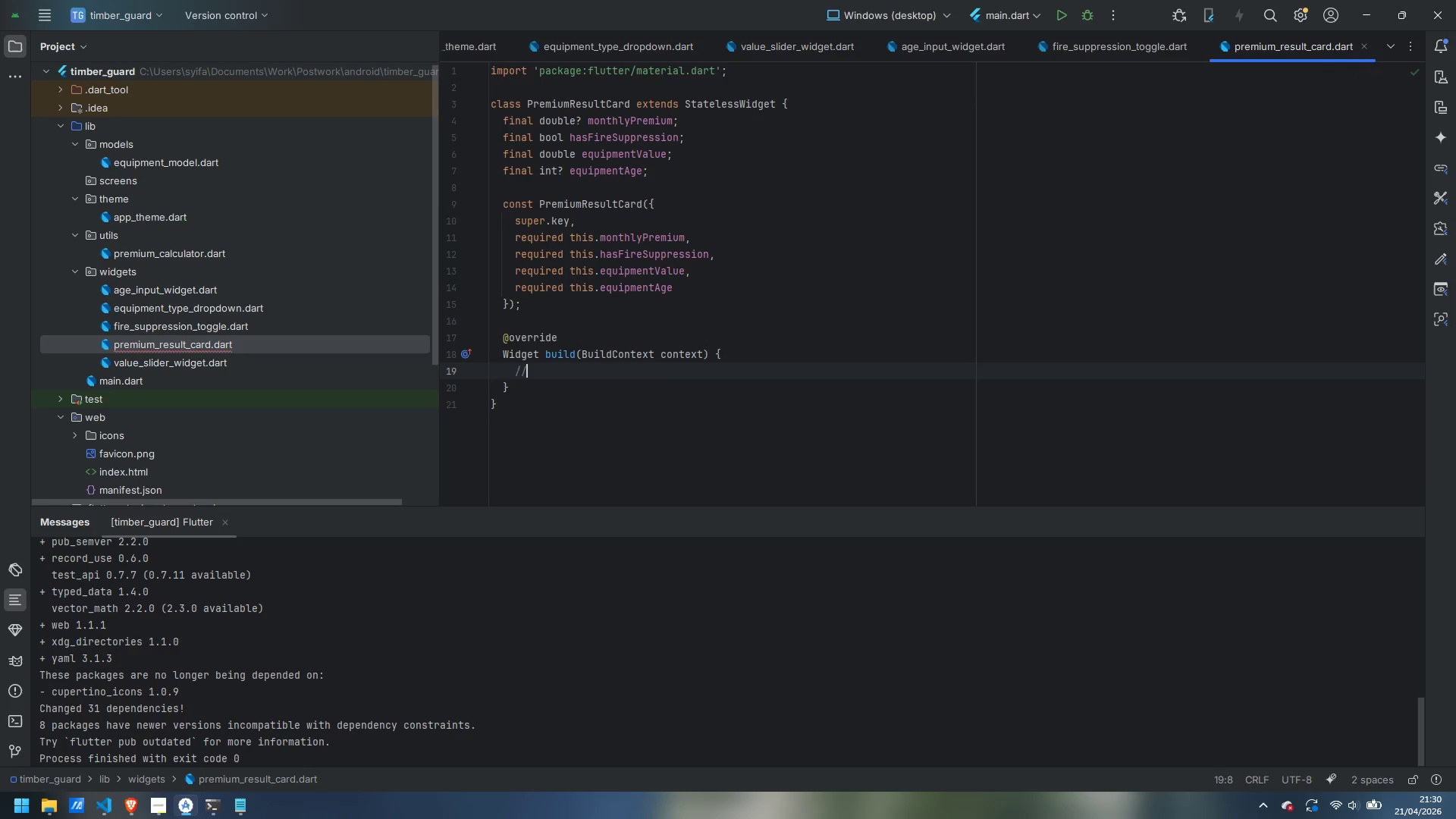 
key(Backspace)
 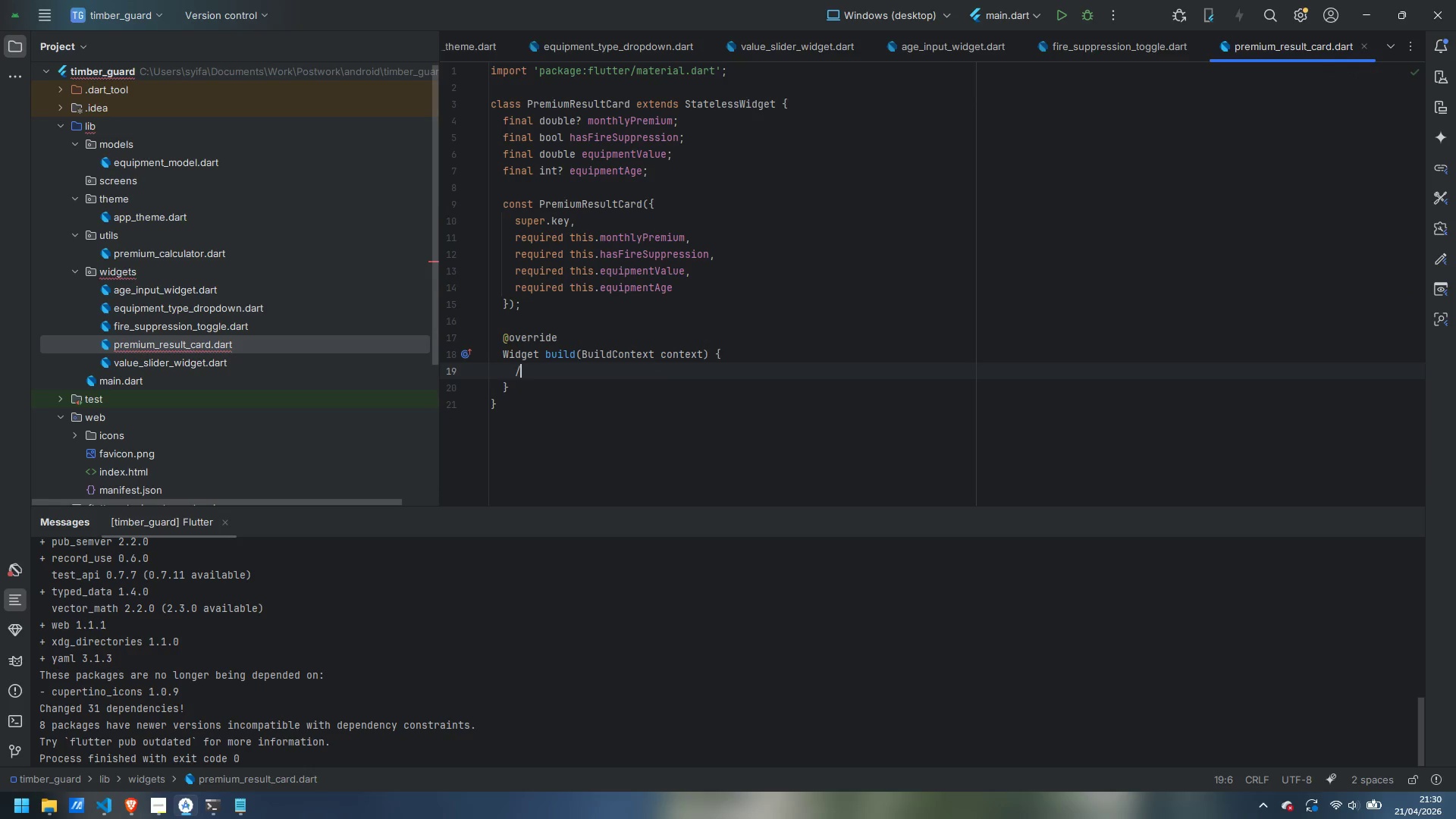 
key(Backspace)
 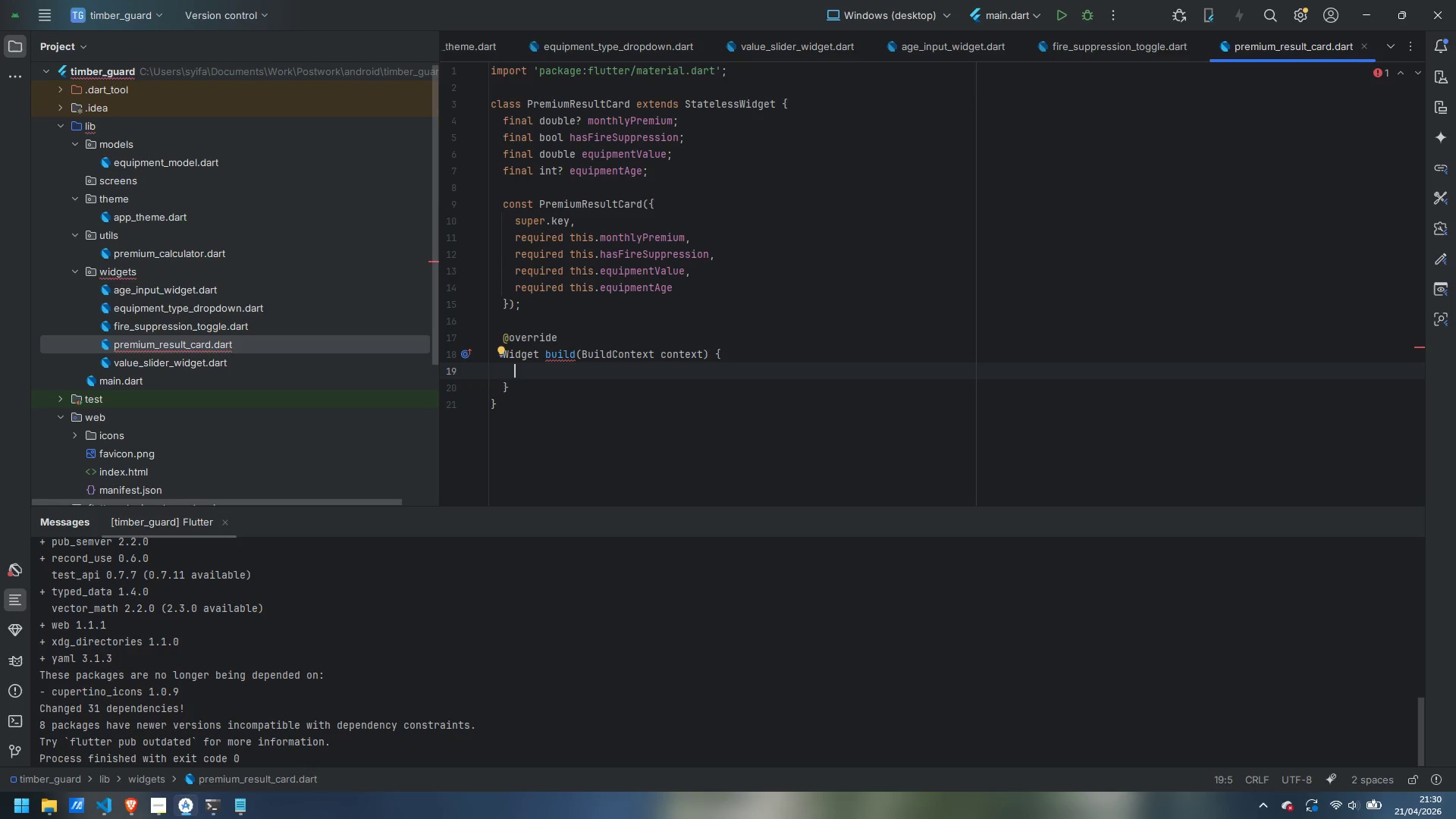 
wait(7.03)
 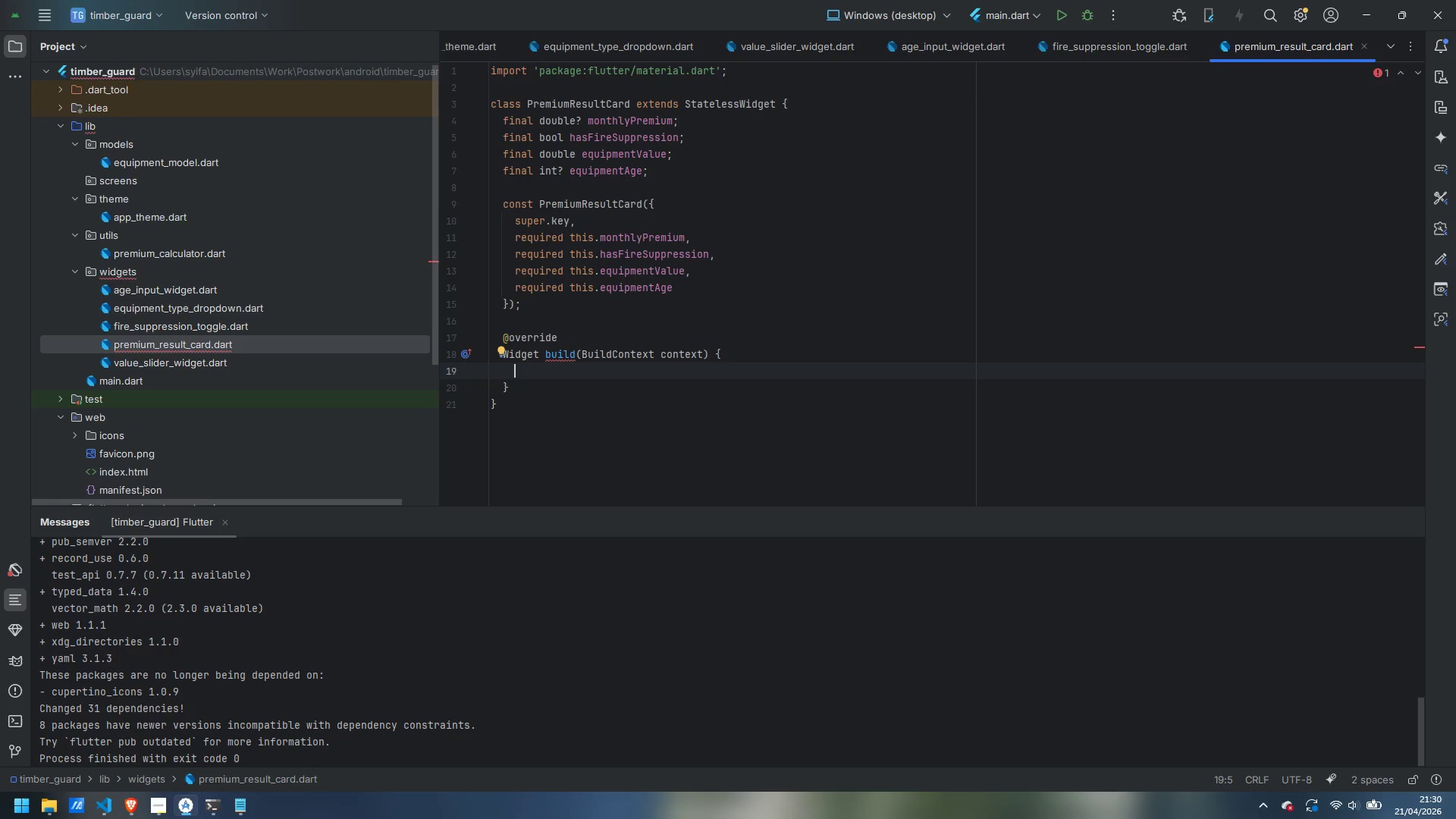 
left_click([831, 105])
 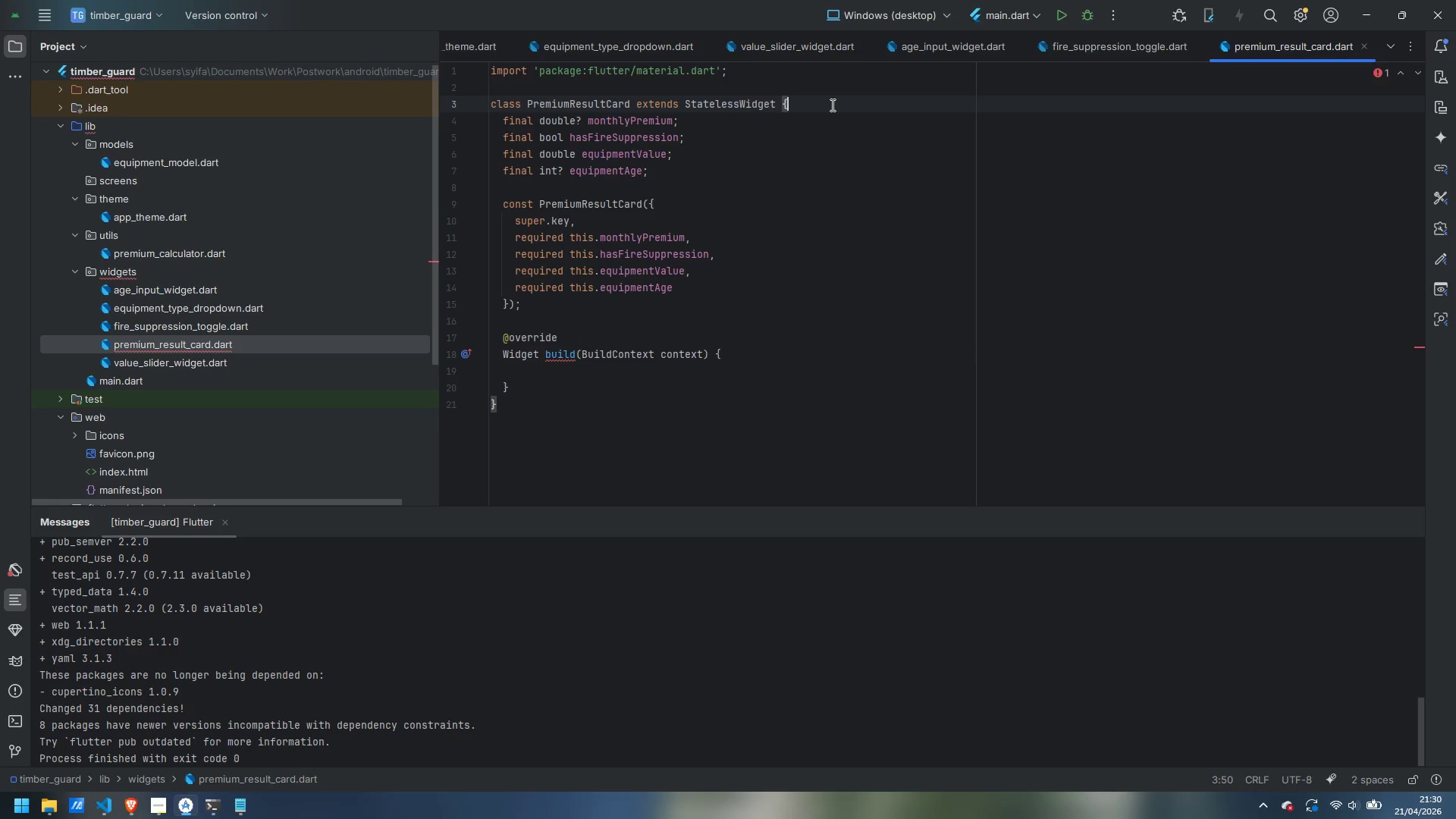 
key(Enter)
 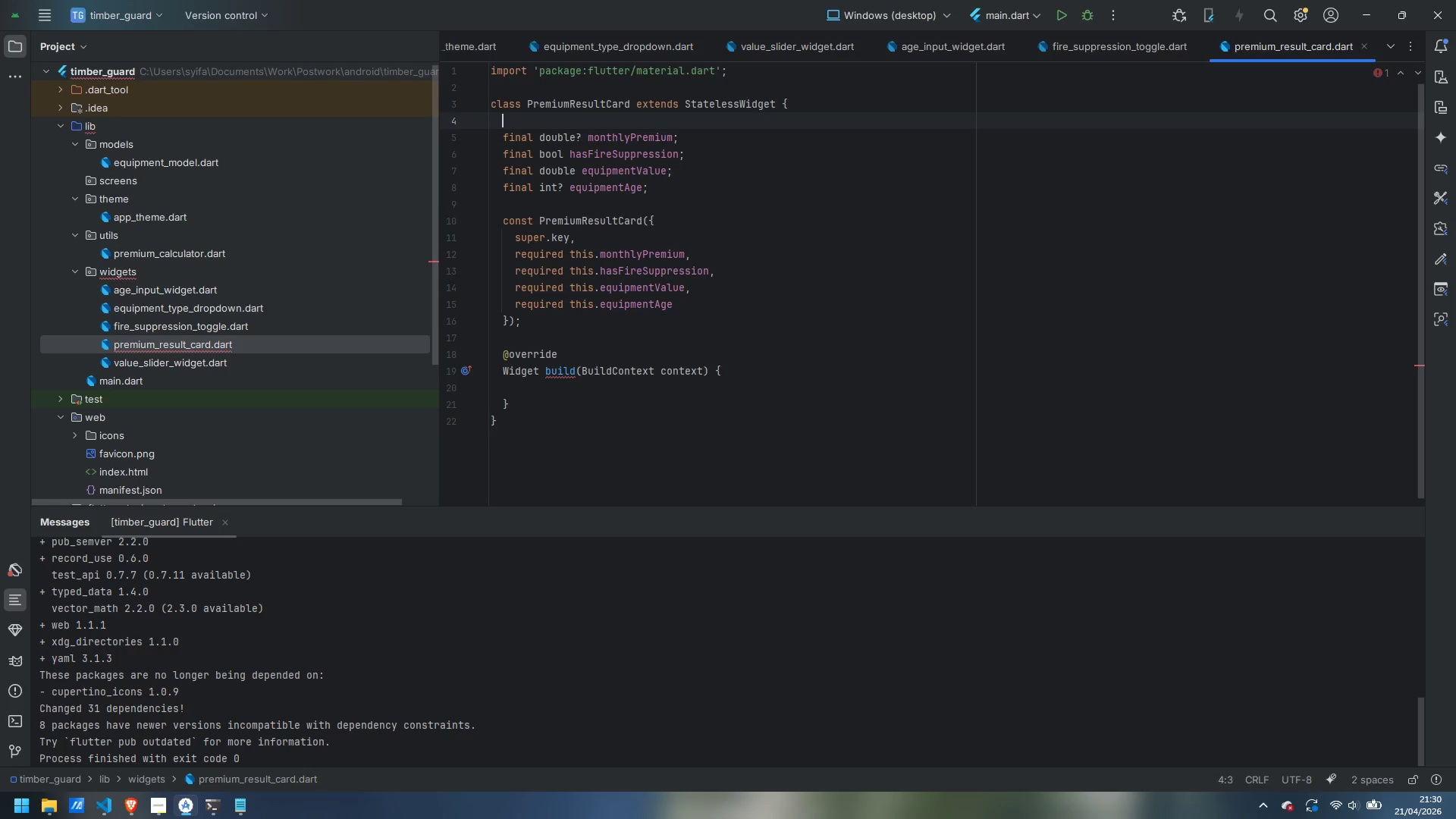 
type(// Null means age is out of range -> show agent CTA.)
 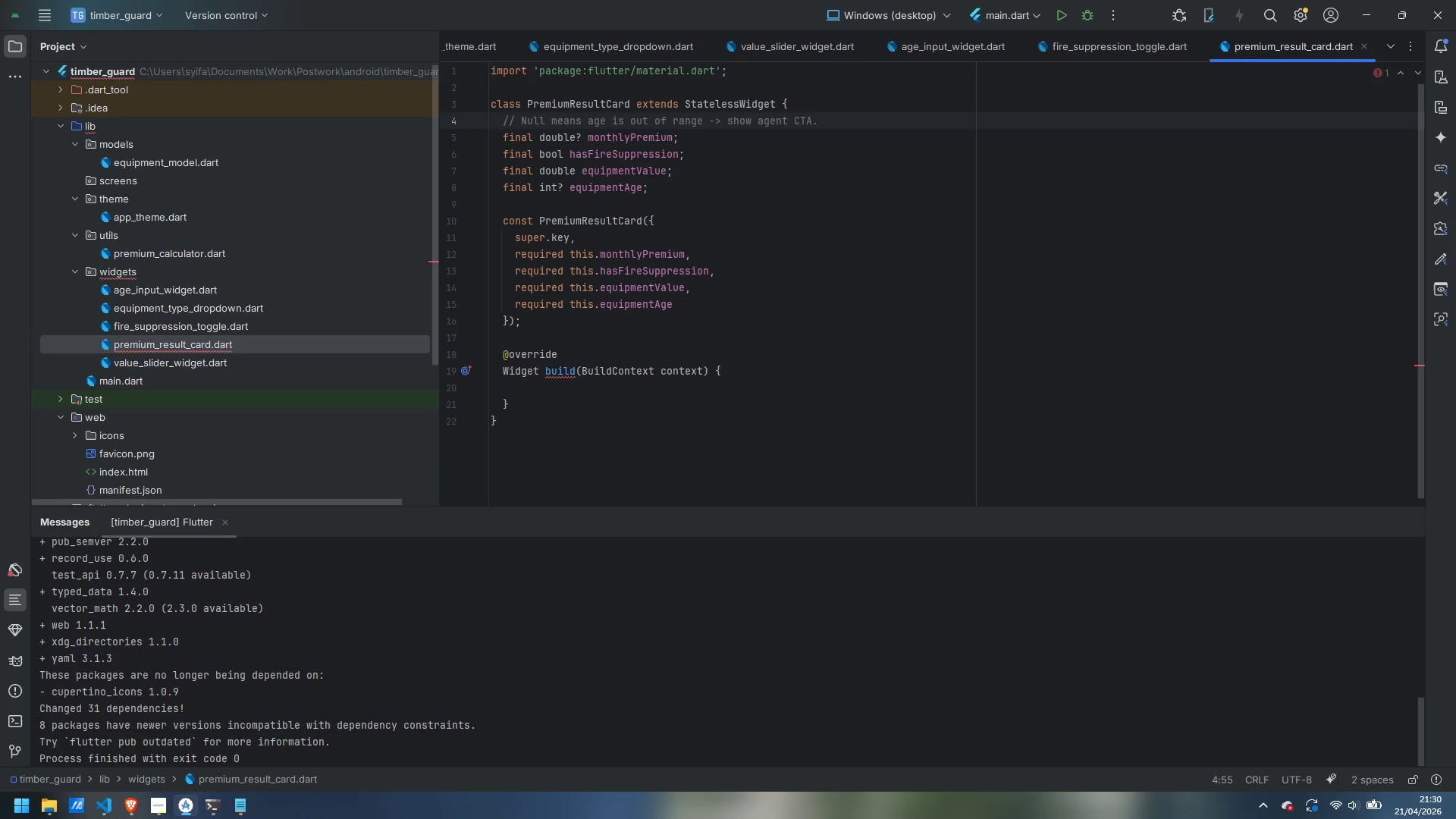 
left_click([576, 381])
 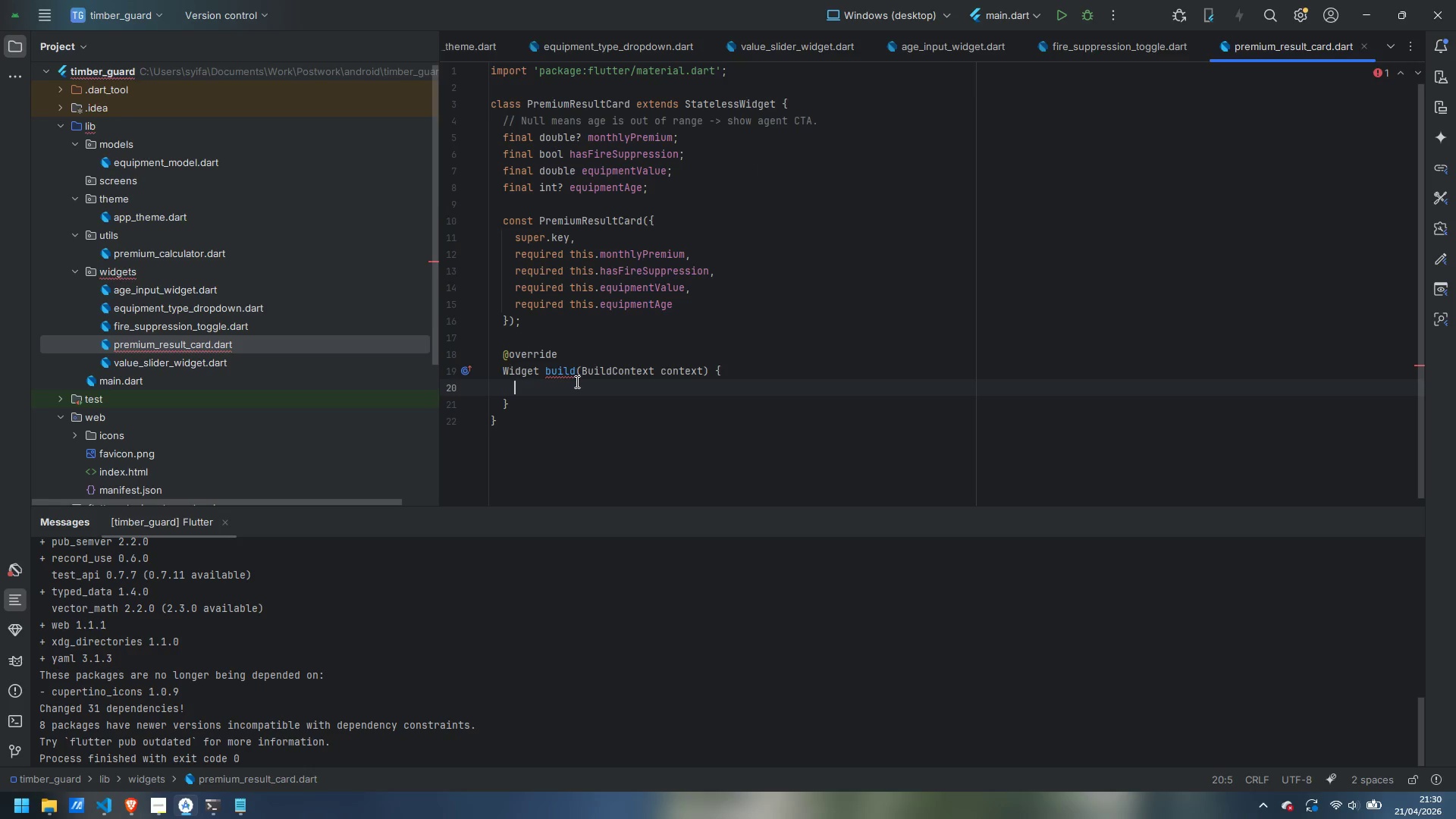 
type(// Age exceeds threshold)
 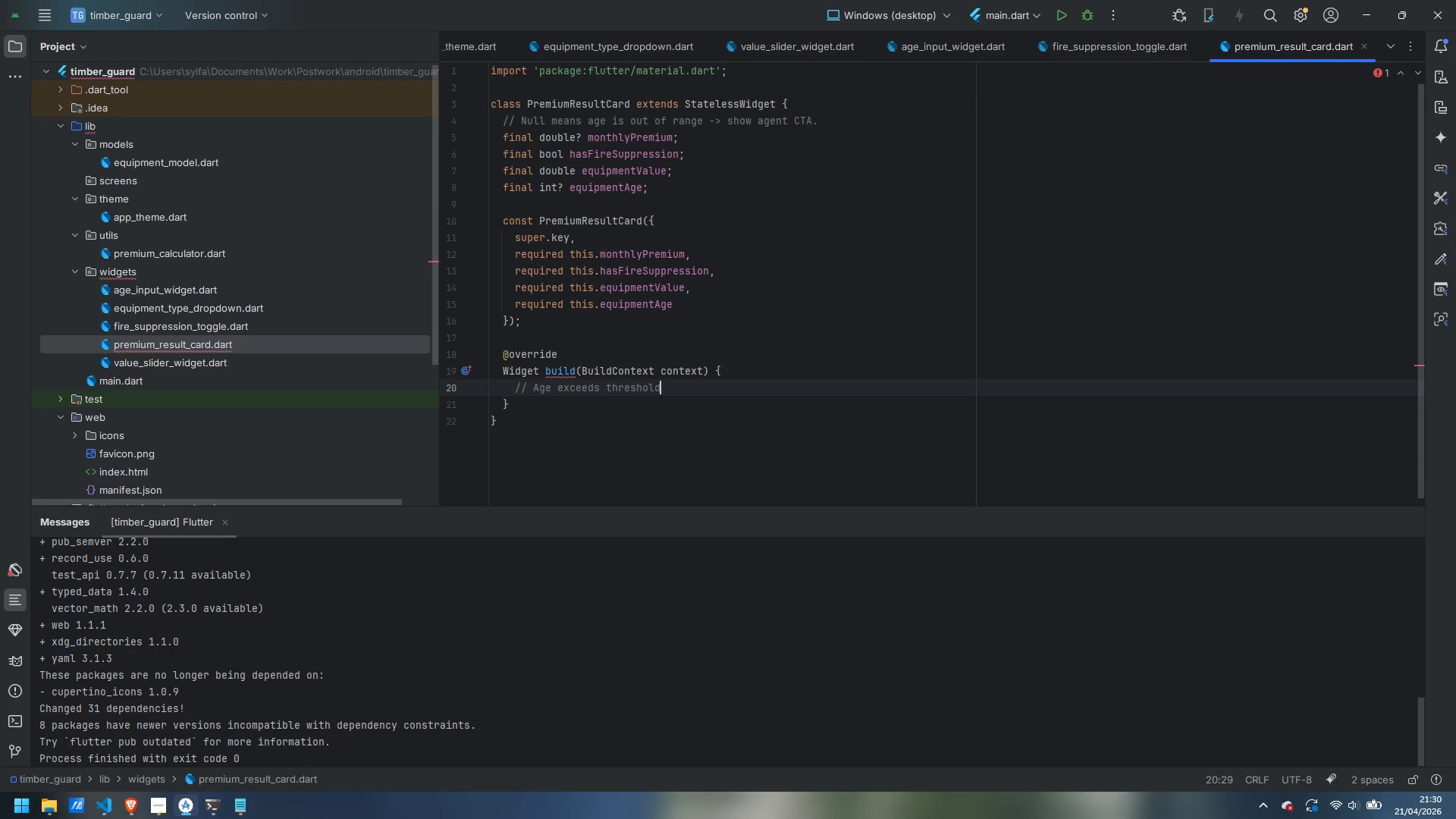 
type(. Not )
key(Backspace)
key(Backspace)
type( isntant quote available.)
 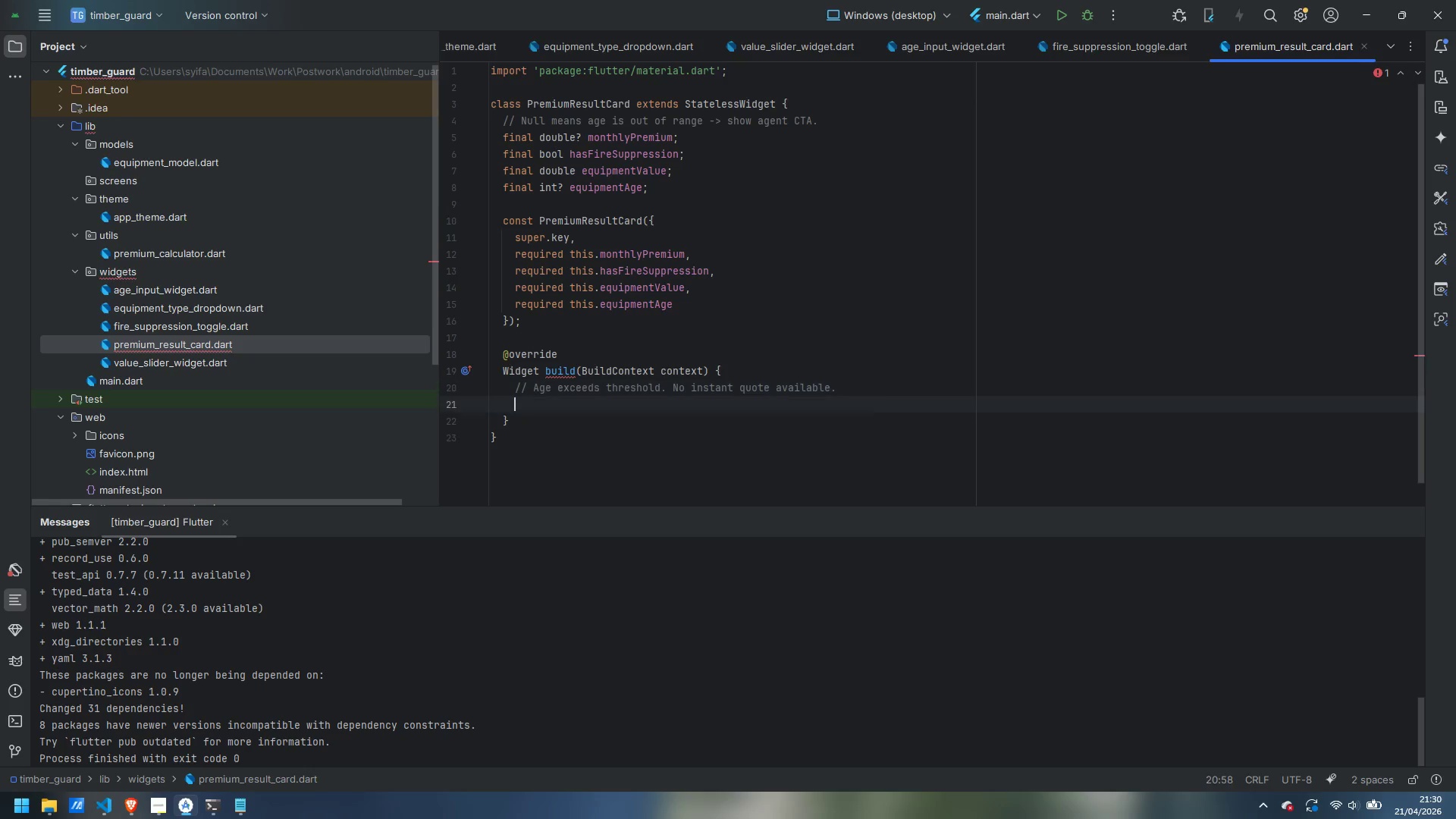 
key(Enter)
 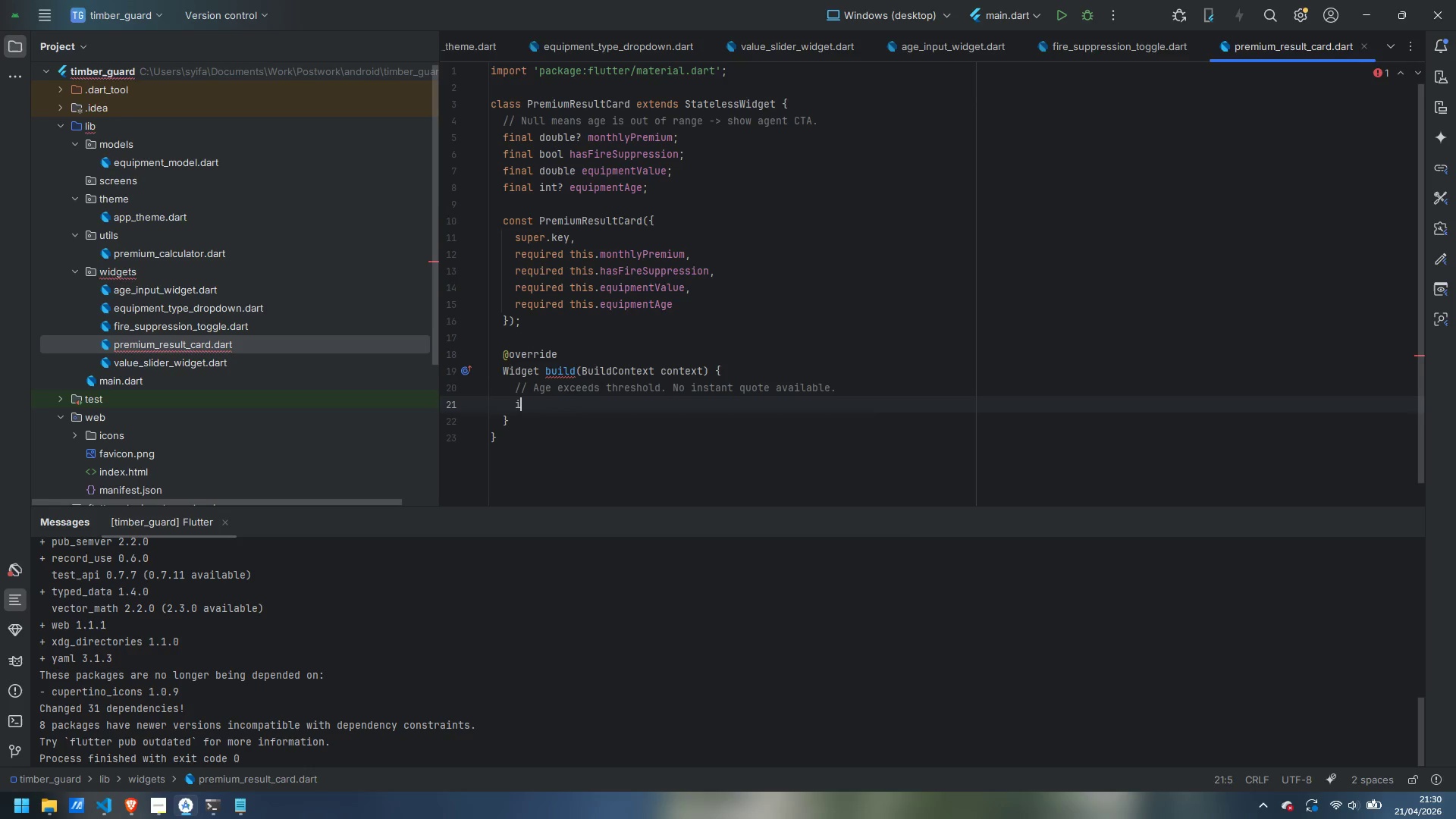 
type(if (equiment)
key(Backspace)
key(Backspace)
key(Backspace)
key(Backspace)
type(pmentAge != null )
 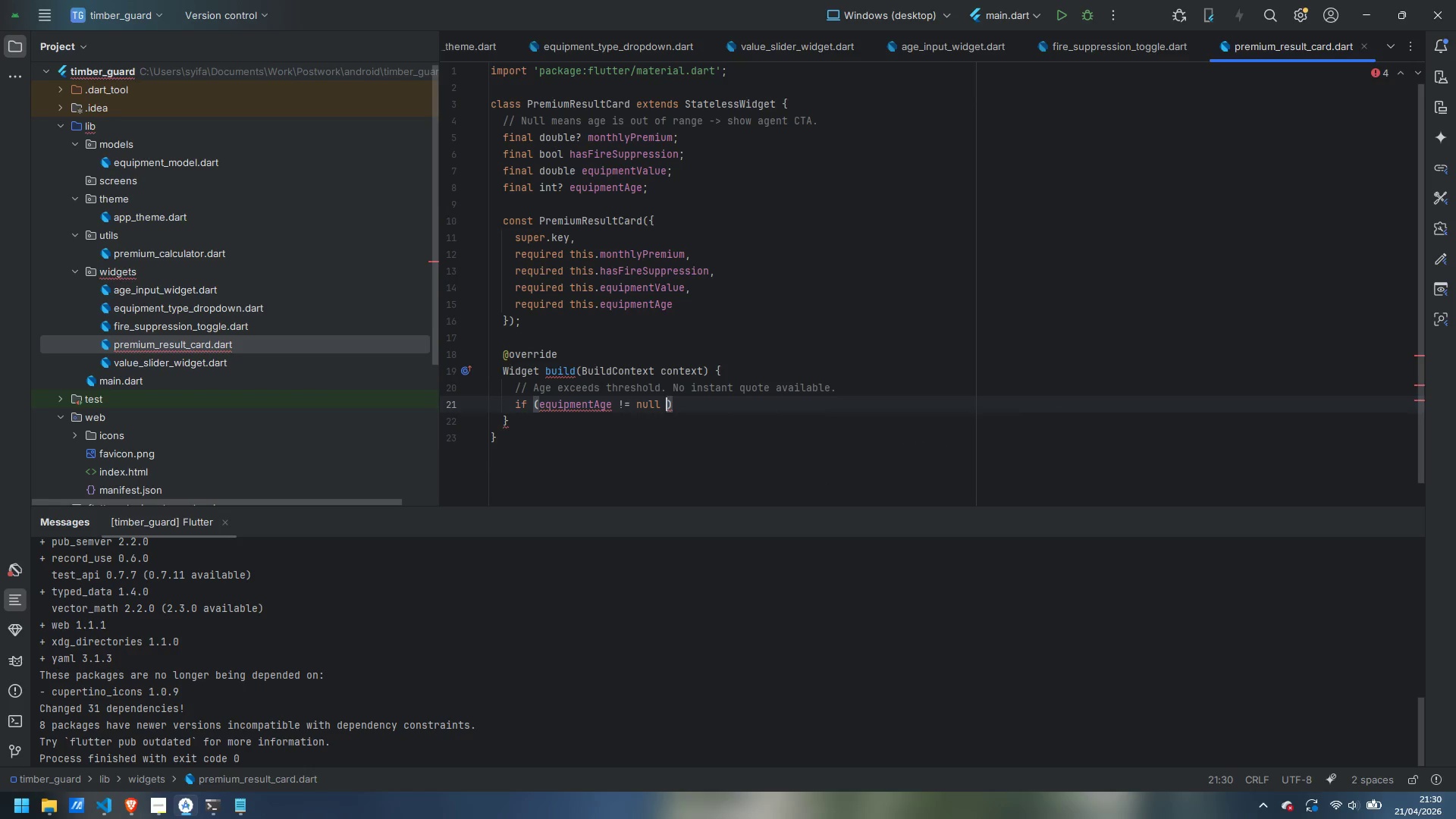 
type(&& equipmentAge )
key(Backspace)
type(! > PremiumCalculator.maxAfe)
key(Backspace)
key(Backspace)
key(Backspace)
key(Backspace)
key(Backspace)
key(Backspace)
key(Backspace)
key(Backspace)
type(e)
key(Backspace)
type(r)
 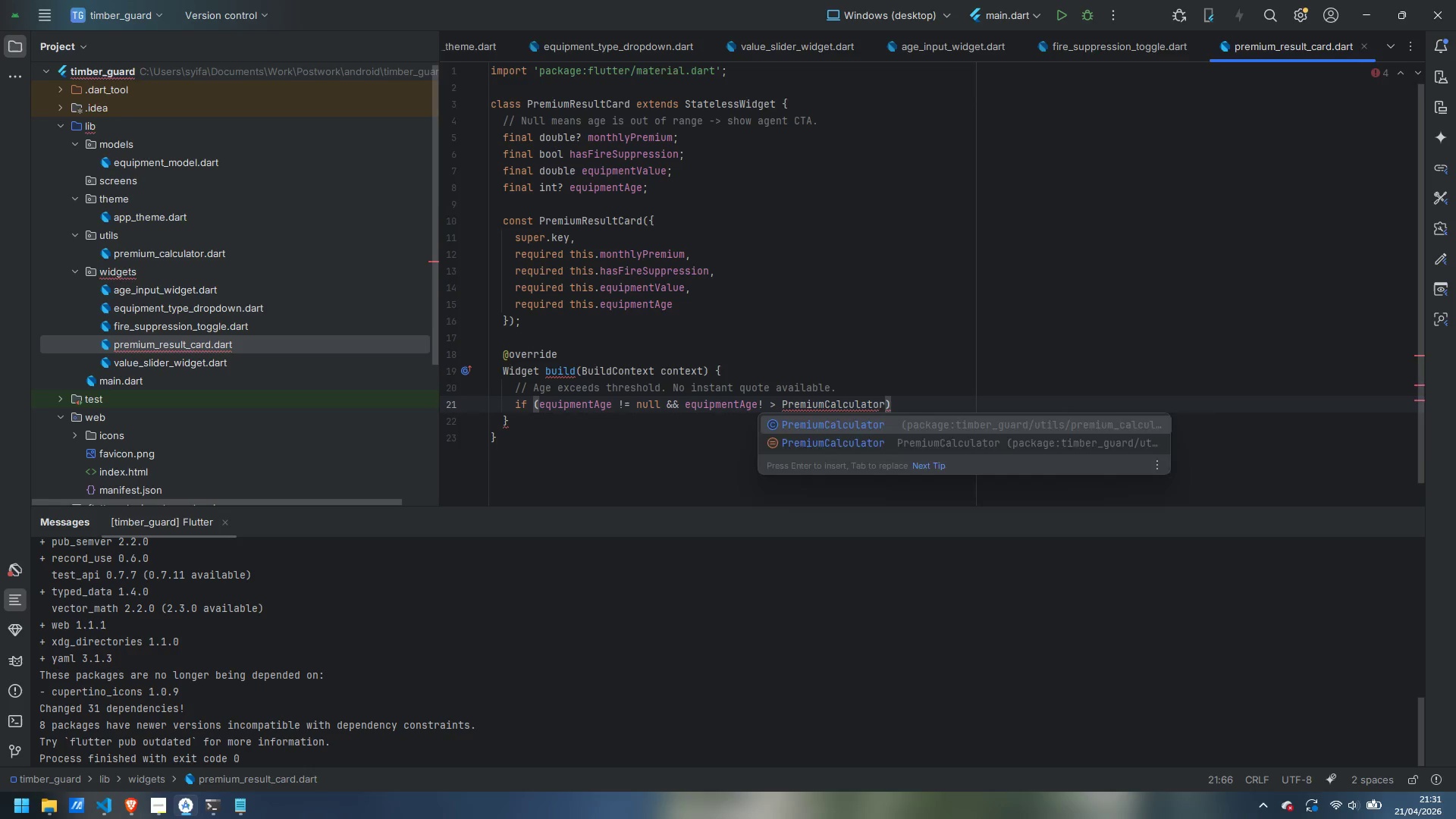 
key(Enter)
 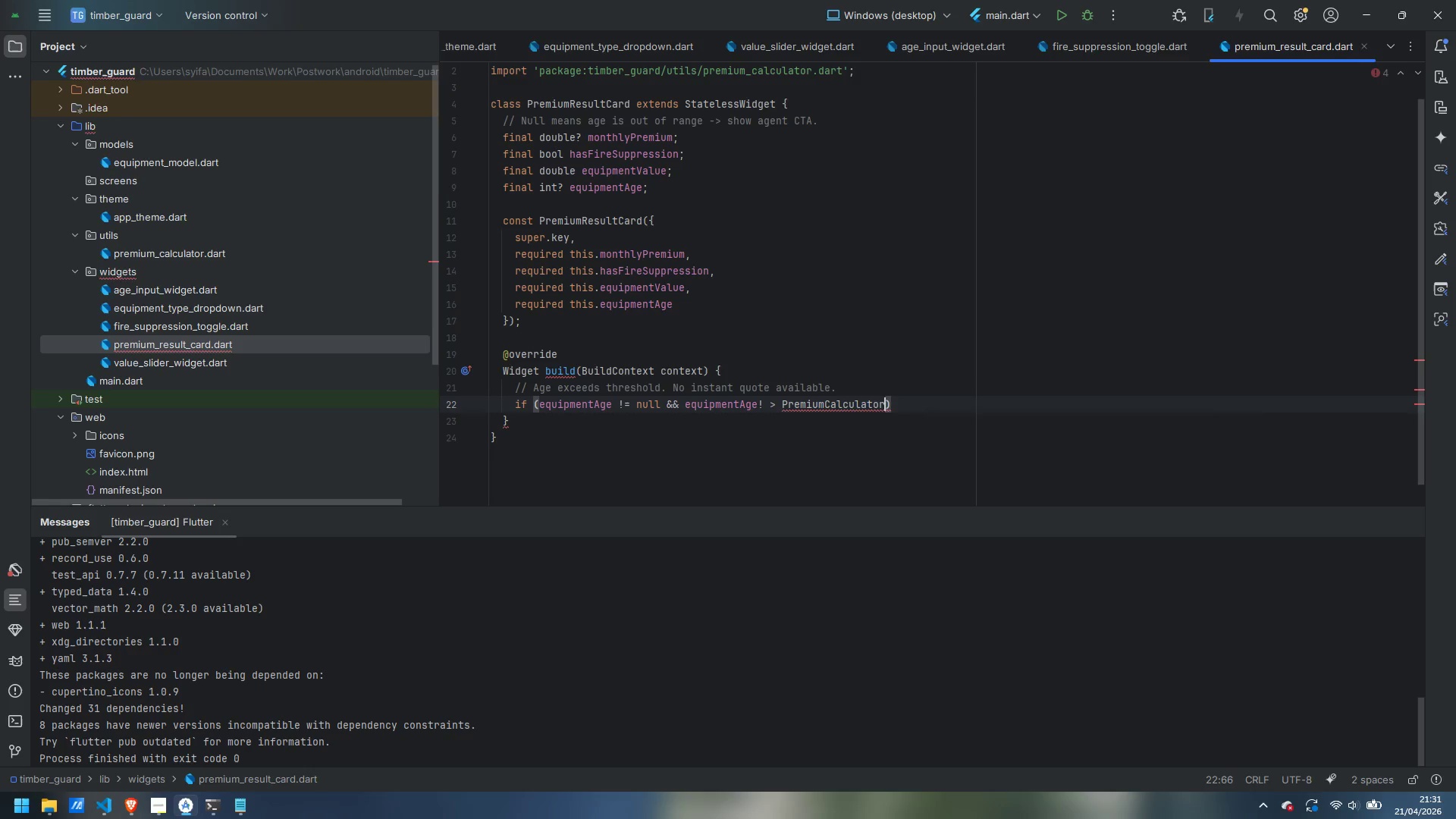 
type(.maxAgeYears)
 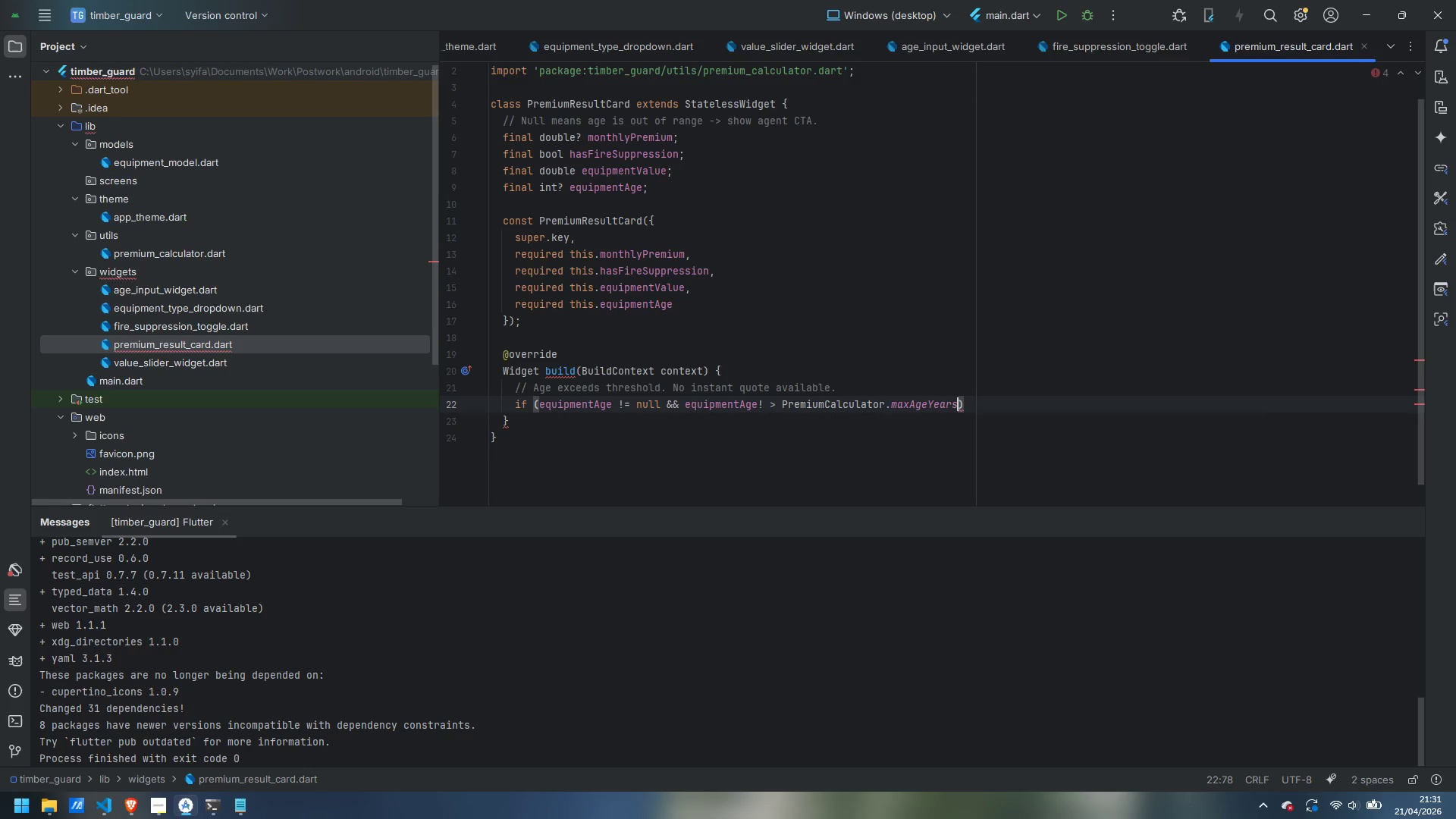 
key(ArrowRight)
 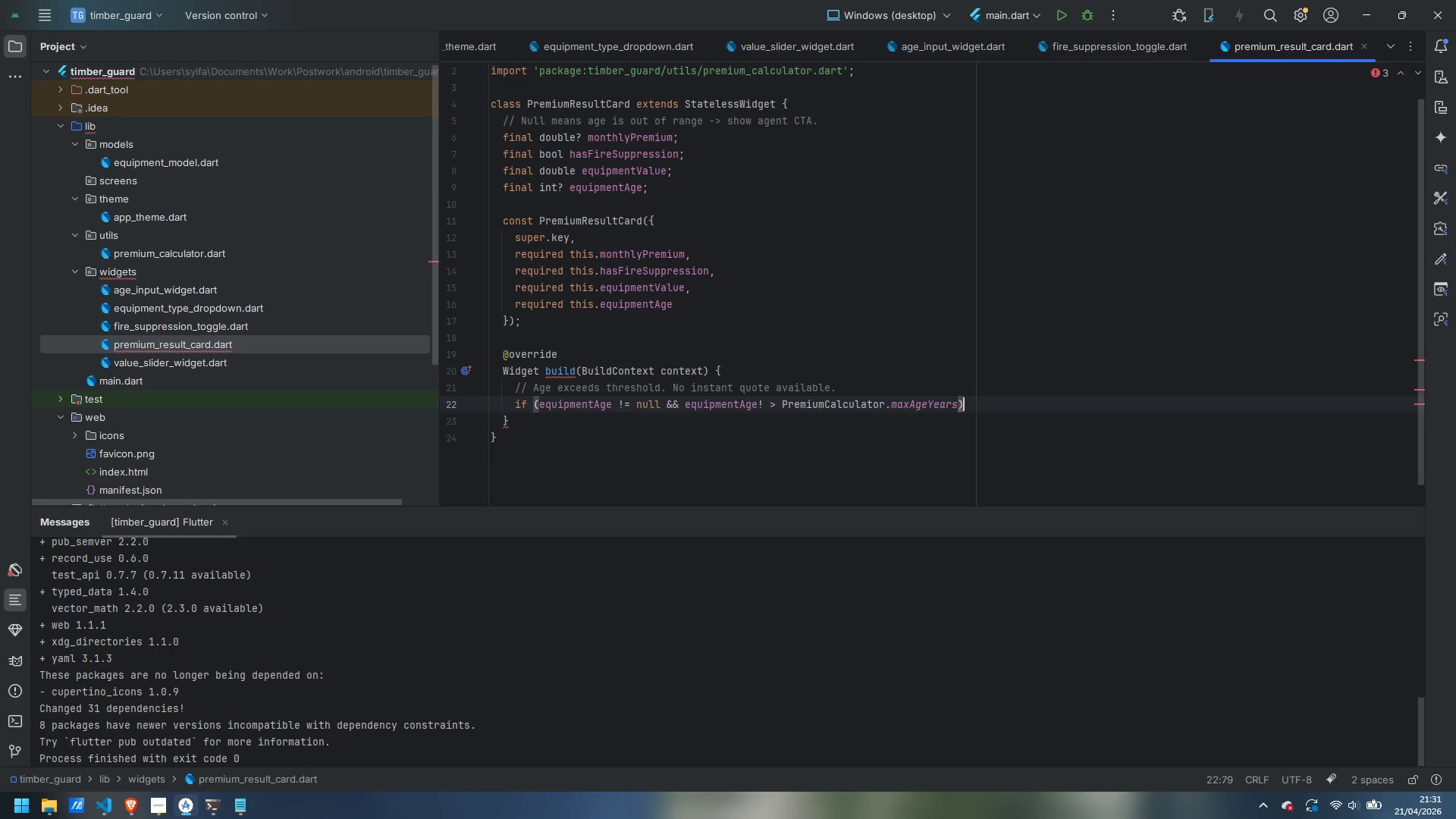 
key(Space)
 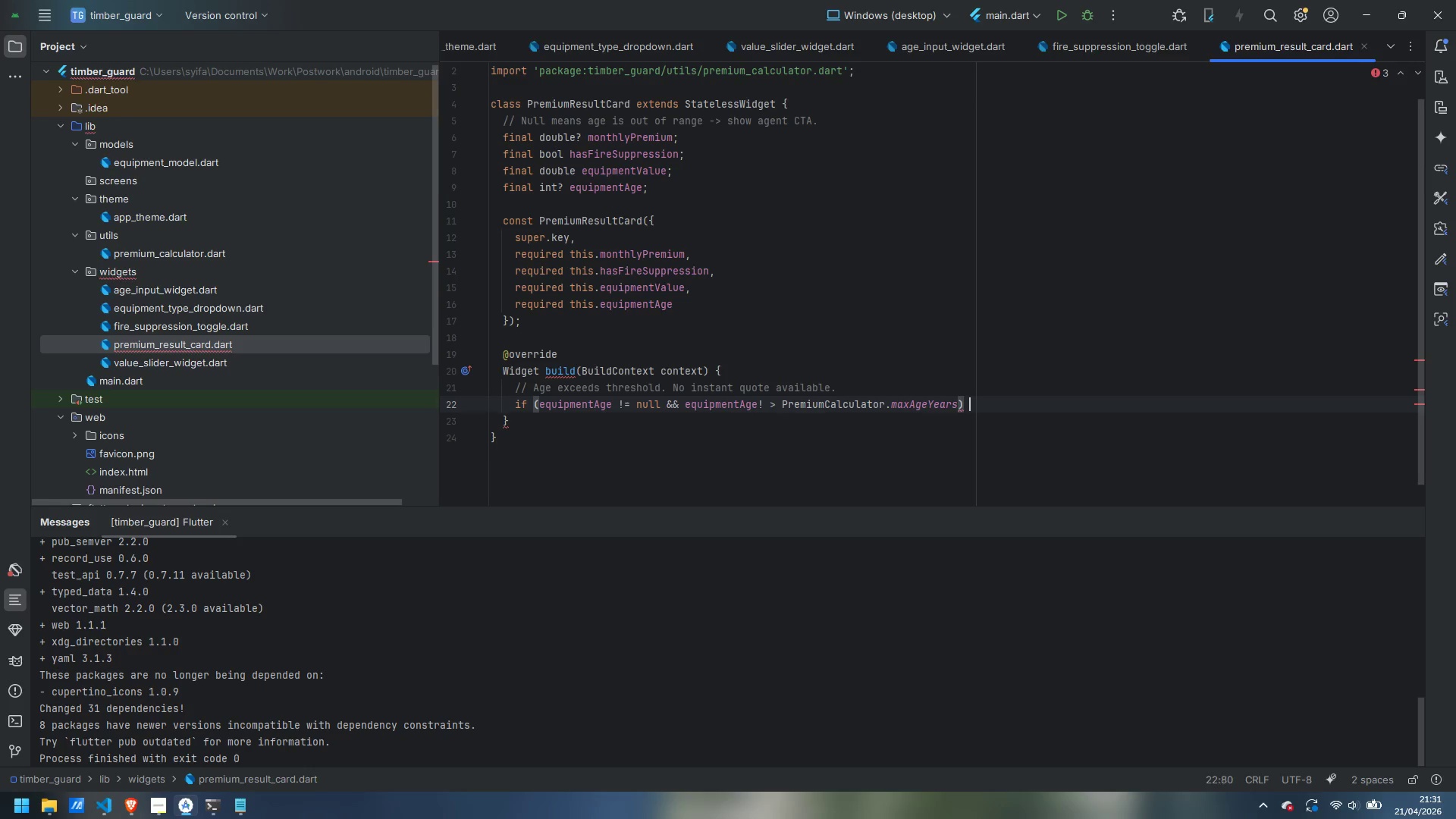 
key(Shift+BracketLeft)
 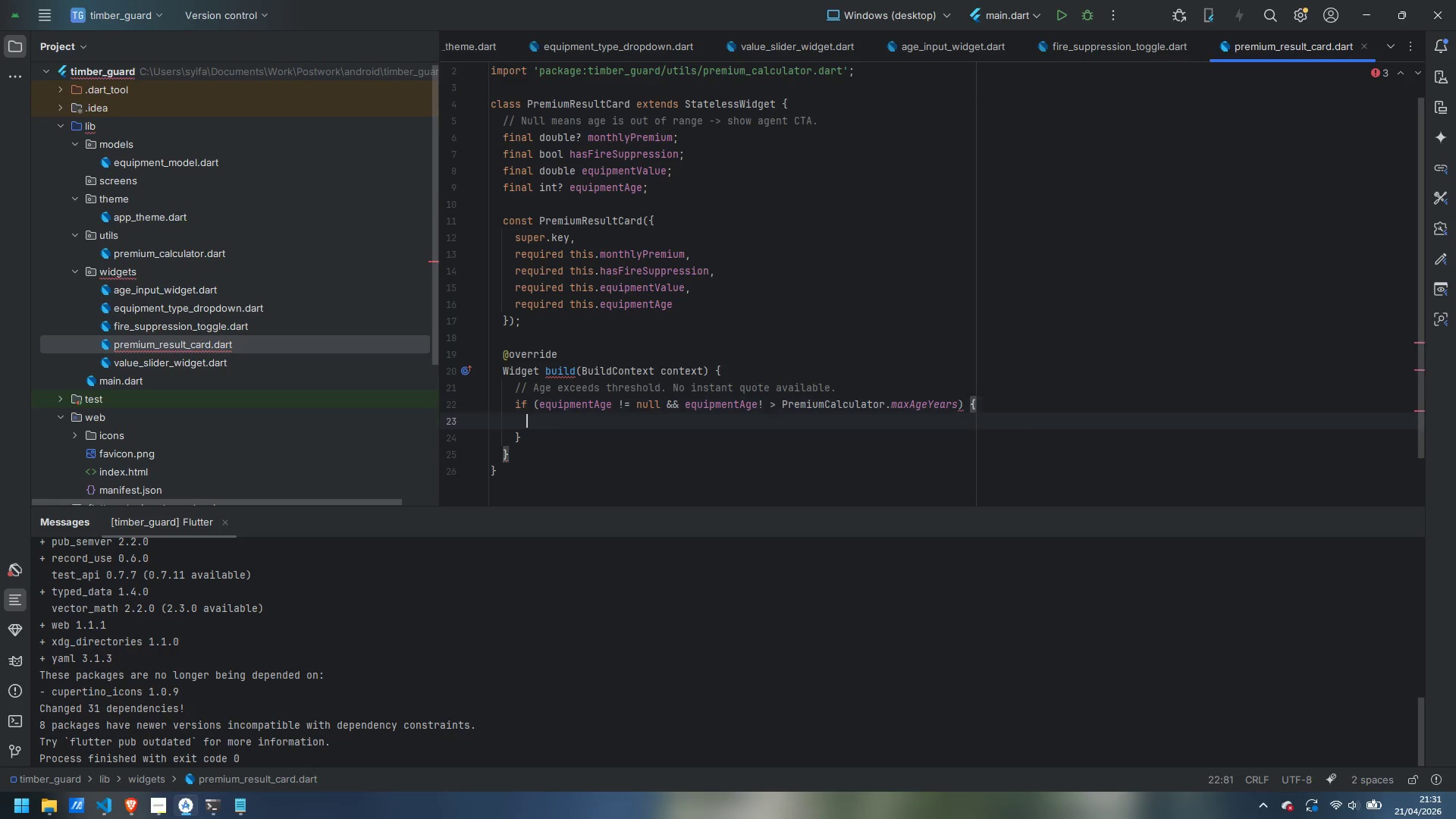 
key(Enter)
 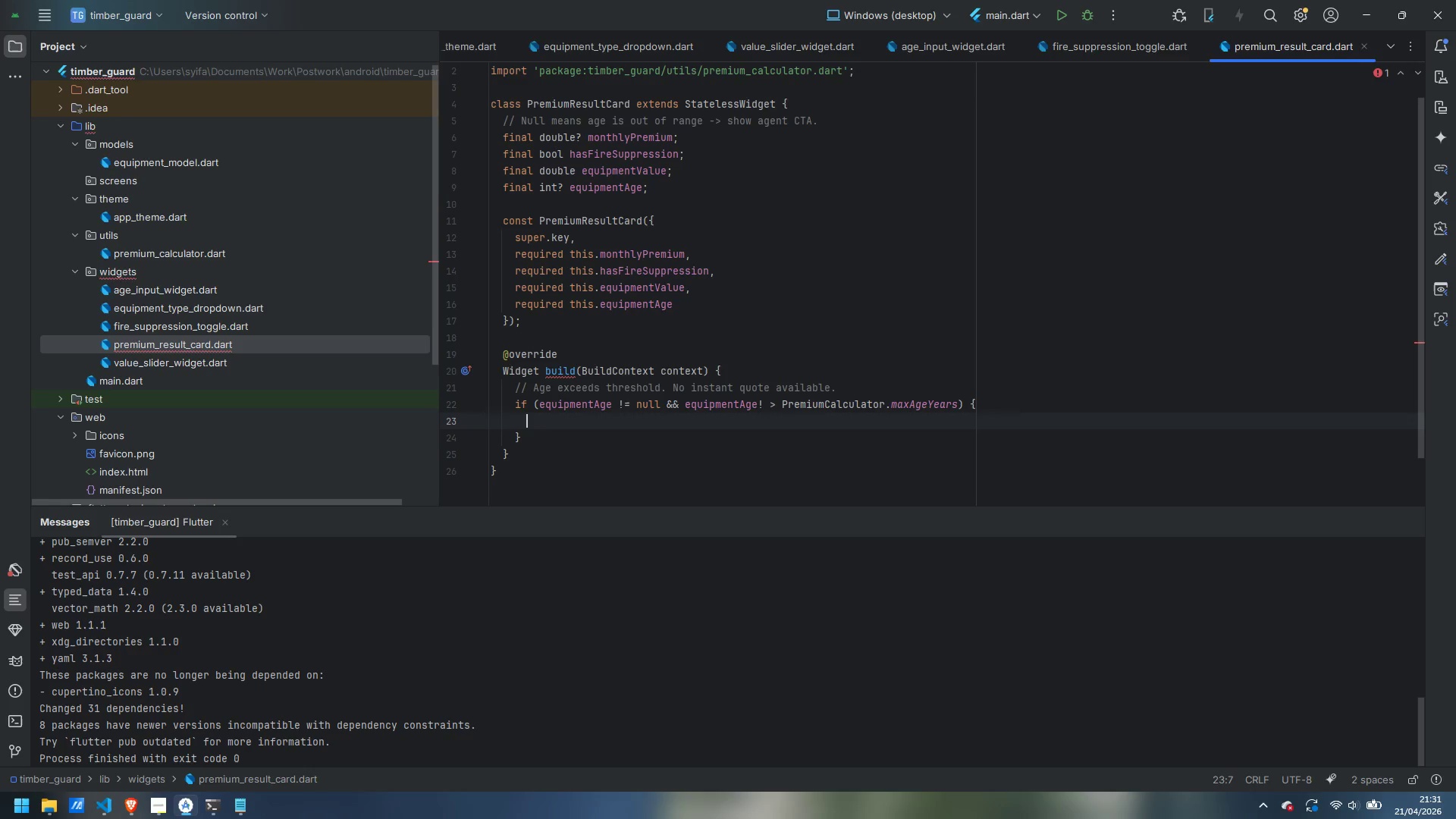 
type(return )
 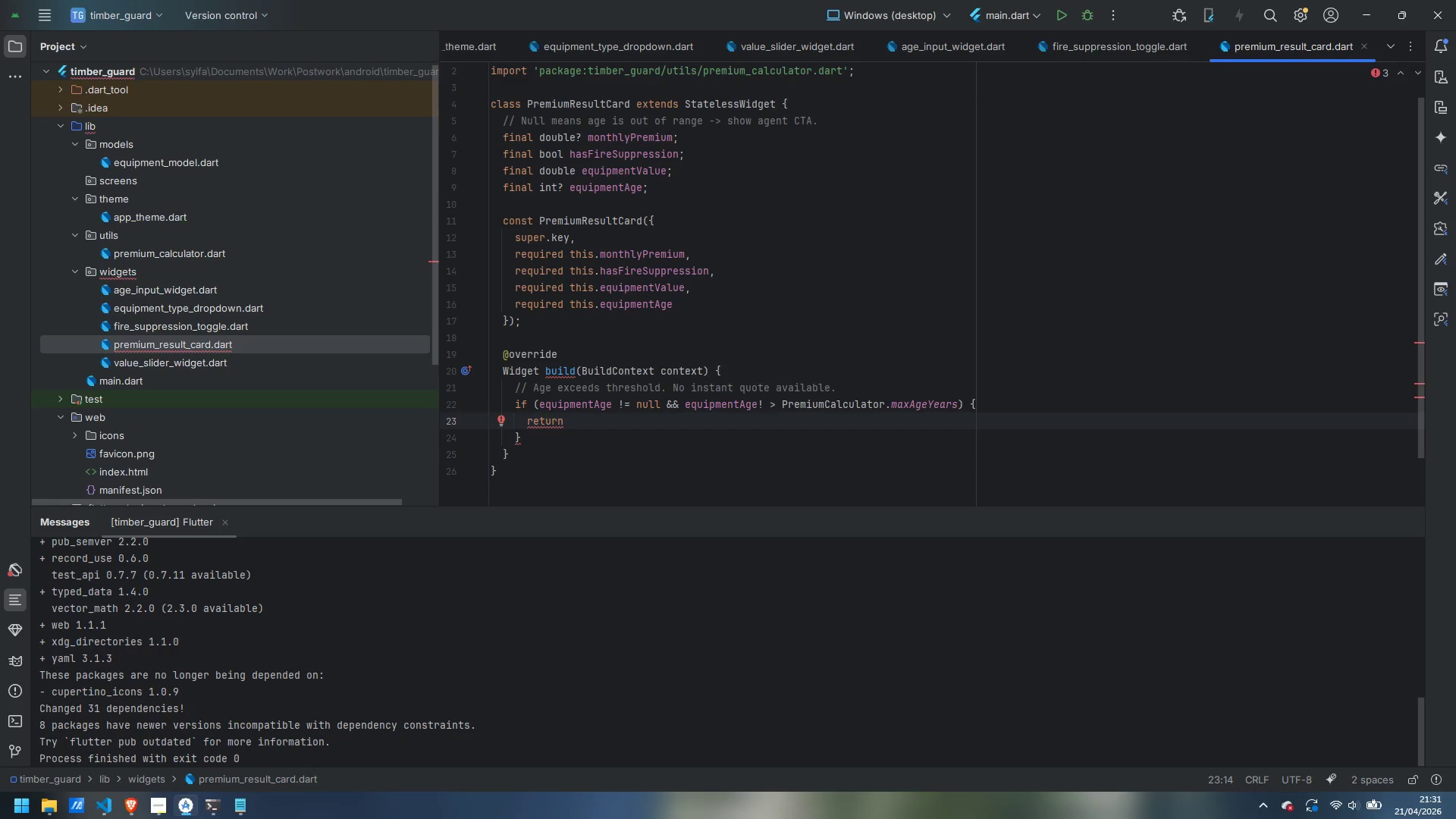 
wait(18.75)
 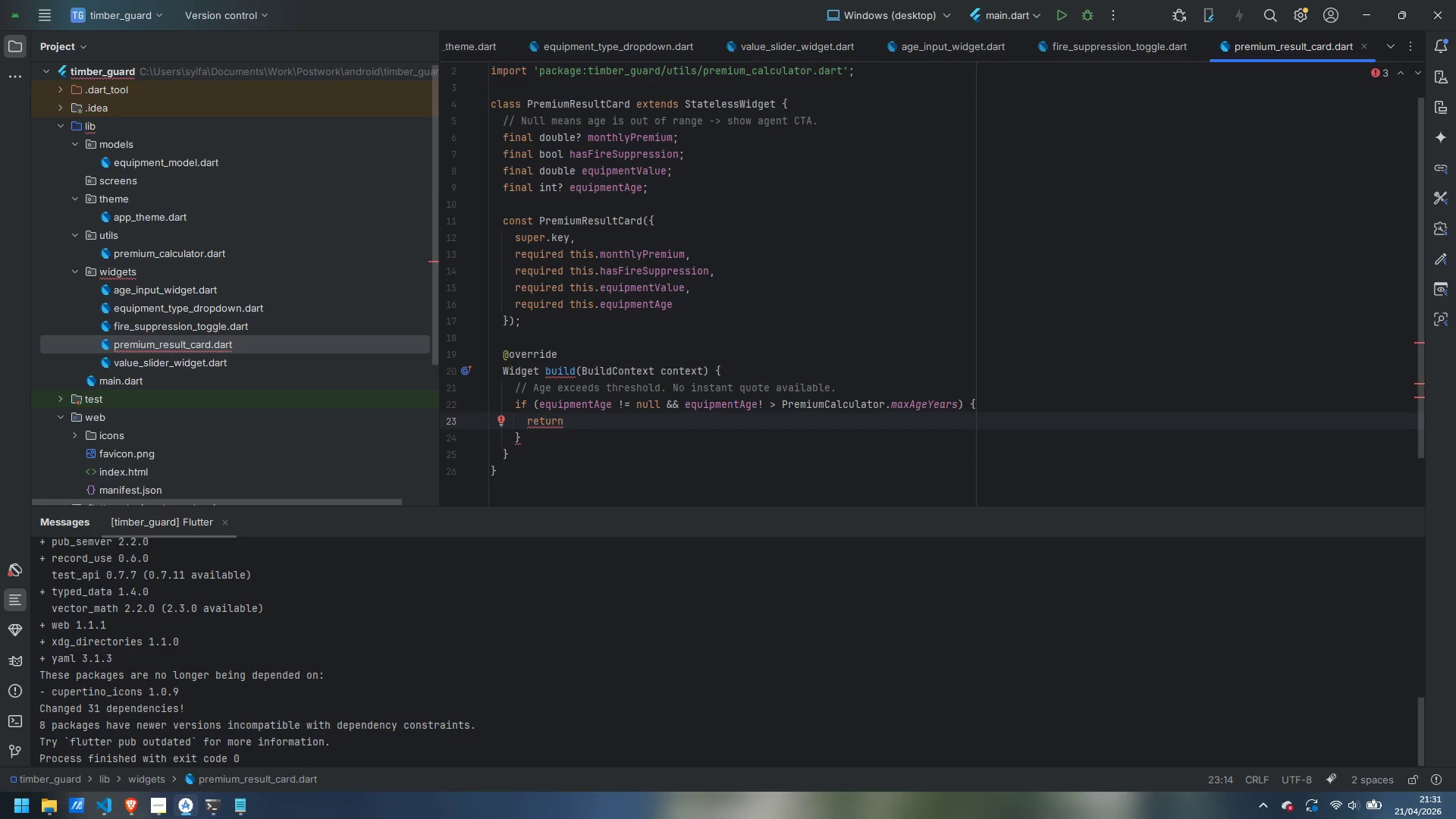 
scroll: coordinate [561, 384], scroll_direction: down, amount: 3.0
 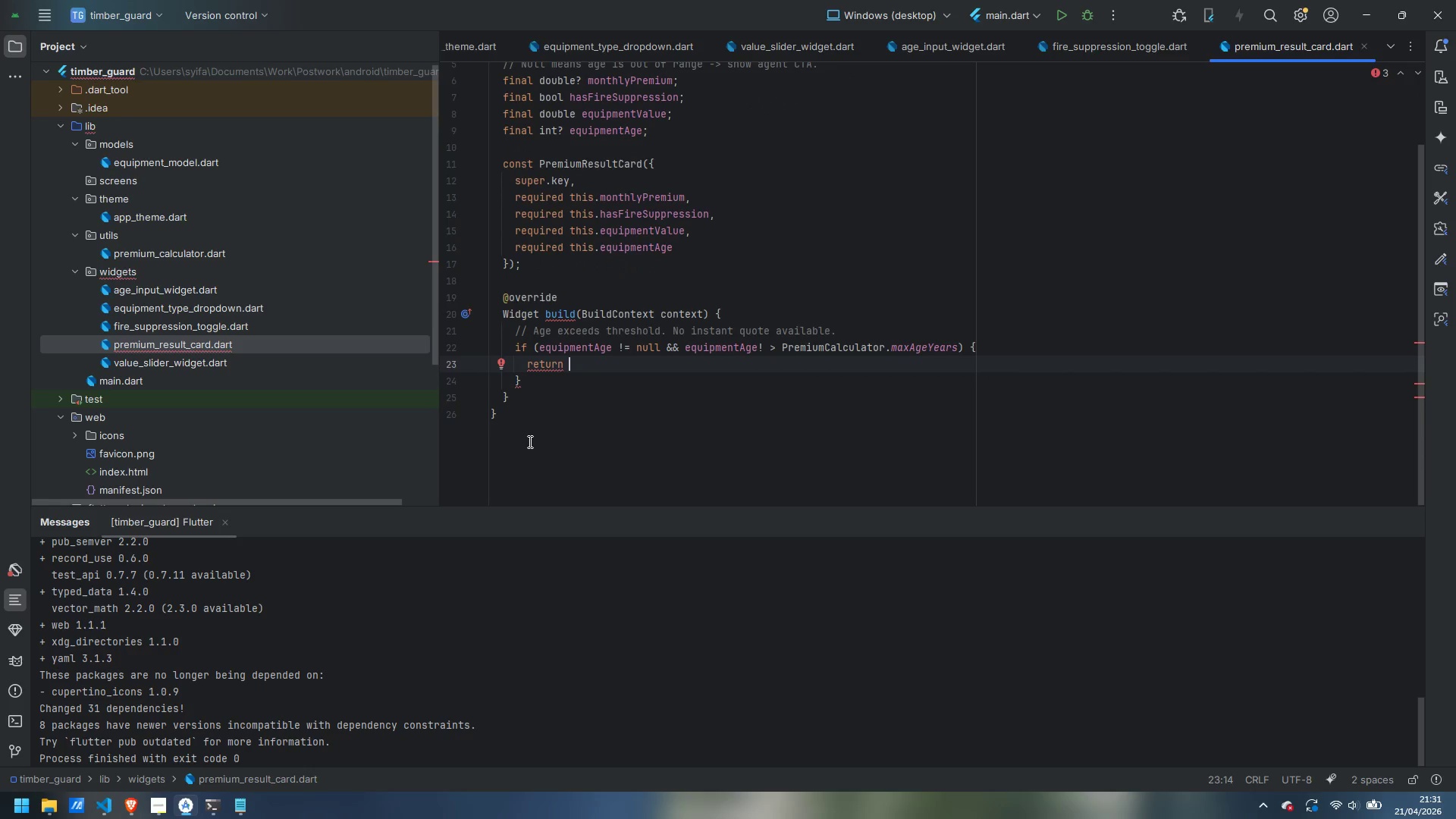 
left_click([529, 441])
 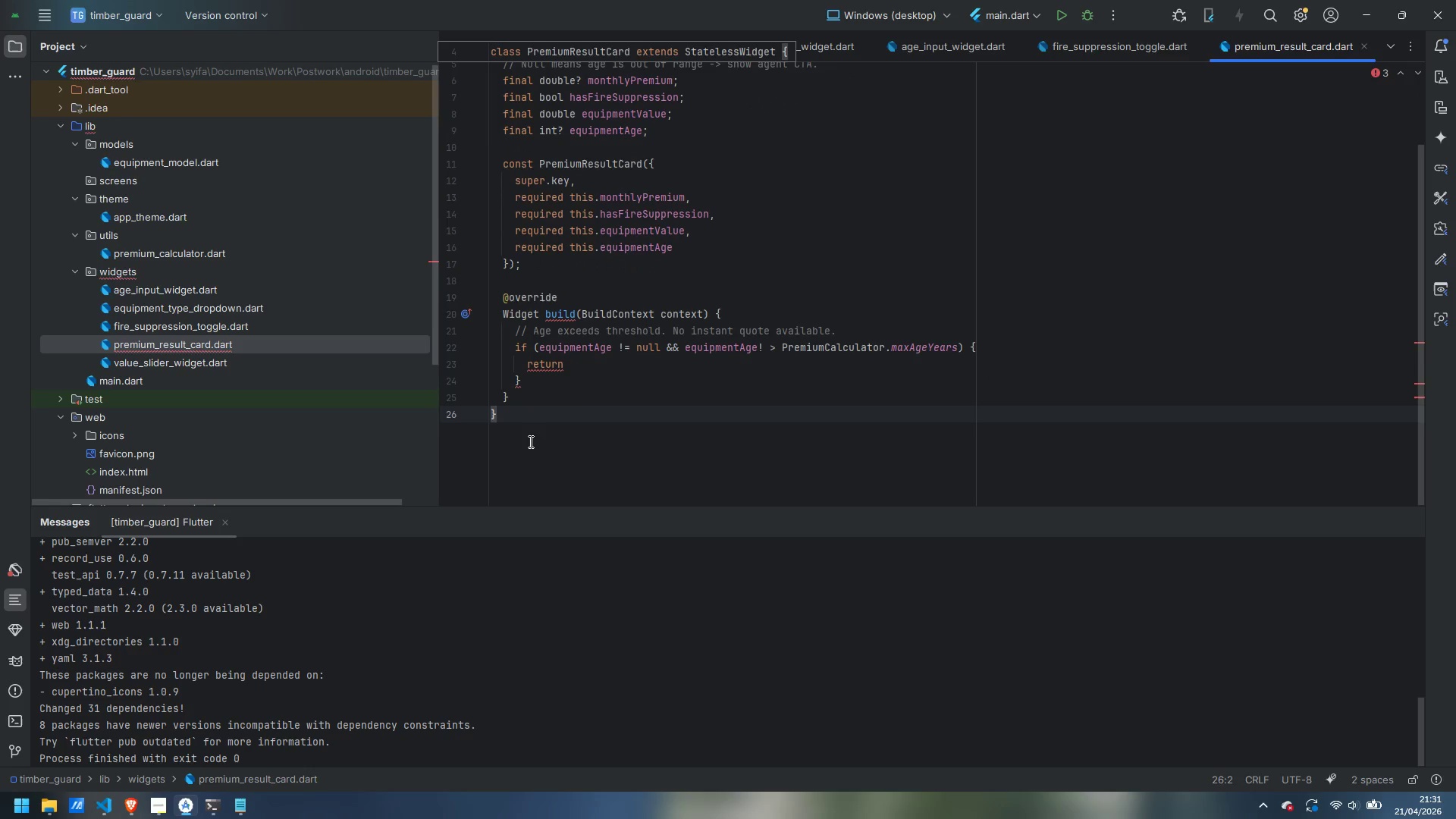 
key(Enter)
 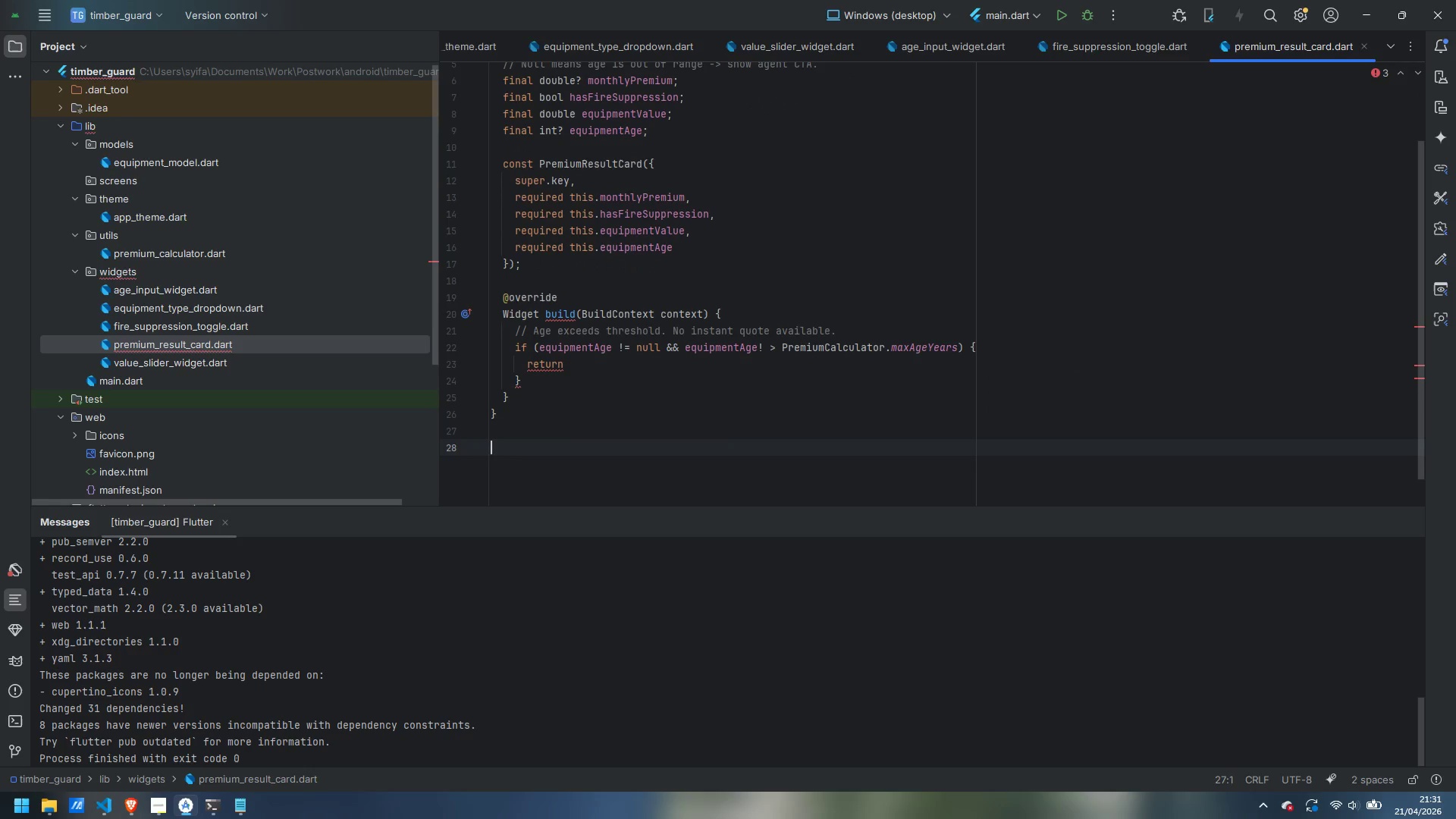 
key(Enter)
 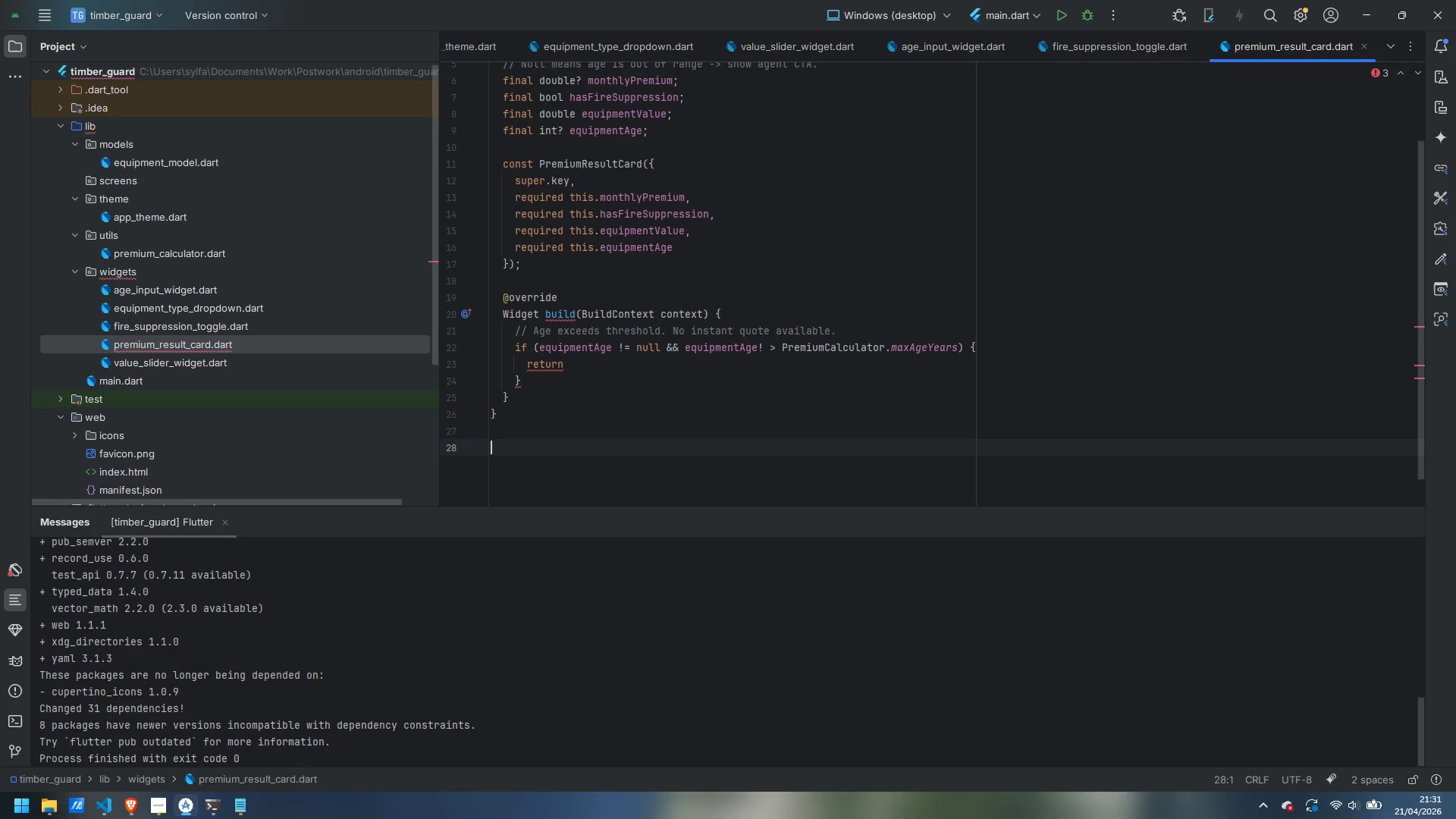 
type(// Agenet )
key(Backspace)
key(Backspace)
key(Backspace)
type(t CTA)
 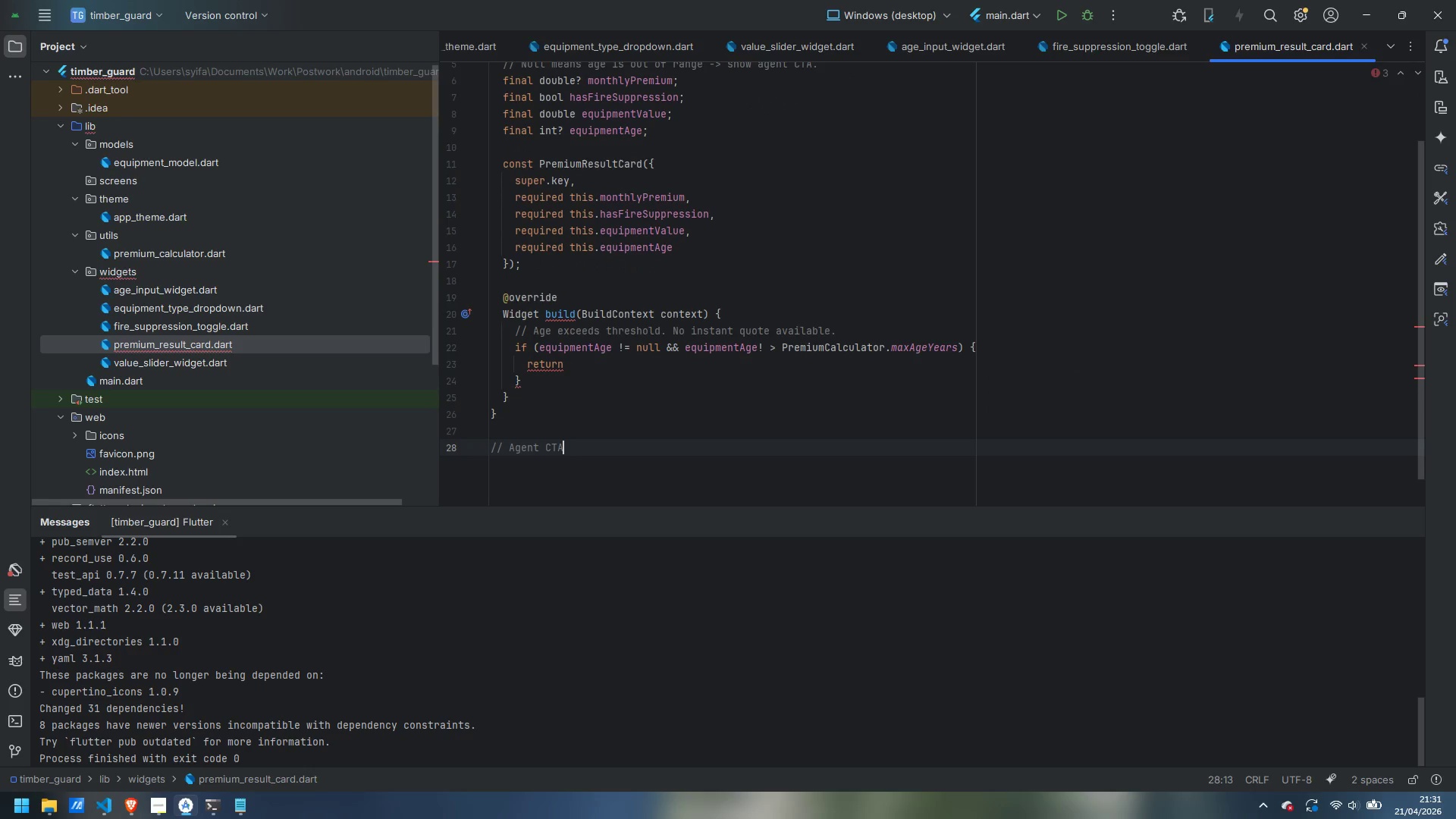 
key(Enter)
 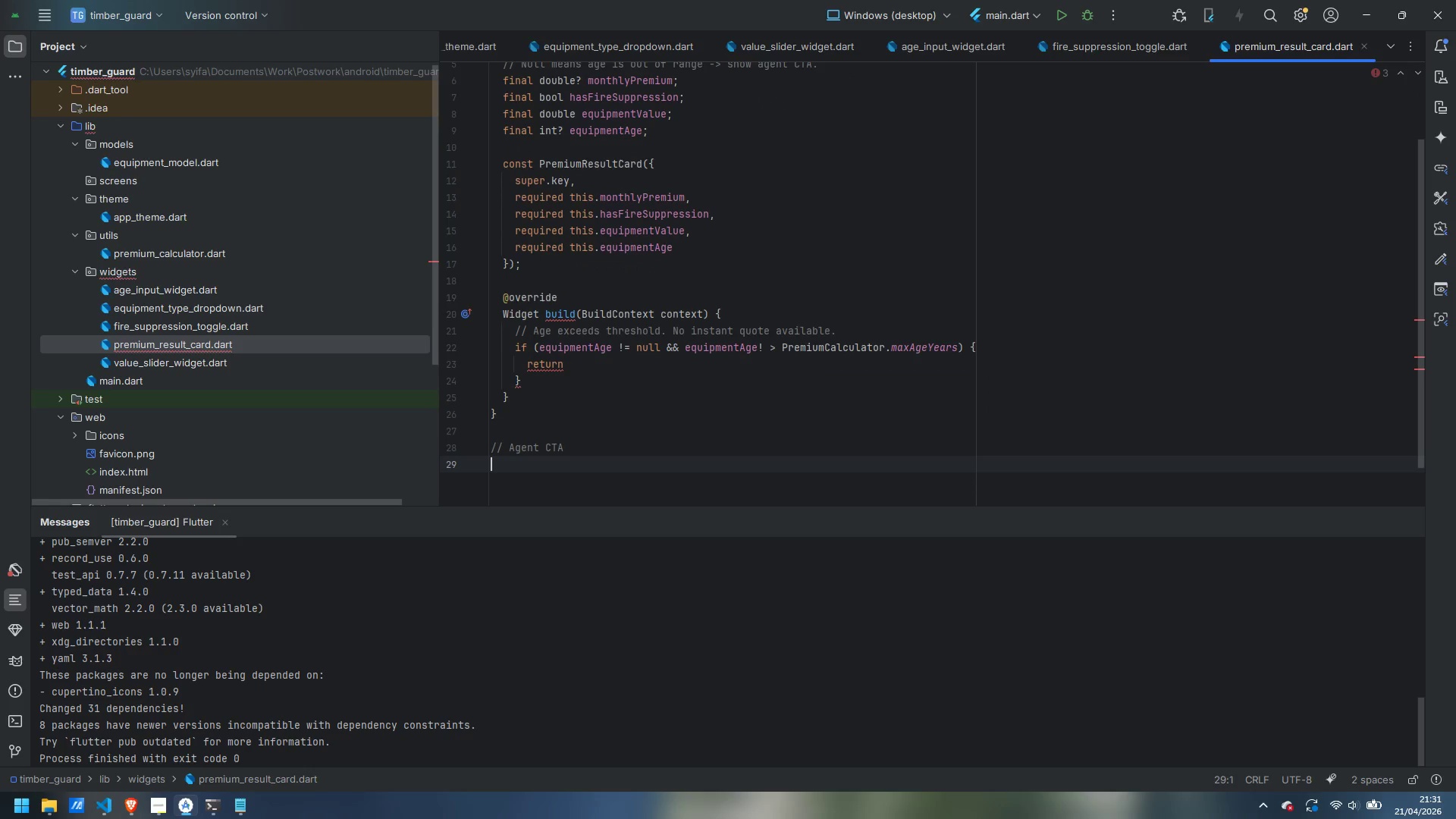 
key(Enter)
 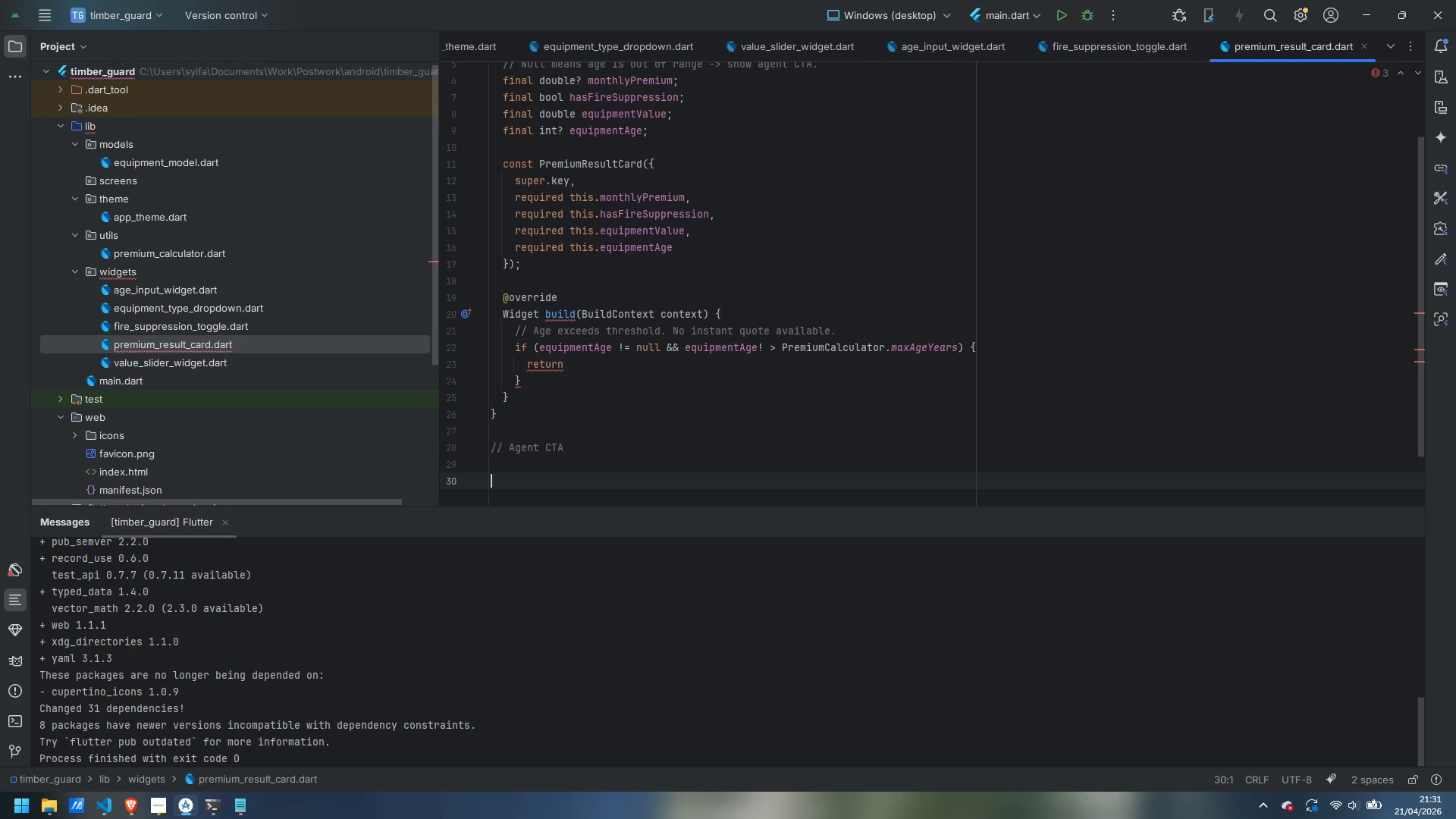 
type(class _AgentCtaCarfd)
 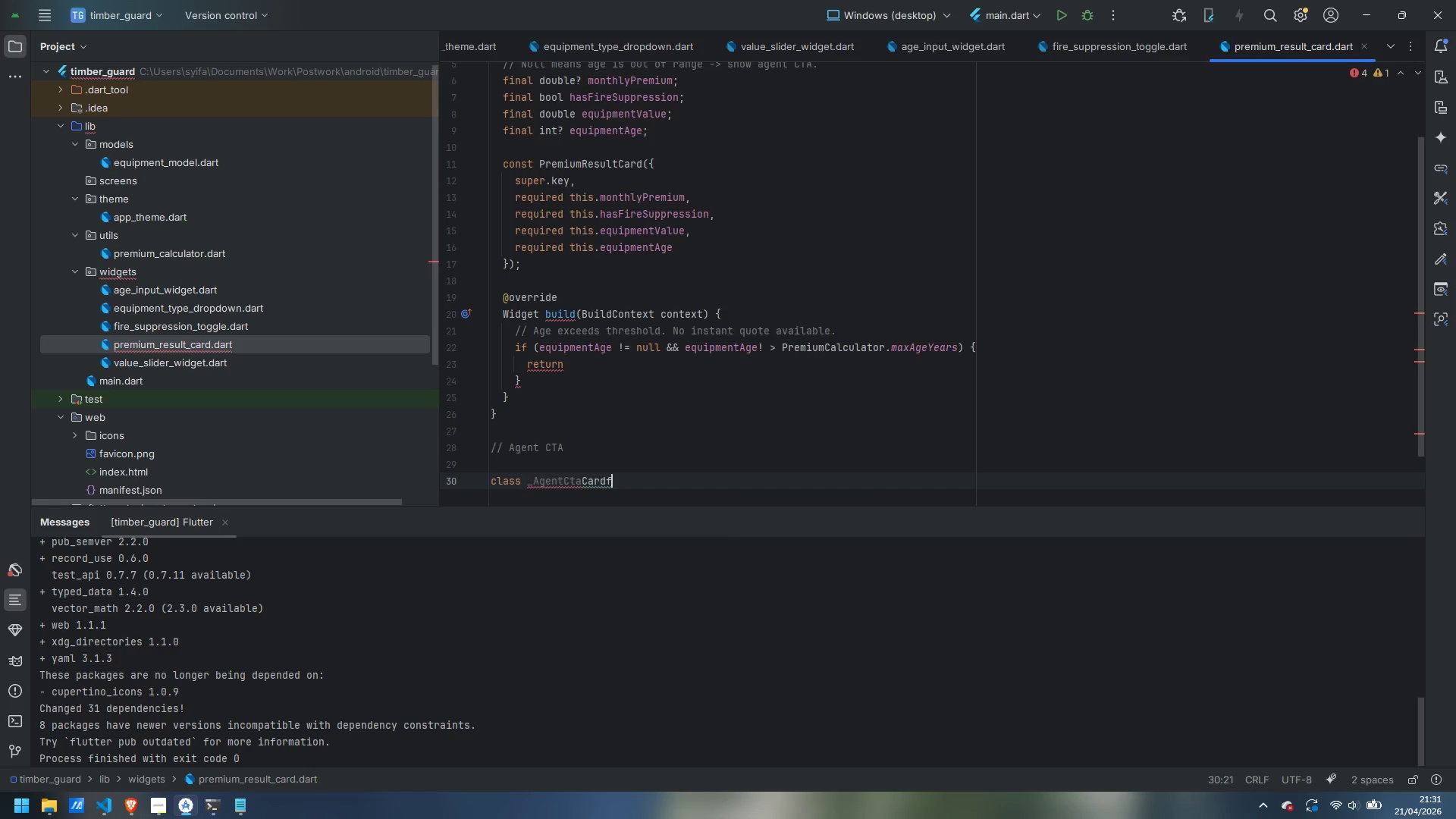 
key(Backspace)
type( extenmds)
key(Backspace)
key(Backspace)
key(Backspace)
key(Backspace)
type(nds StatelessWidget {)
 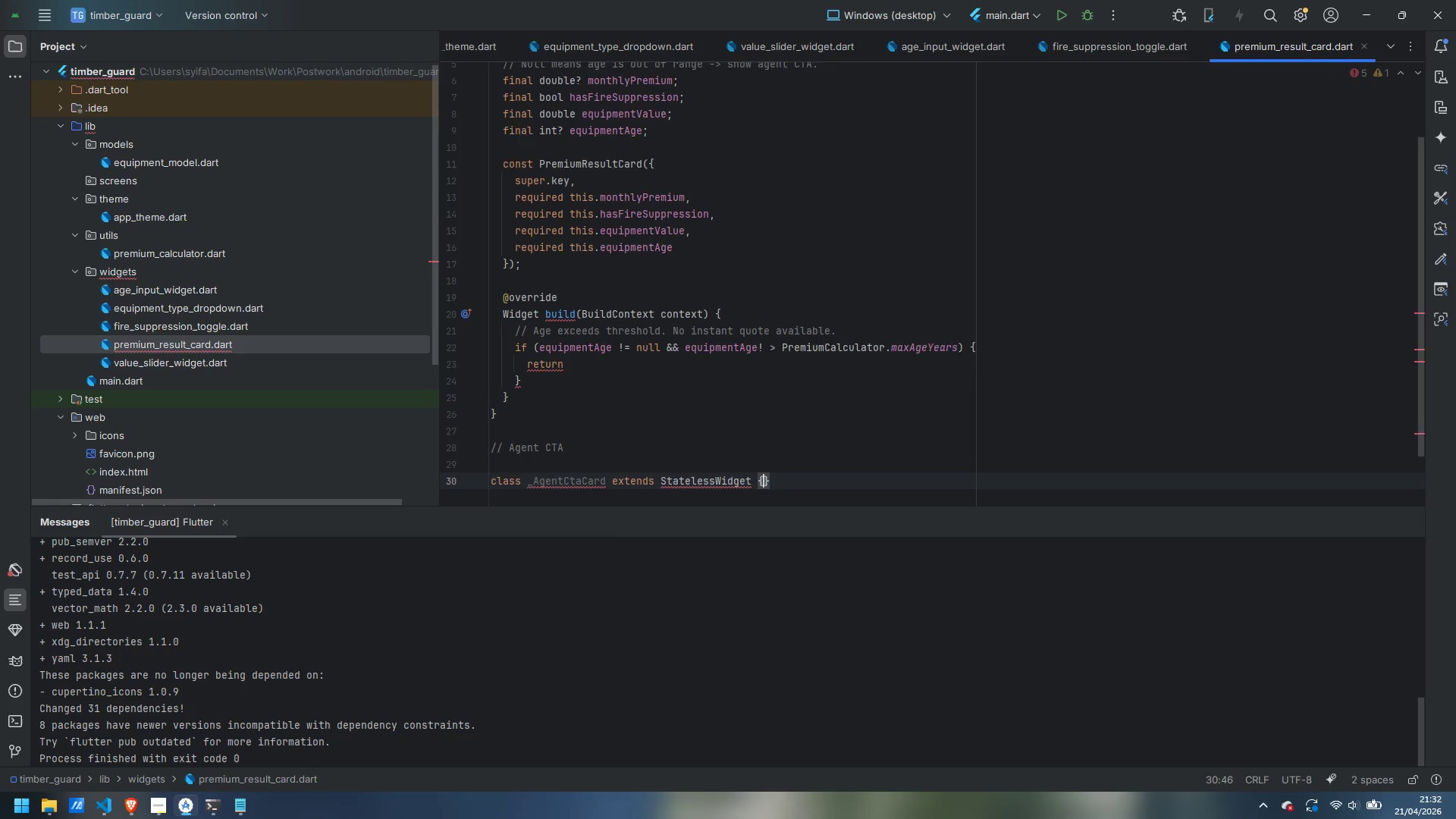 
key(Enter)
 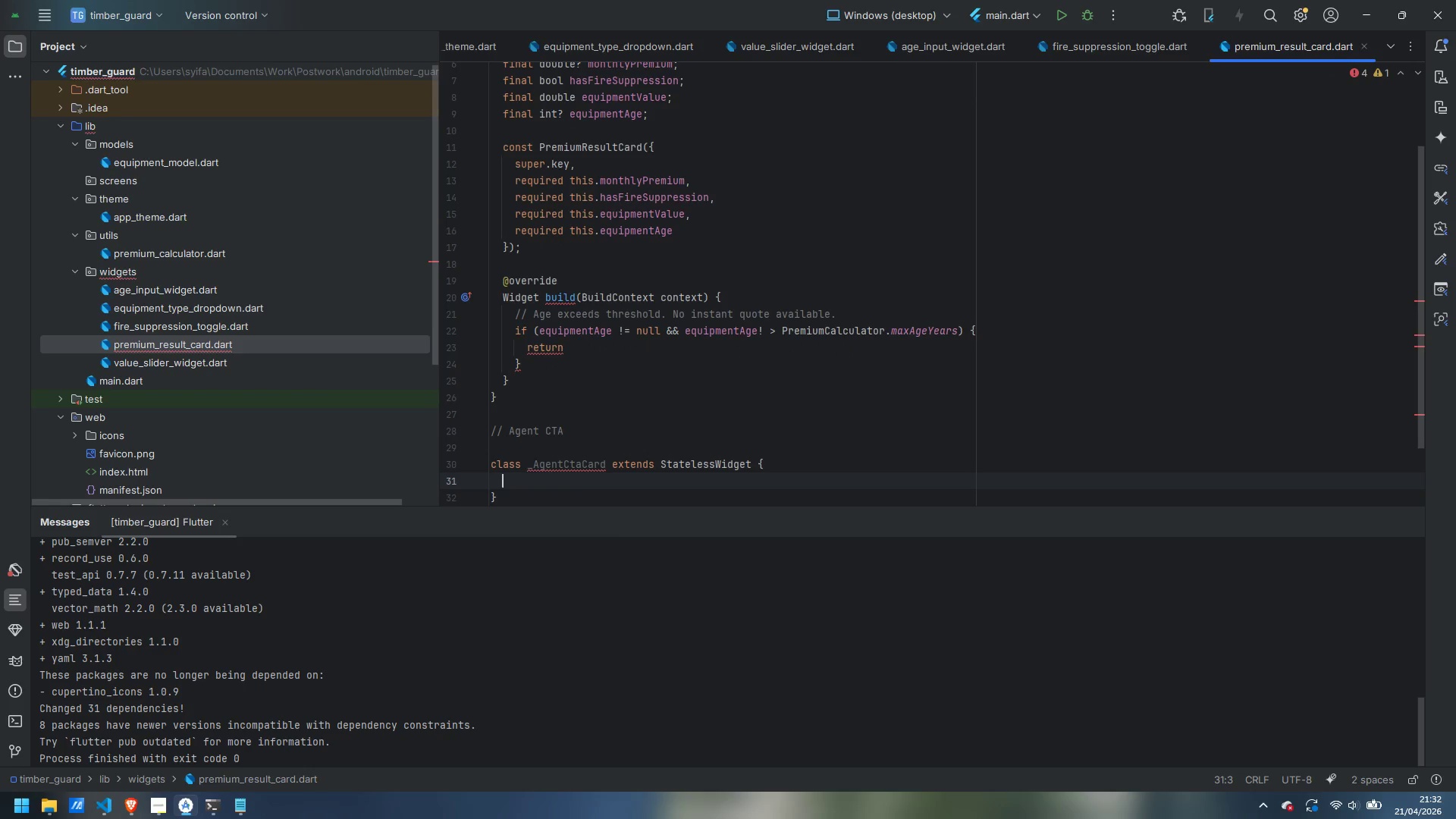 
type(const _AgentCtaCard._())
 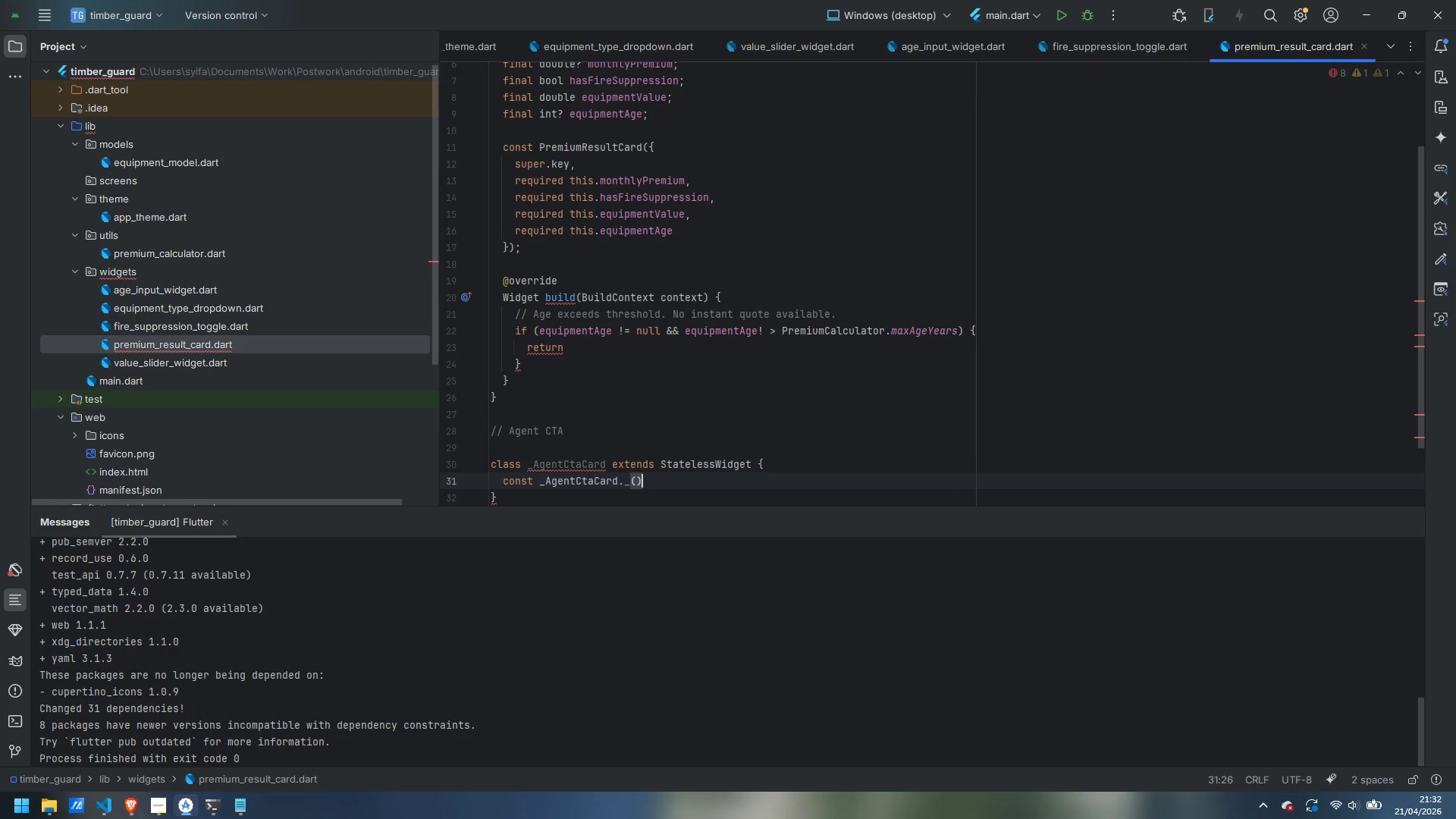 
key(Semicolon)
 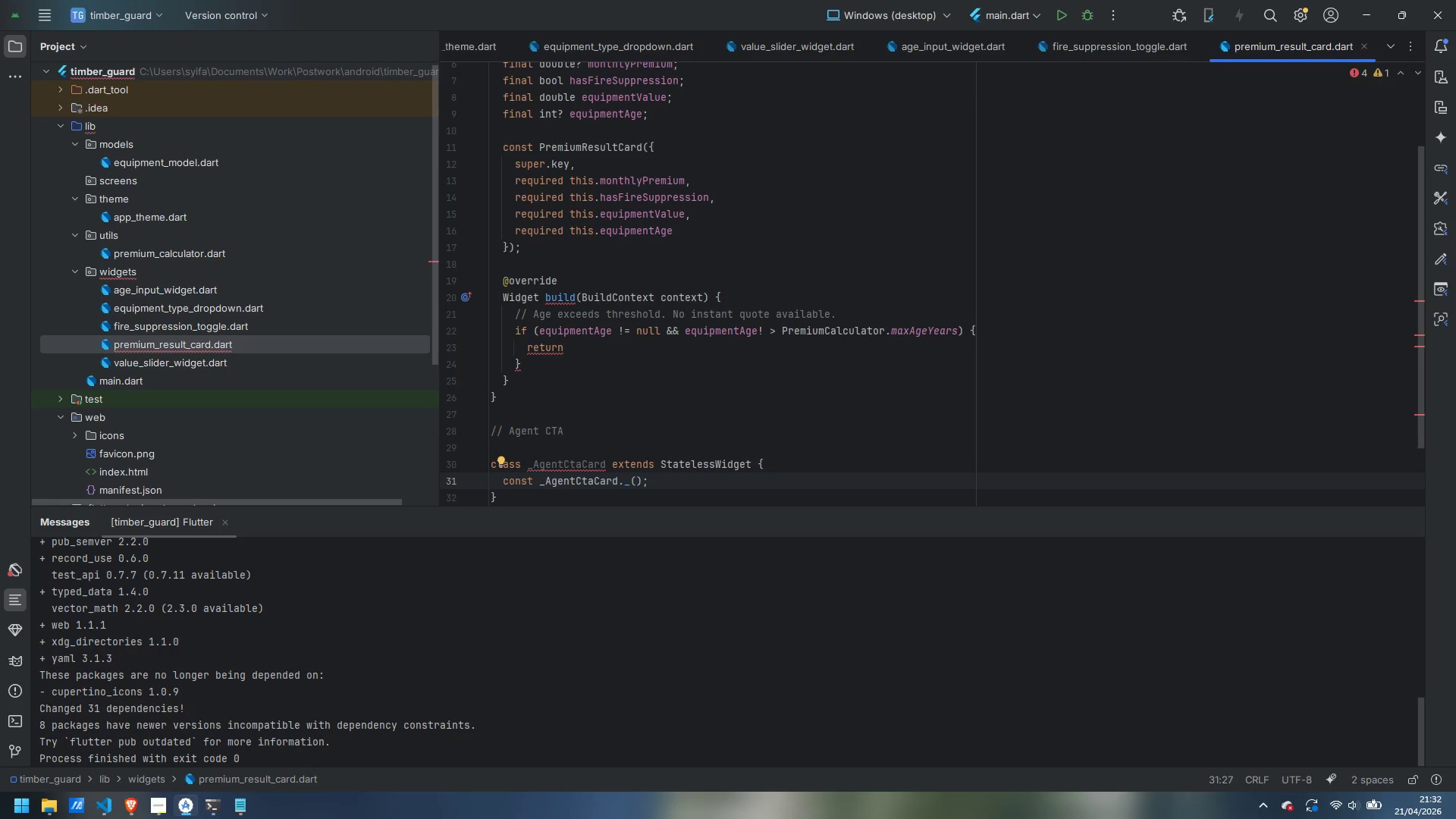 
key(ArrowLeft)
 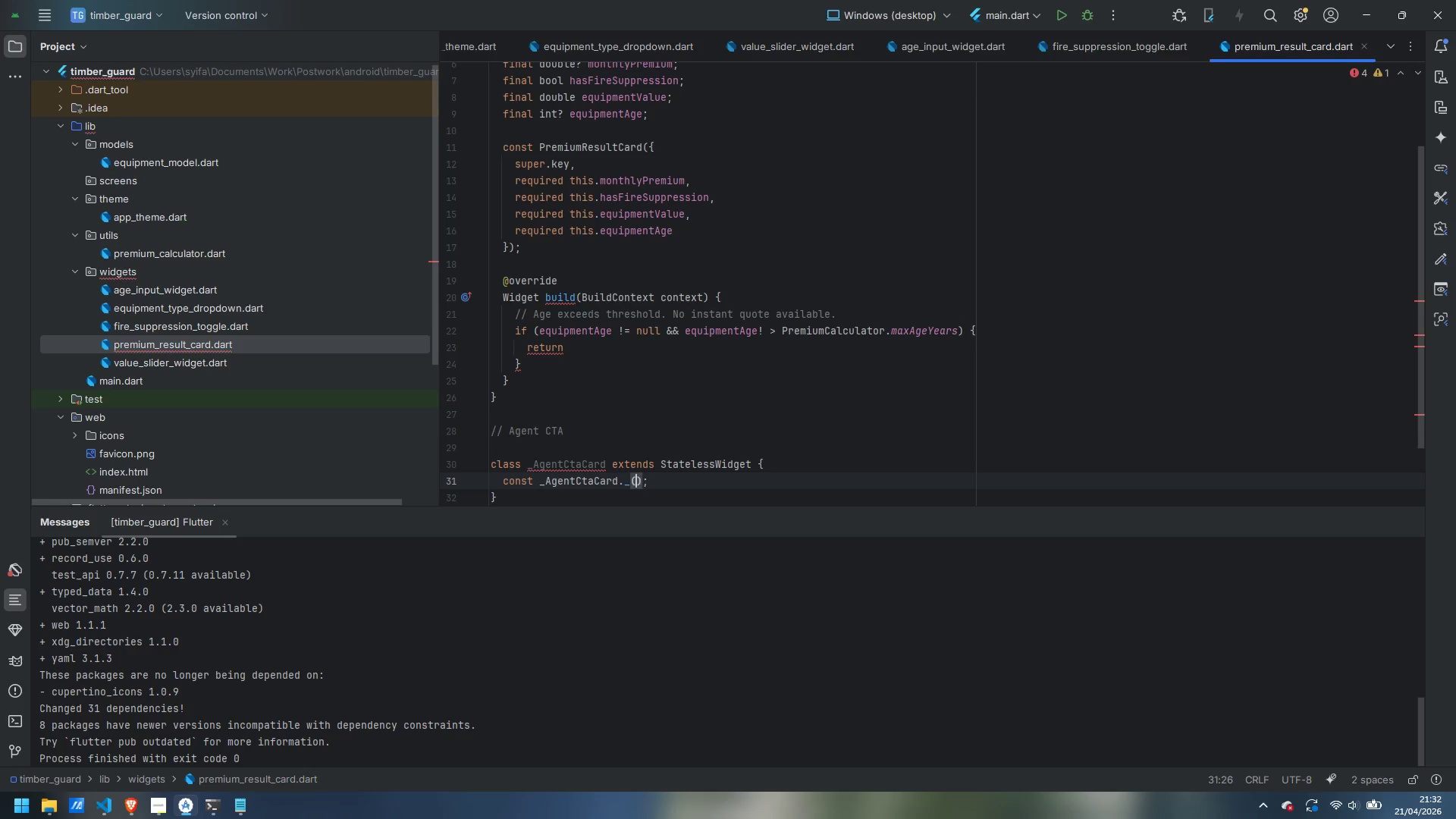 
key(ArrowLeft)
 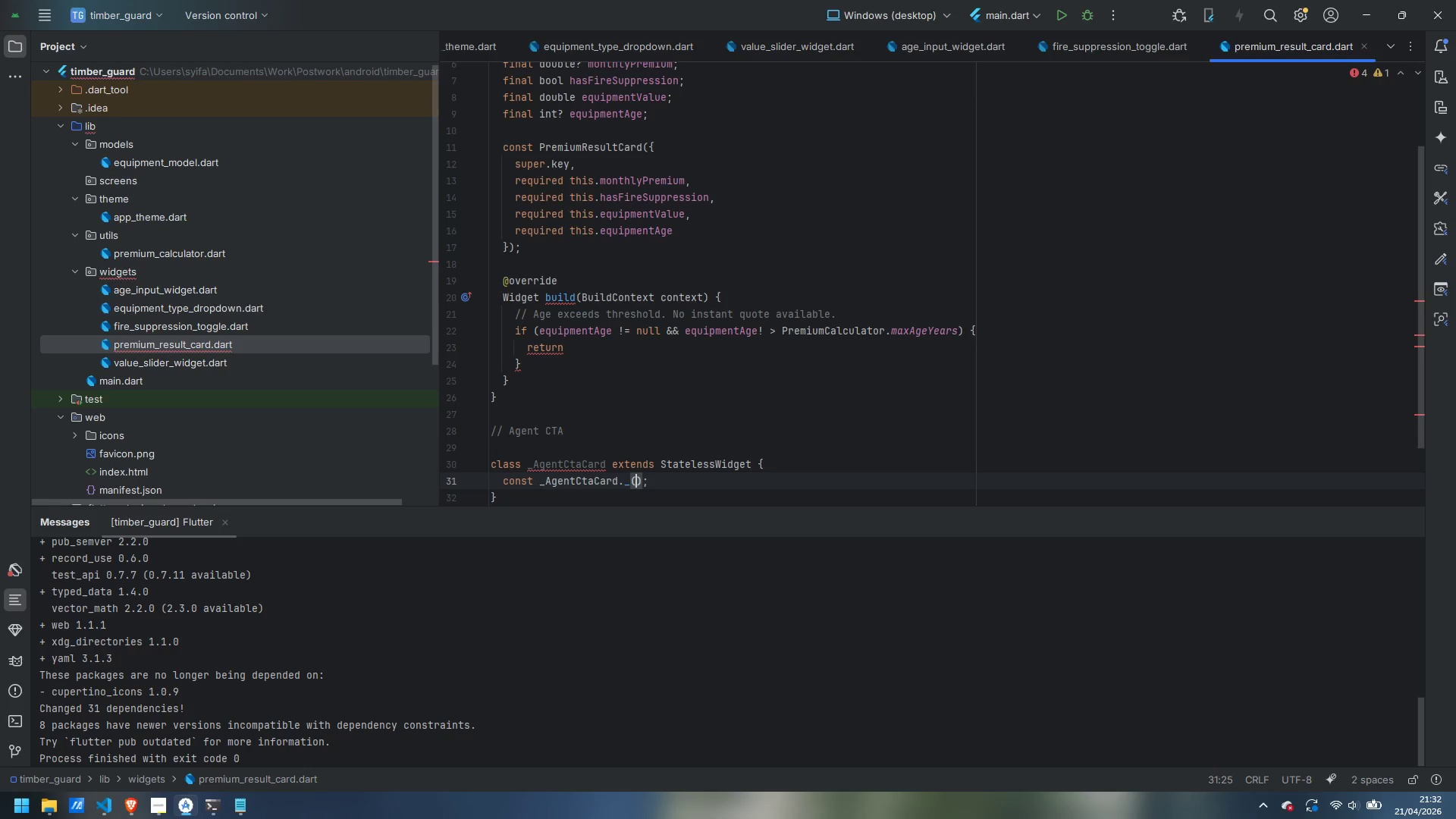 
key(ArrowLeft)
 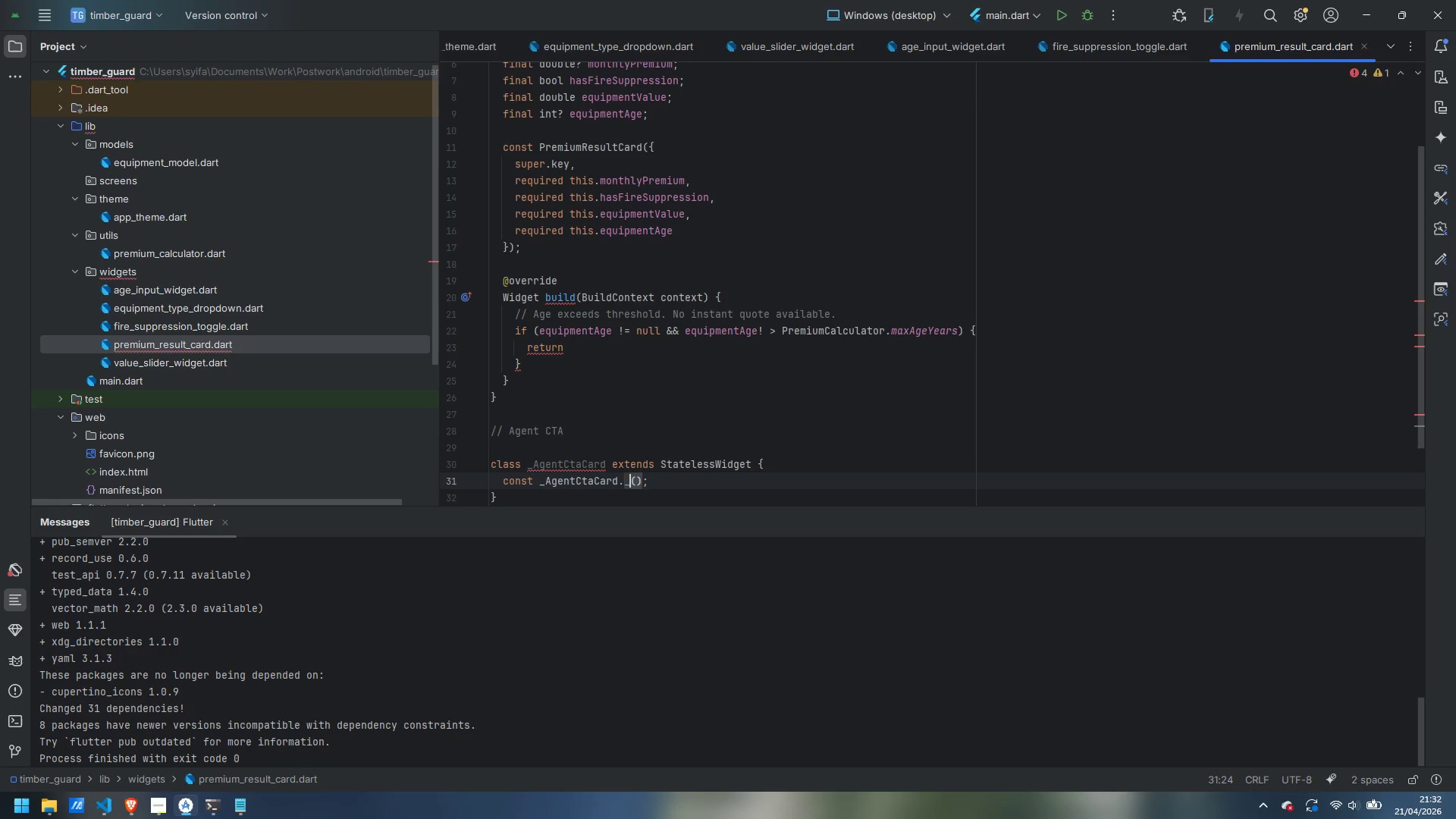 
key(Backspace)
 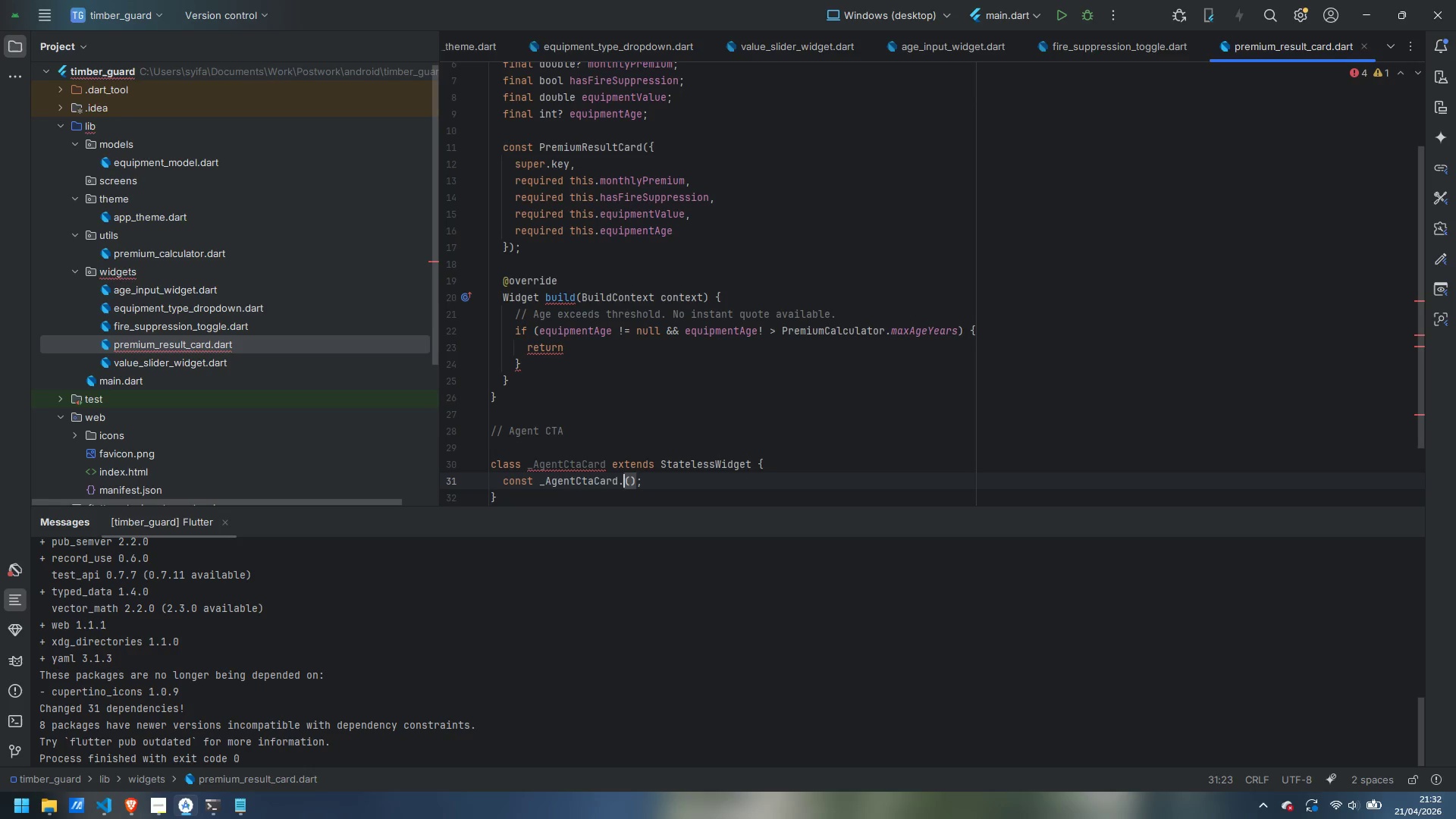 
key(Backspace)
 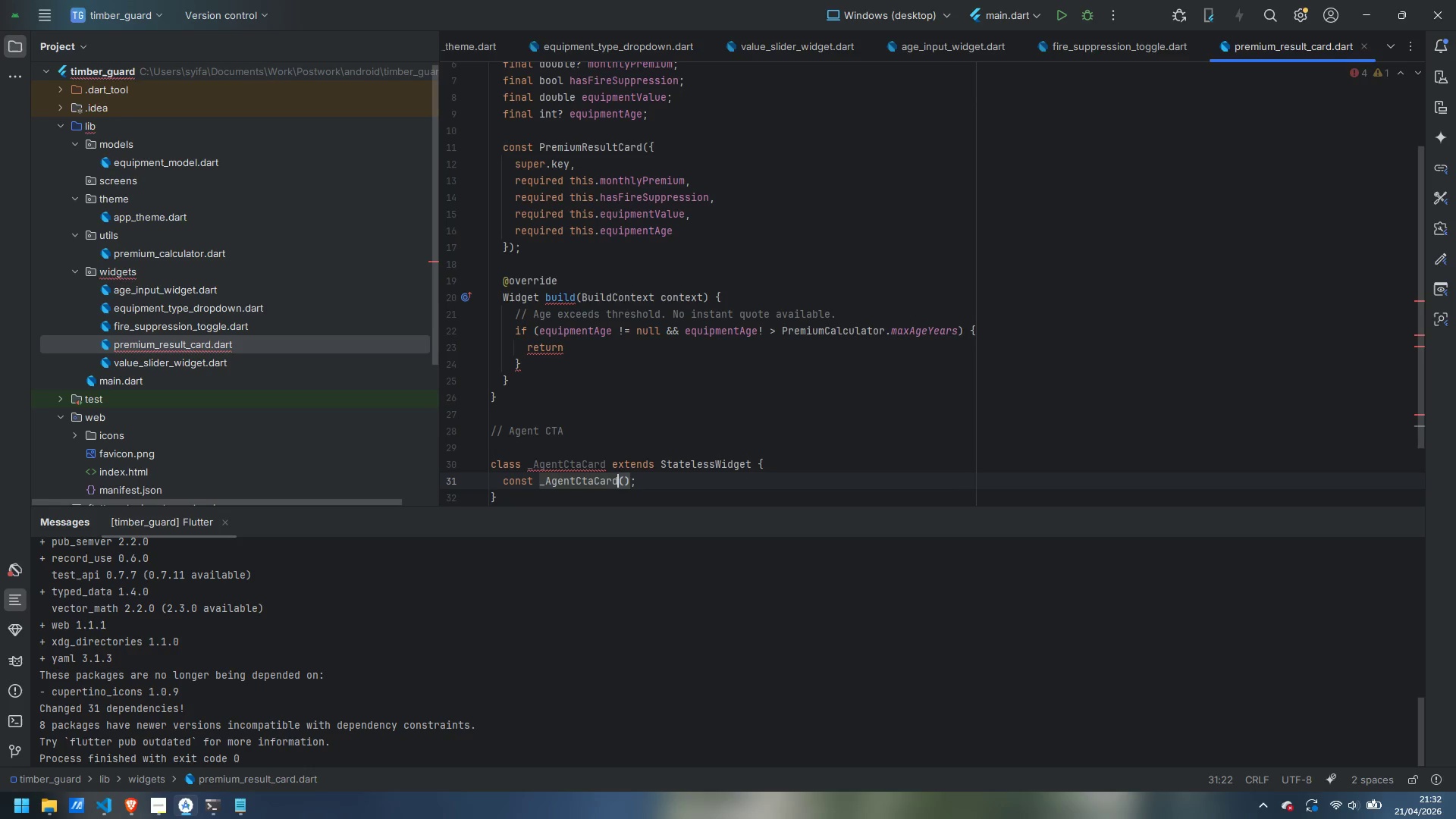 
key(Control+ArrowRight)
 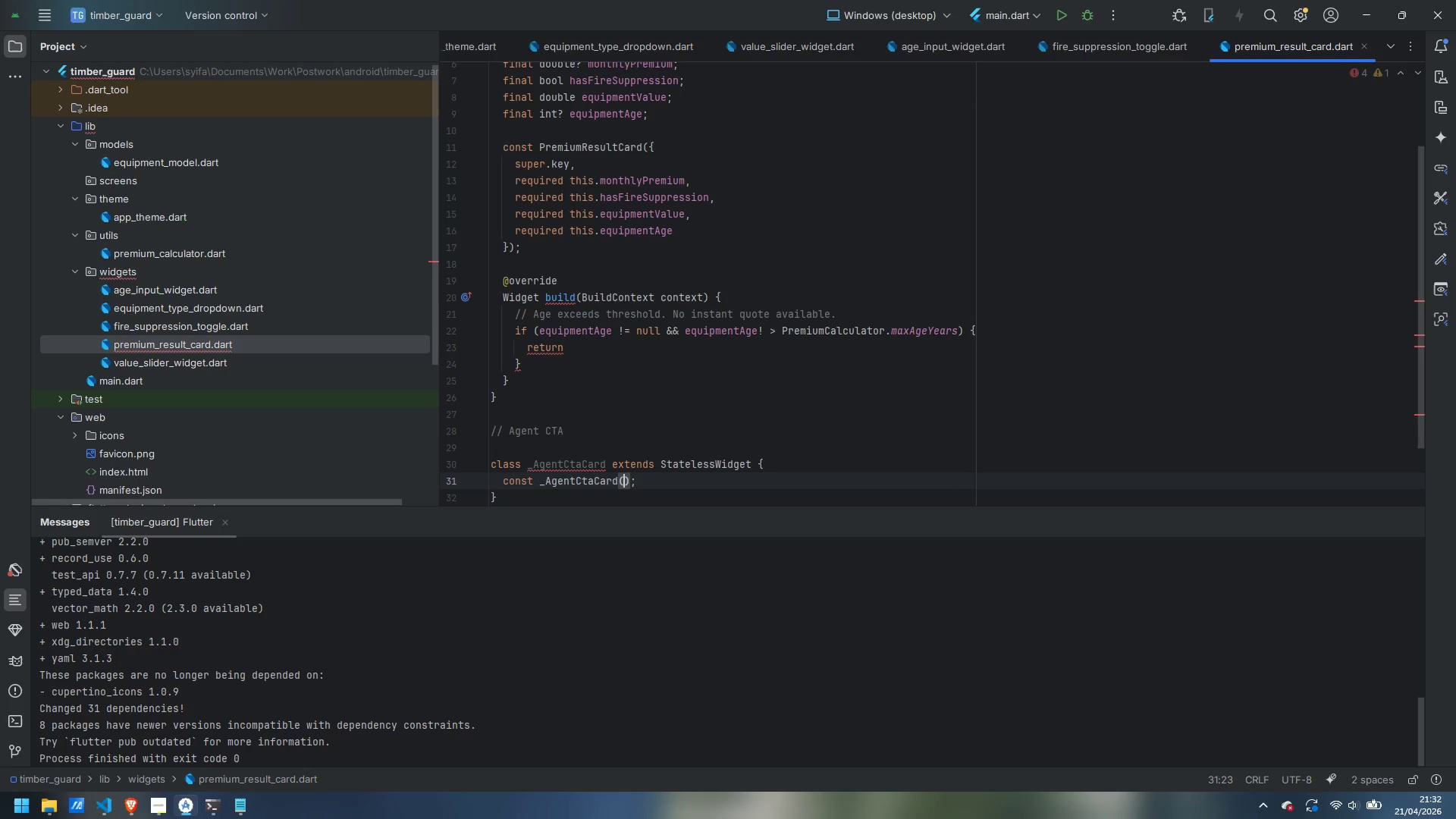 
key(ArrowRight)
 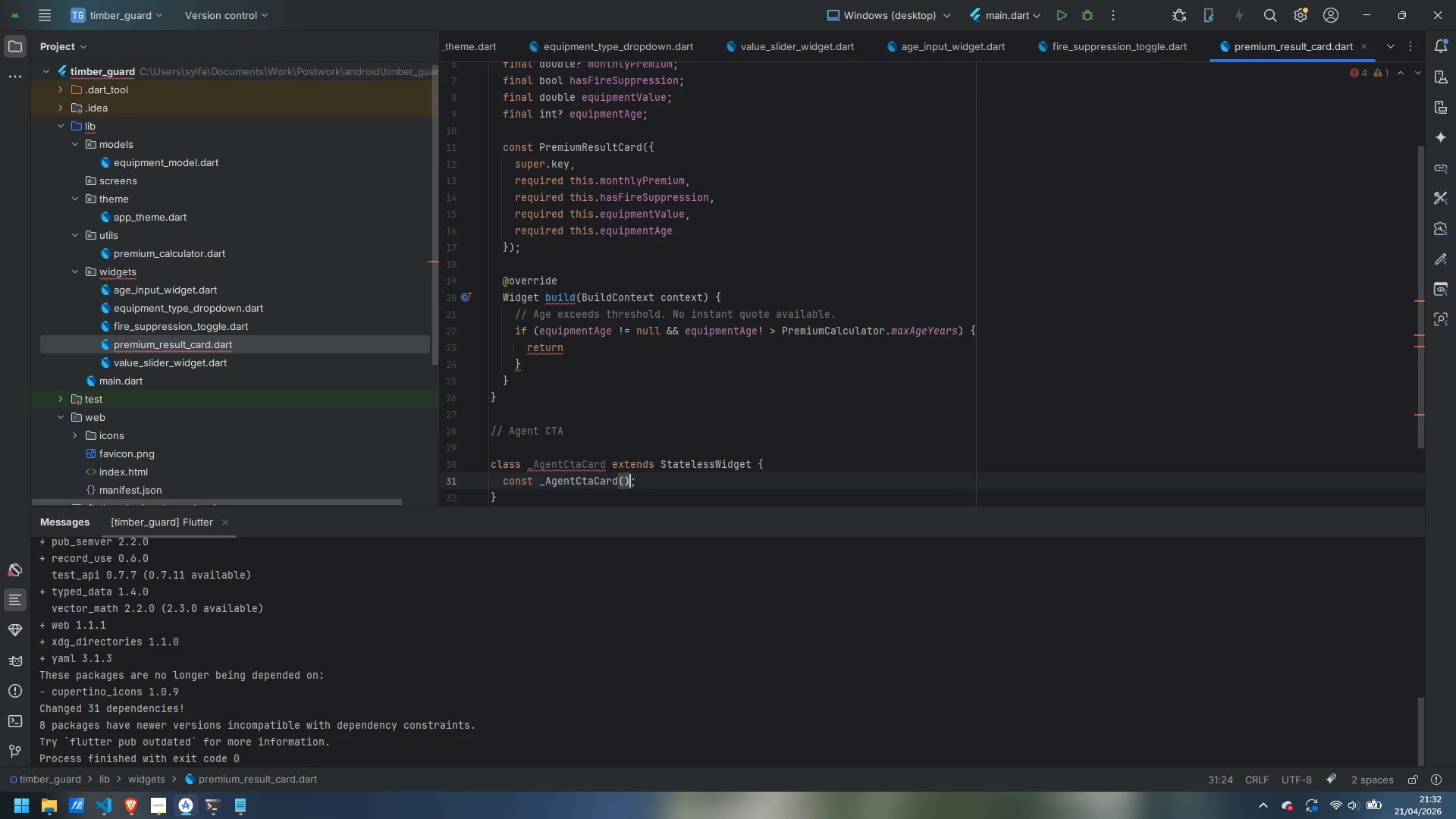 
key(ArrowRight)
 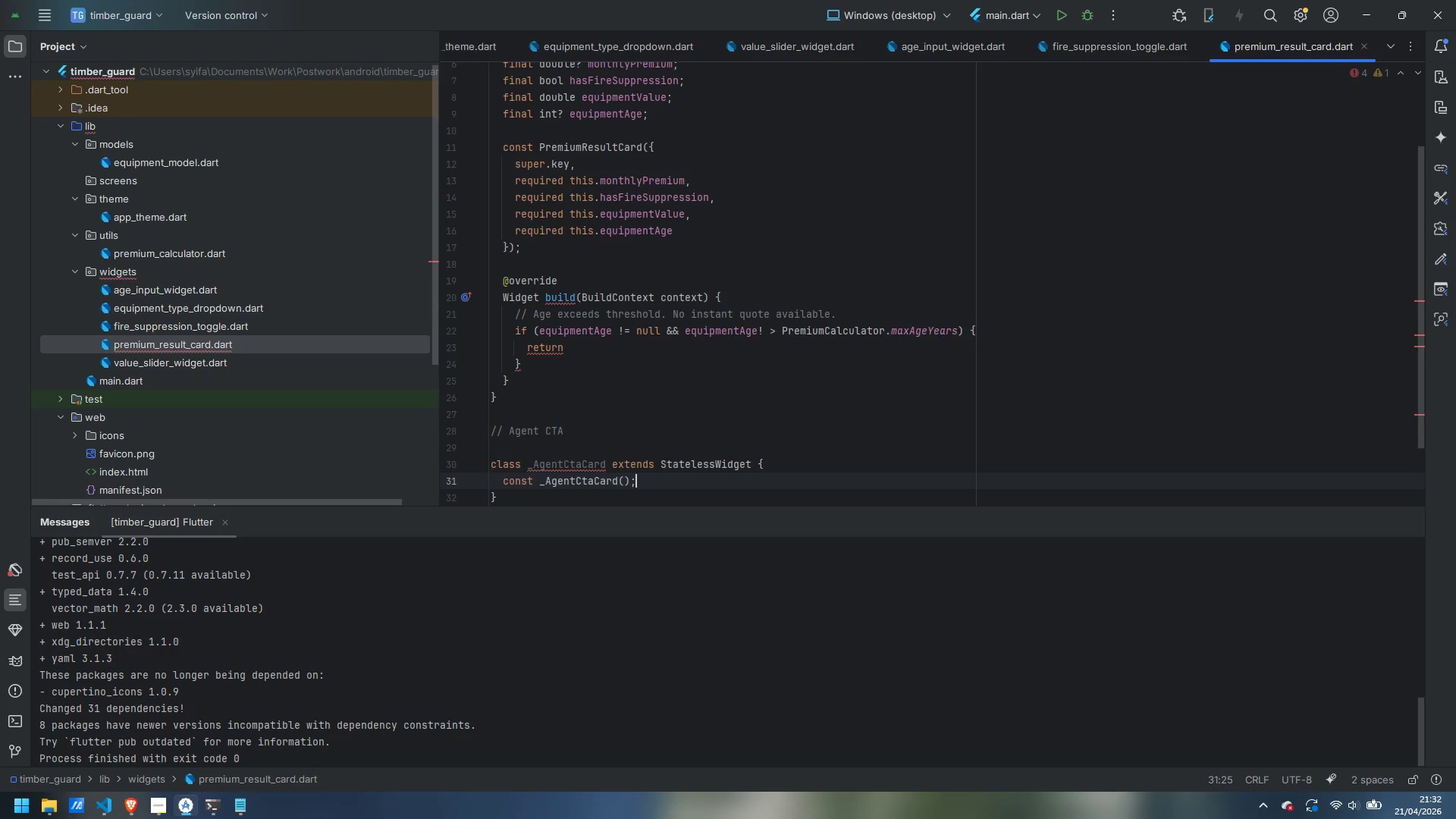 
key(Enter)
 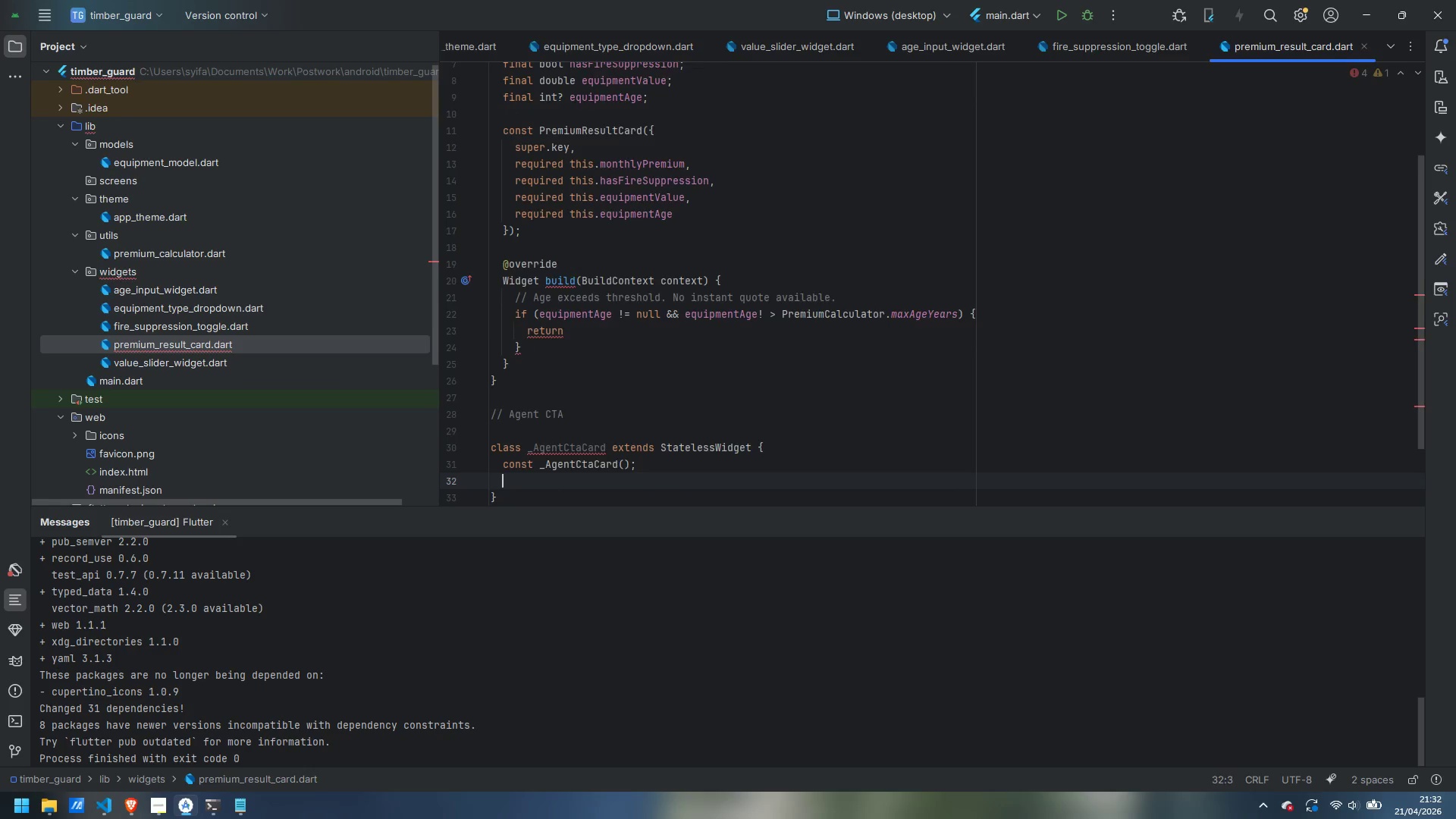 
key(Enter)
 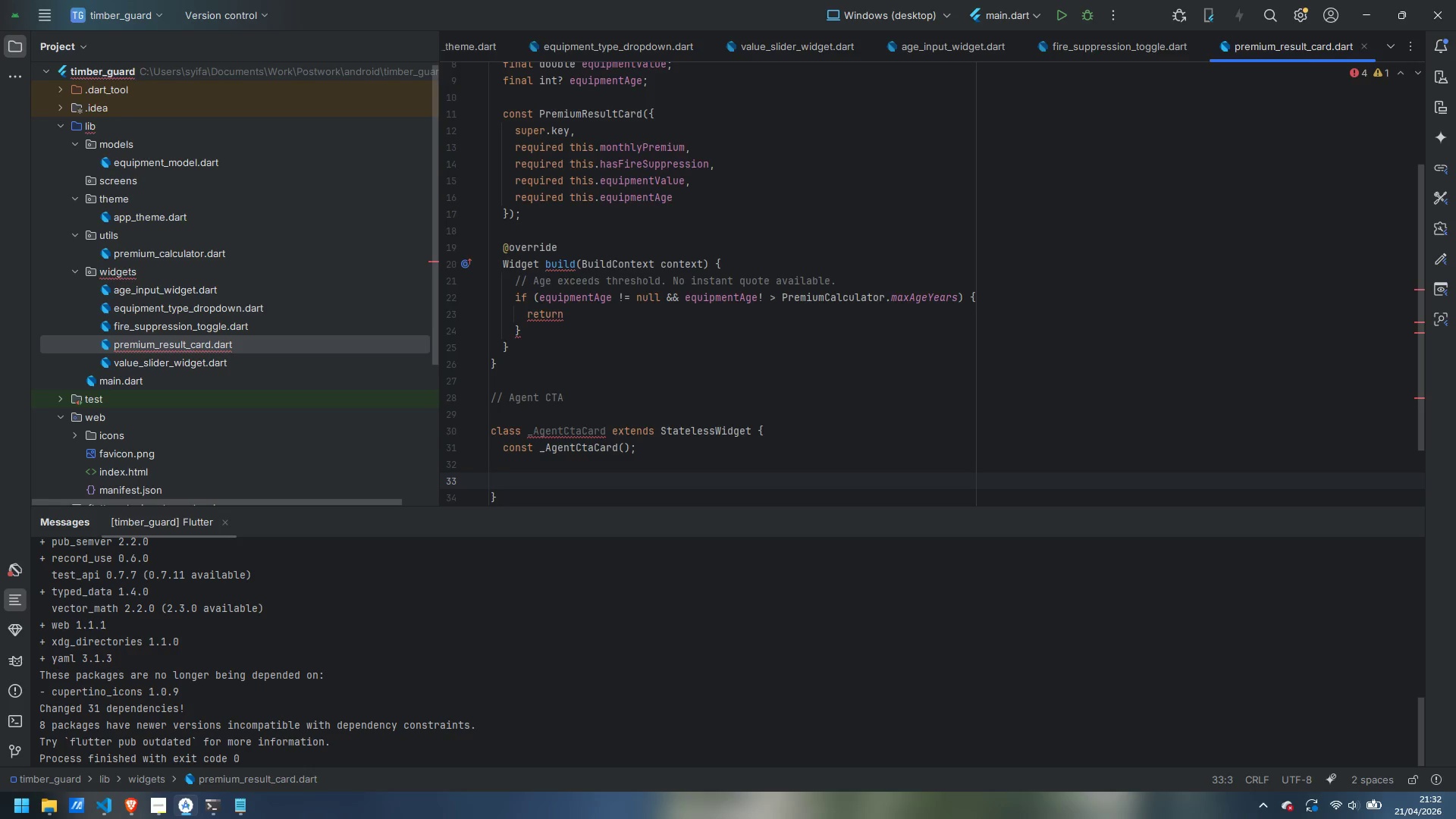 
type(bui)
 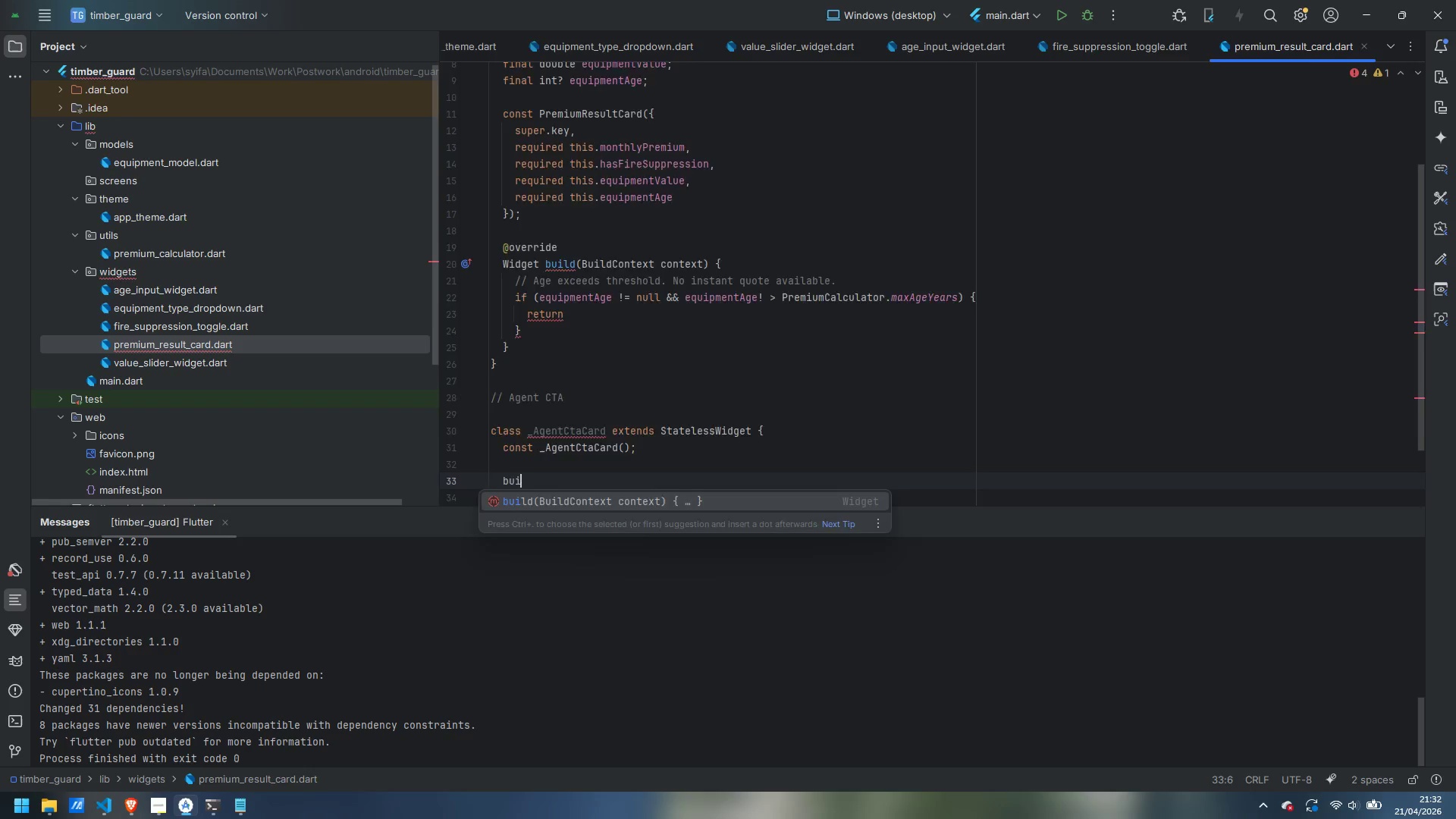 
key(Enter)
 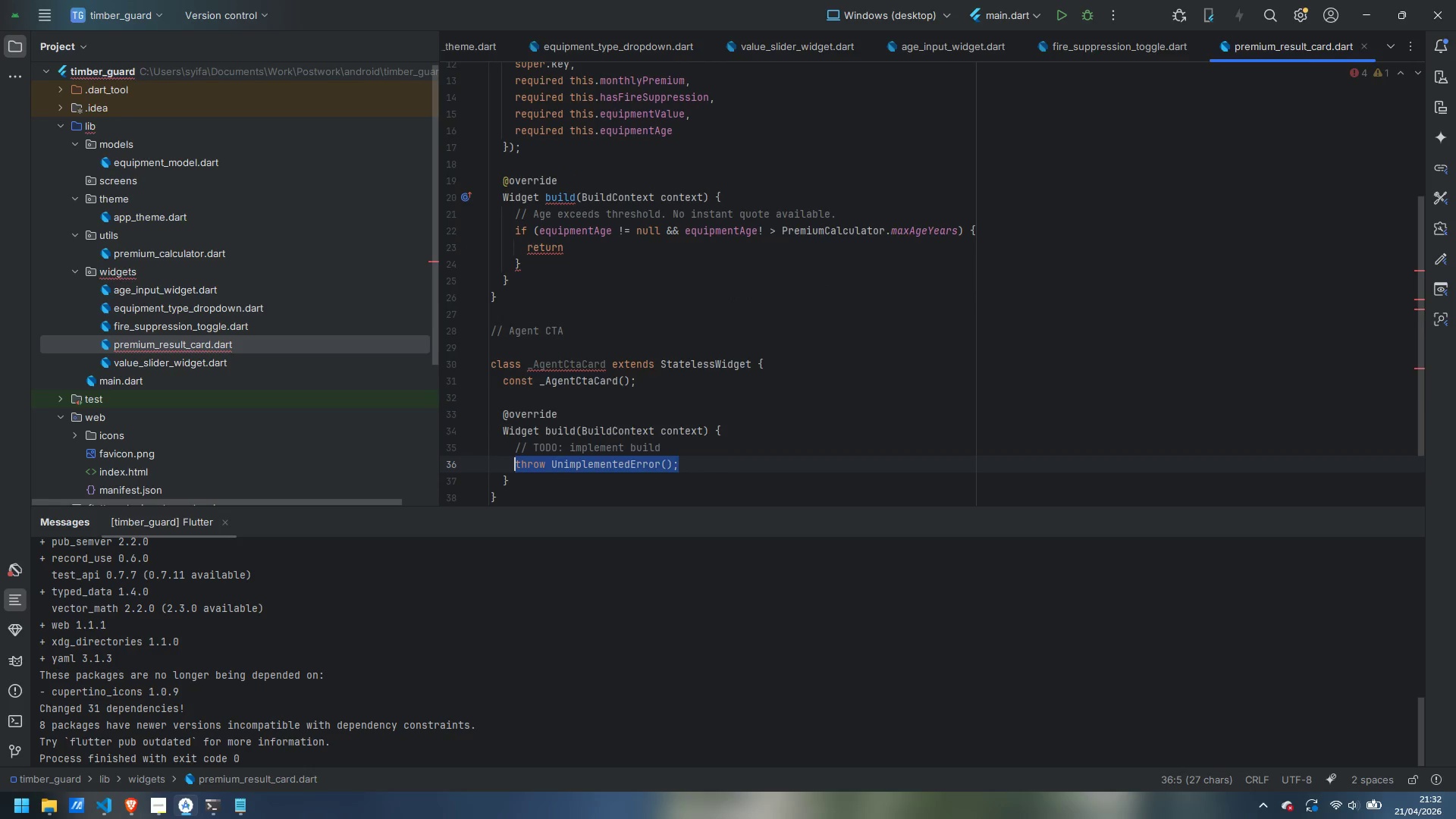 
key(Control+Backspace)
 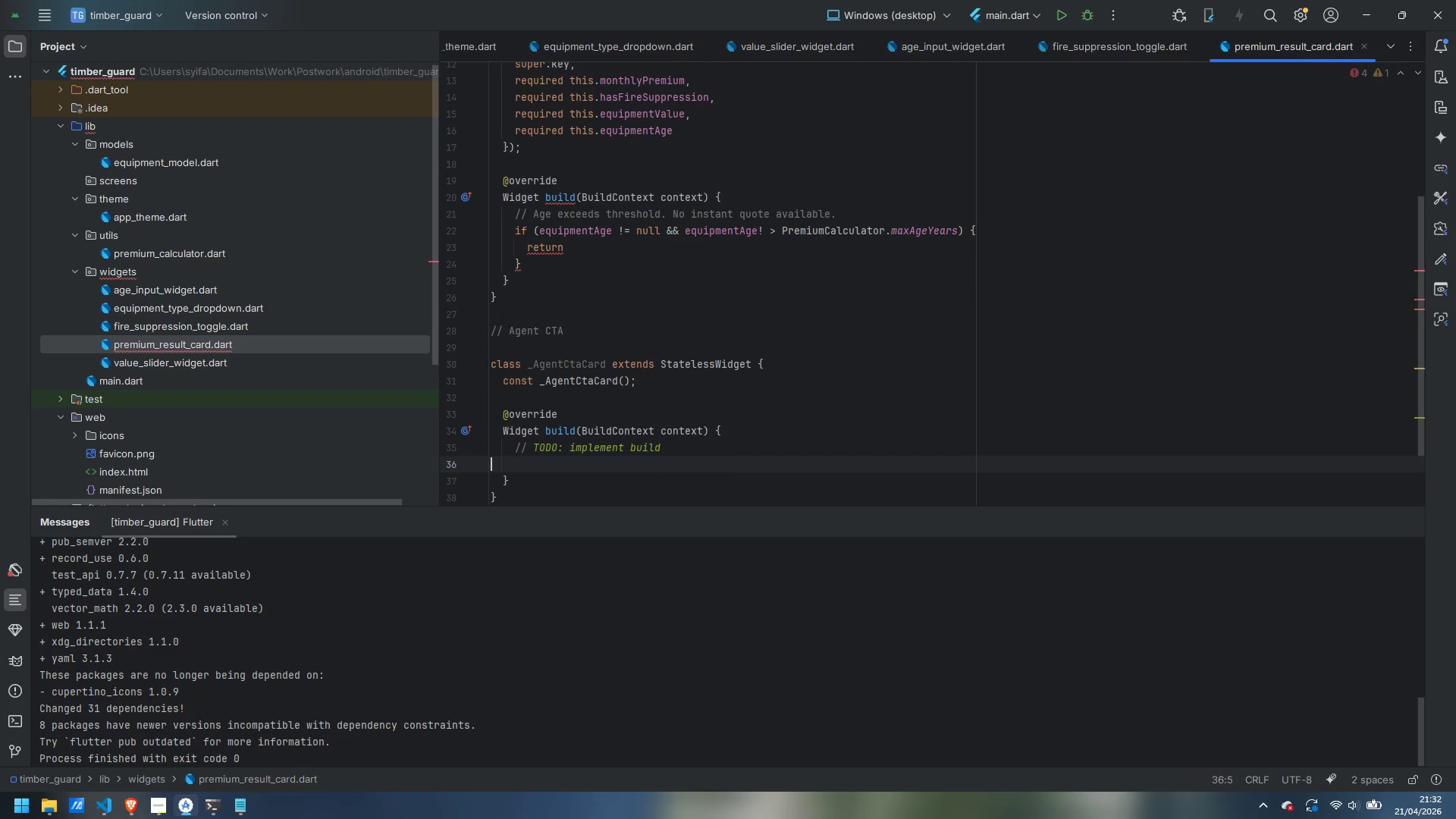 
key(Control+Backspace)
 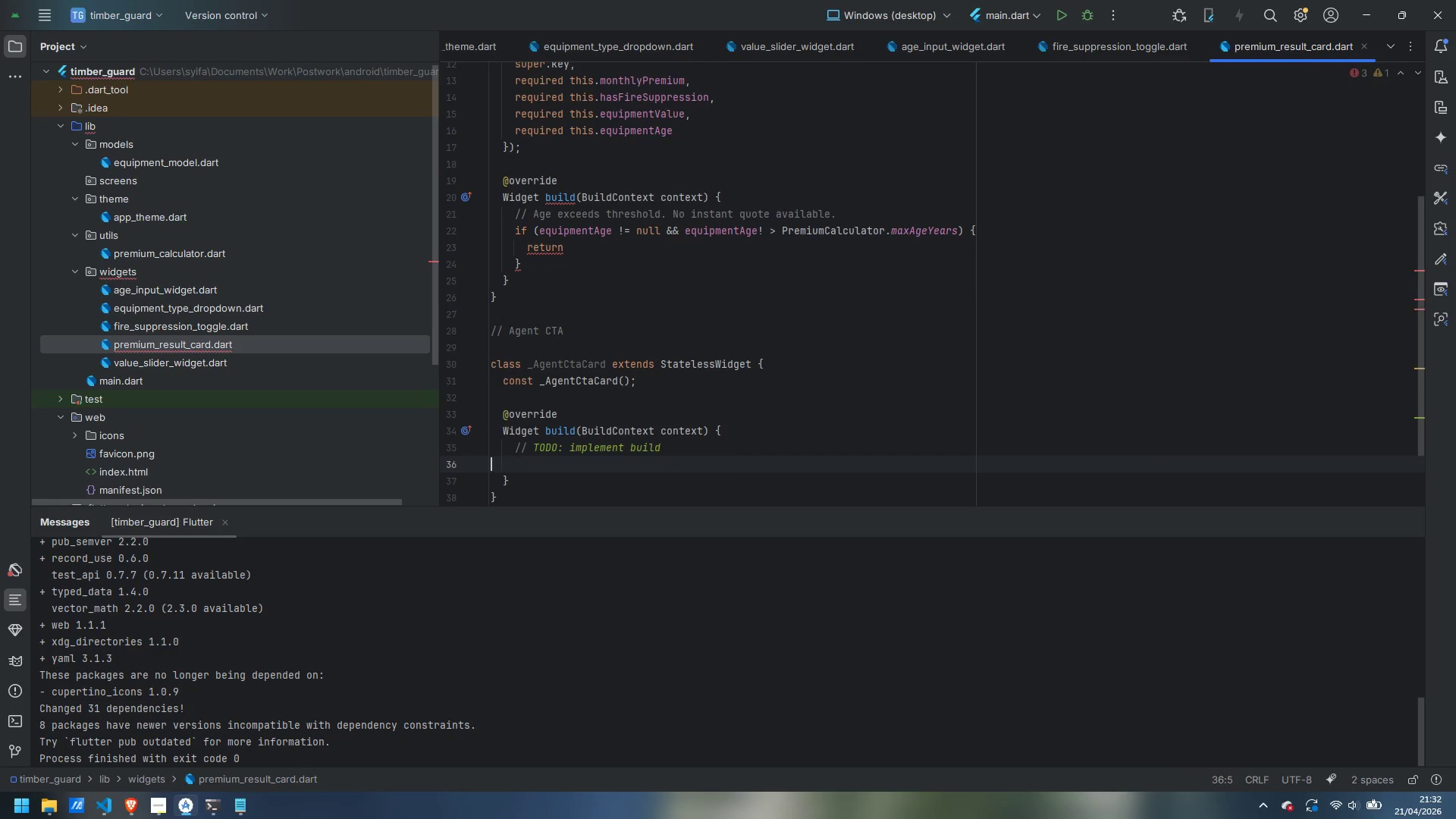 
key(Control+Backspace)
 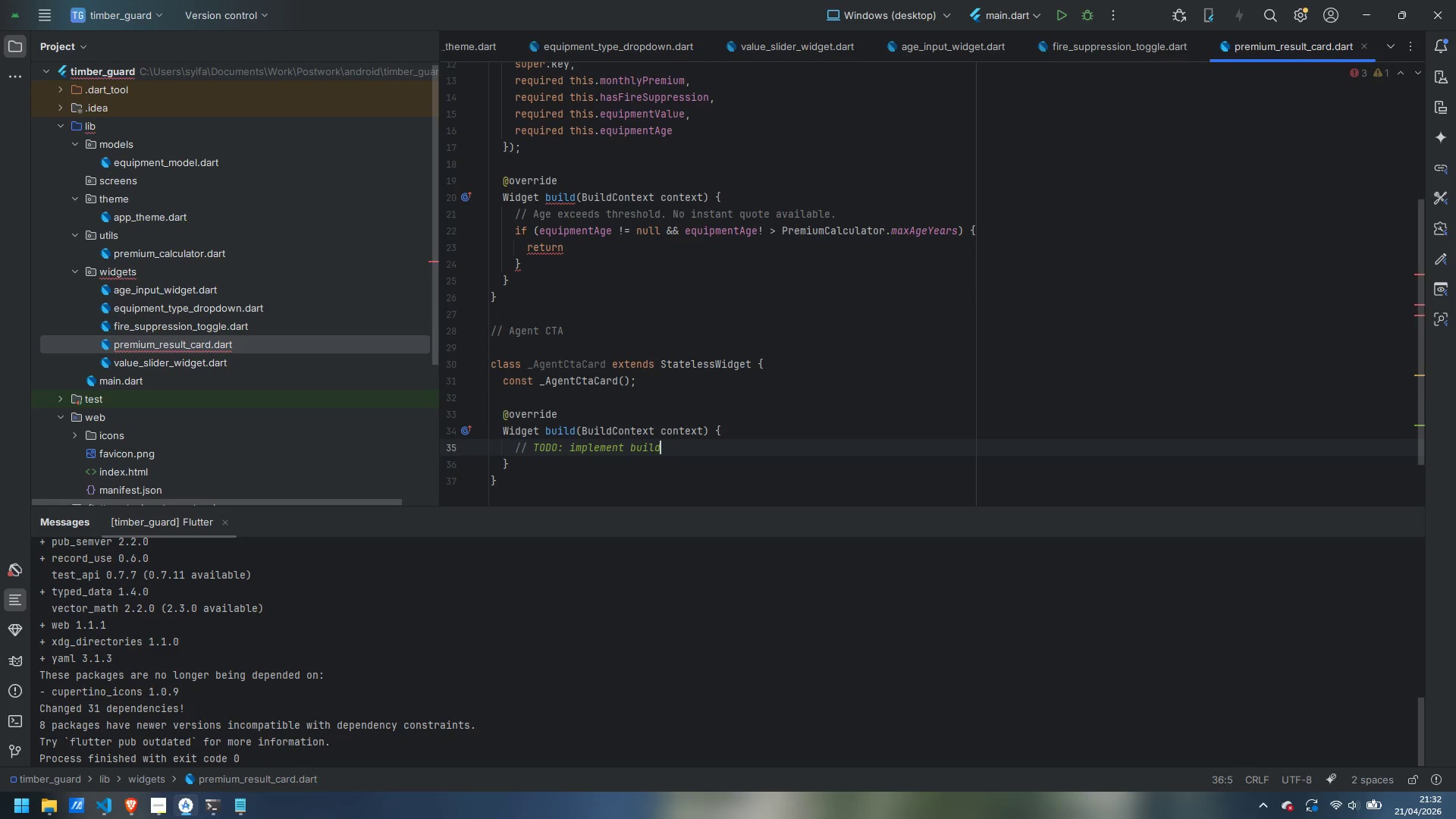 
key(Control+Backspace)
 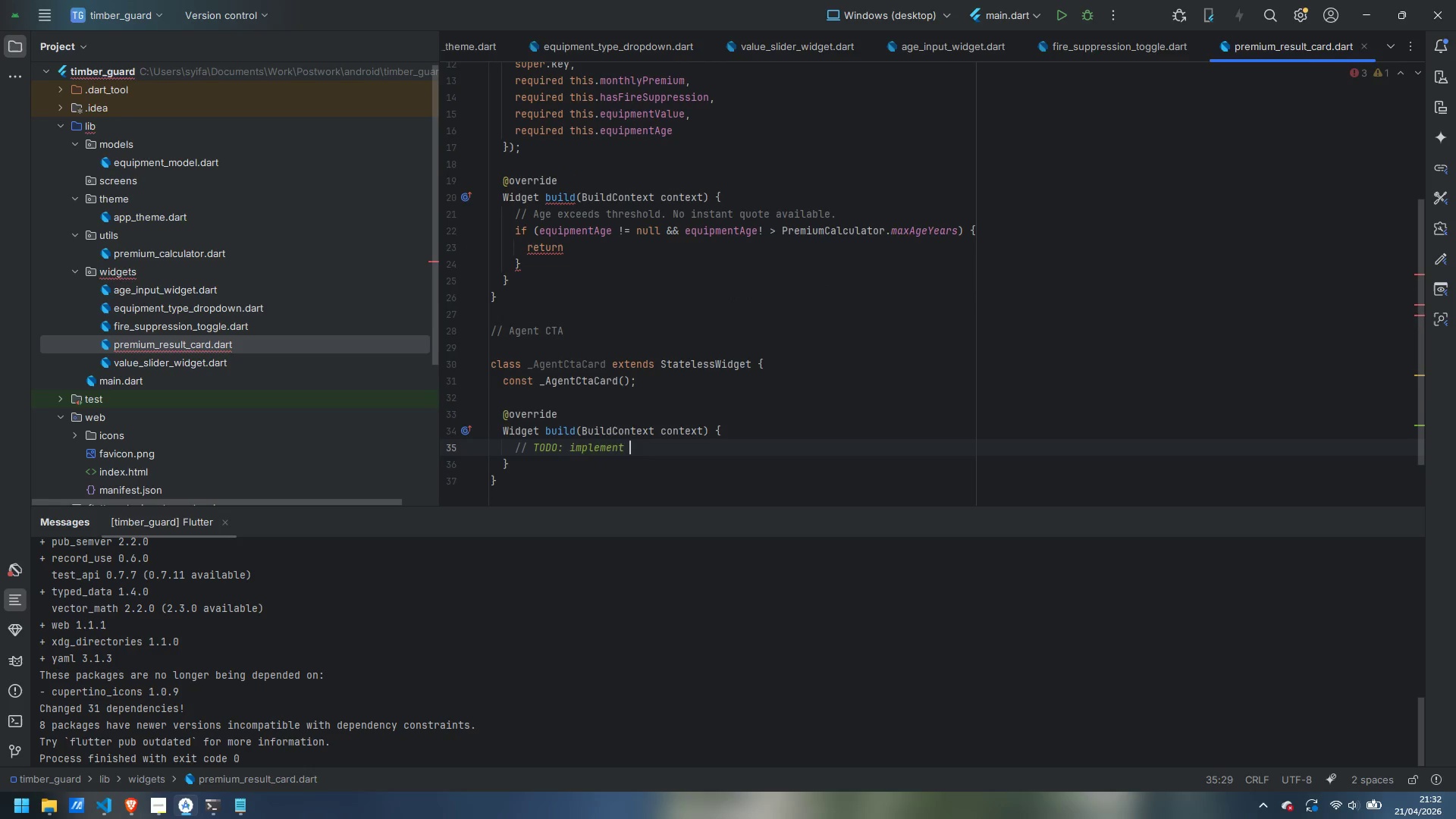 
key(Control+Backspace)
 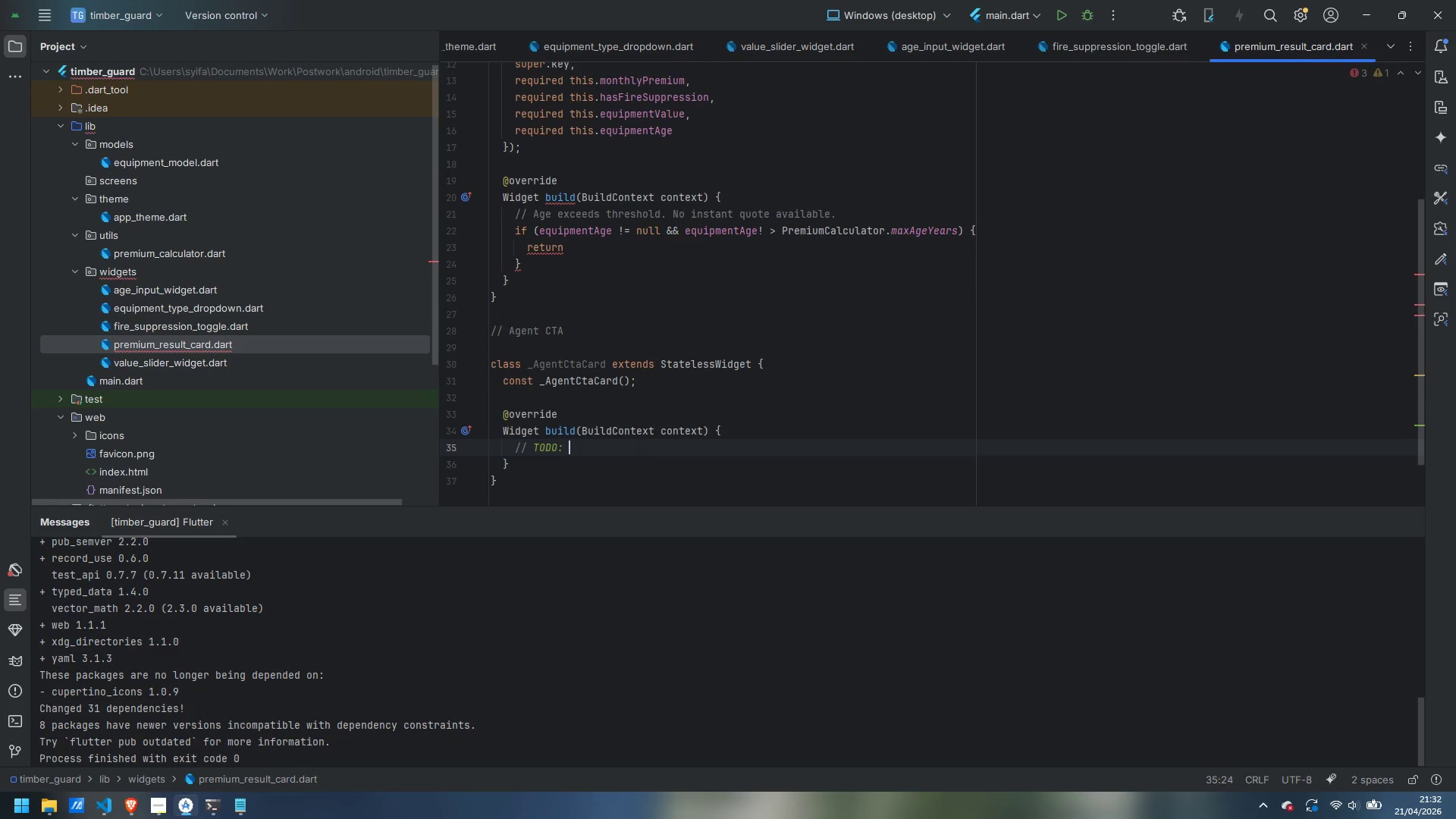 
key(Control+Backspace)
 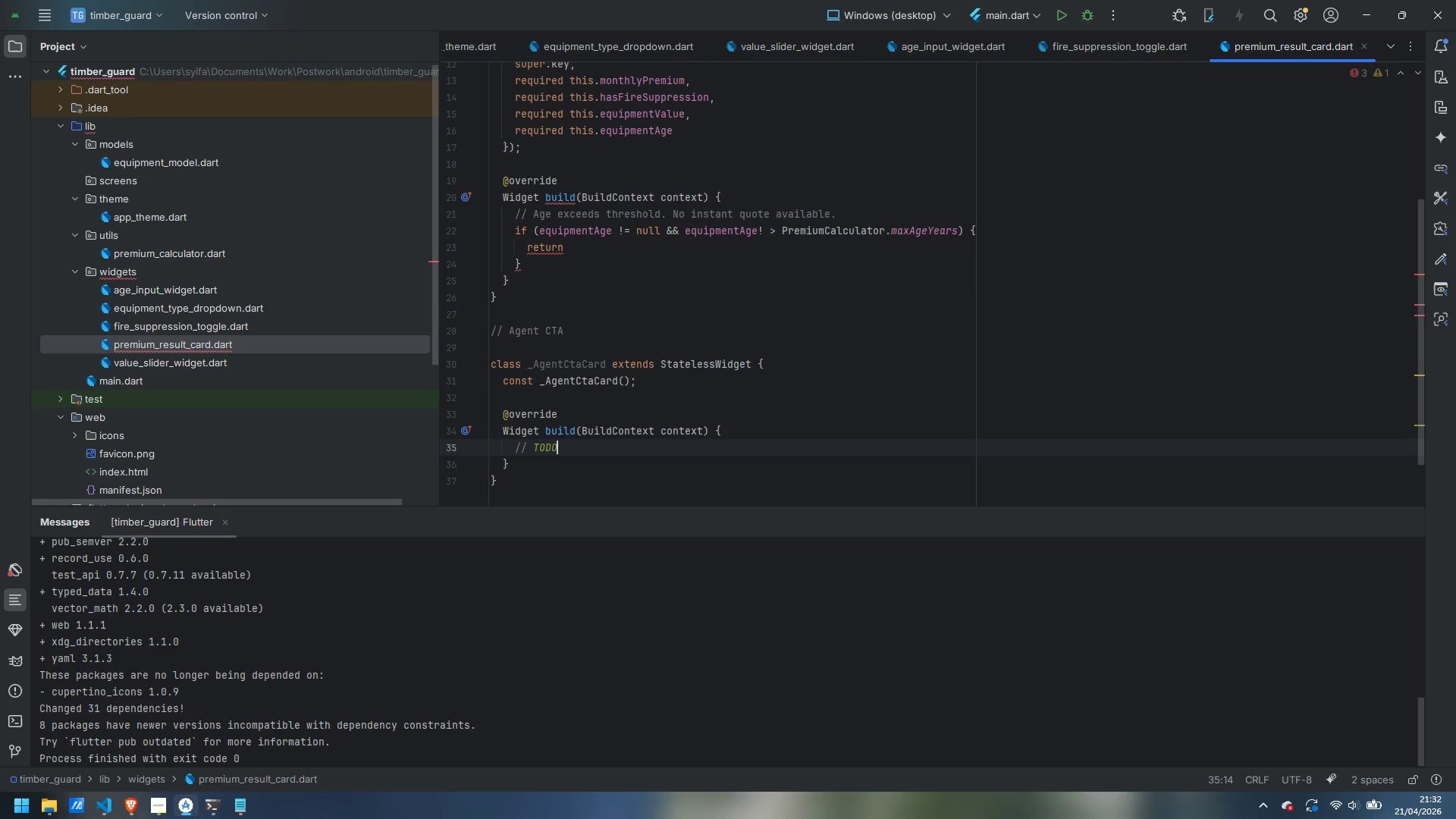 
key(Control+Backspace)
 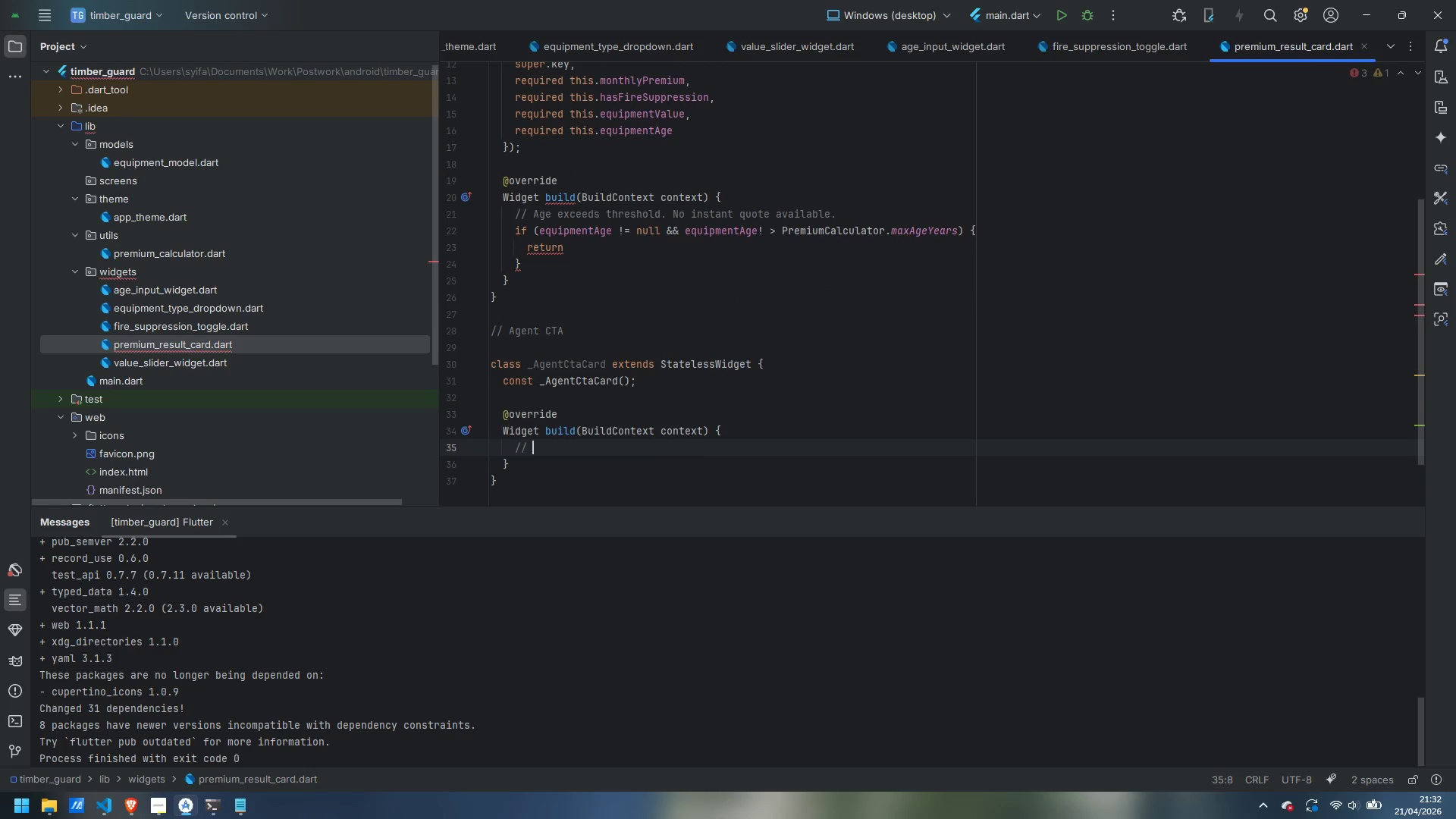 
key(Control+Backspace)
 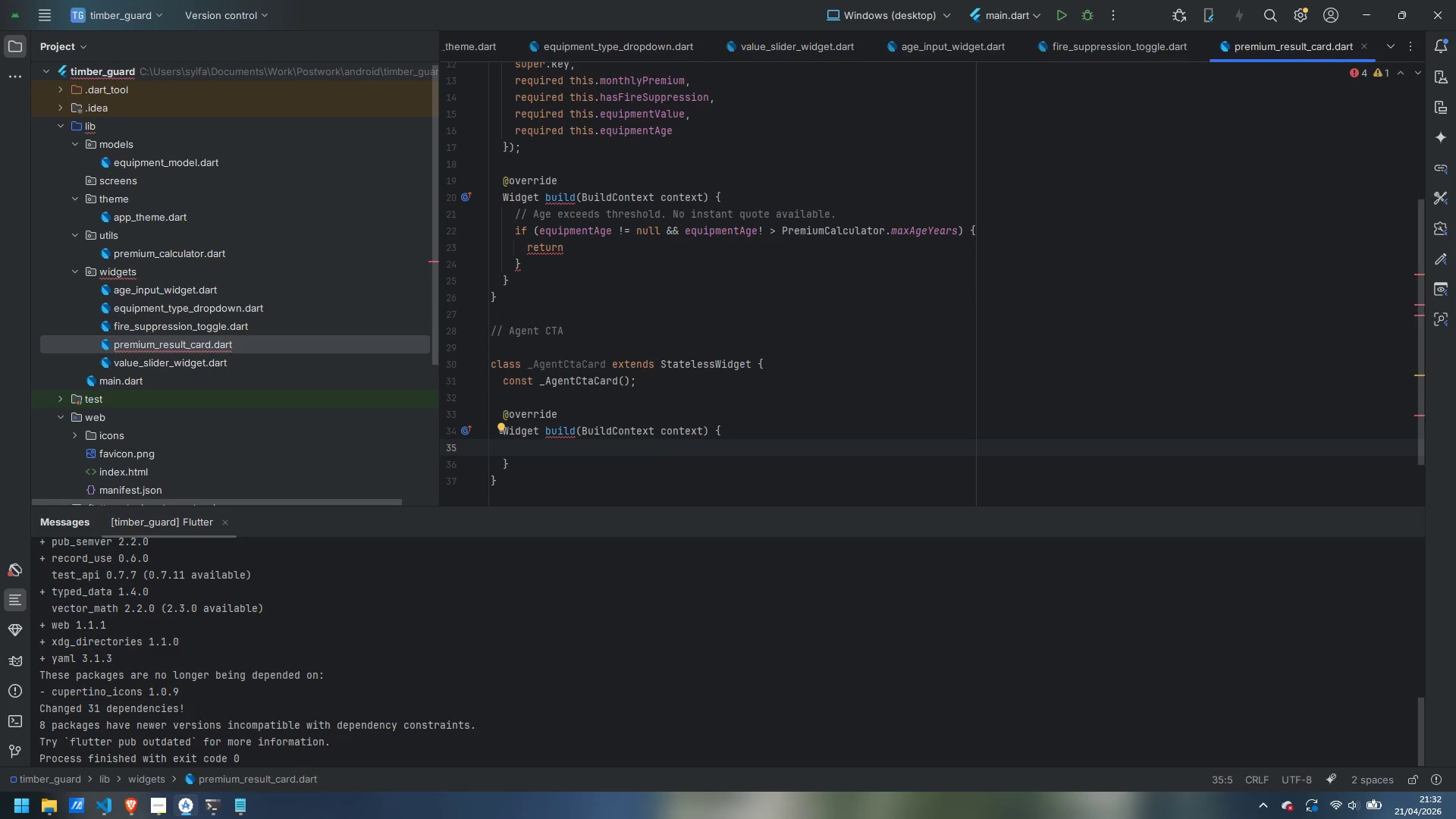 
wait(6.5)
 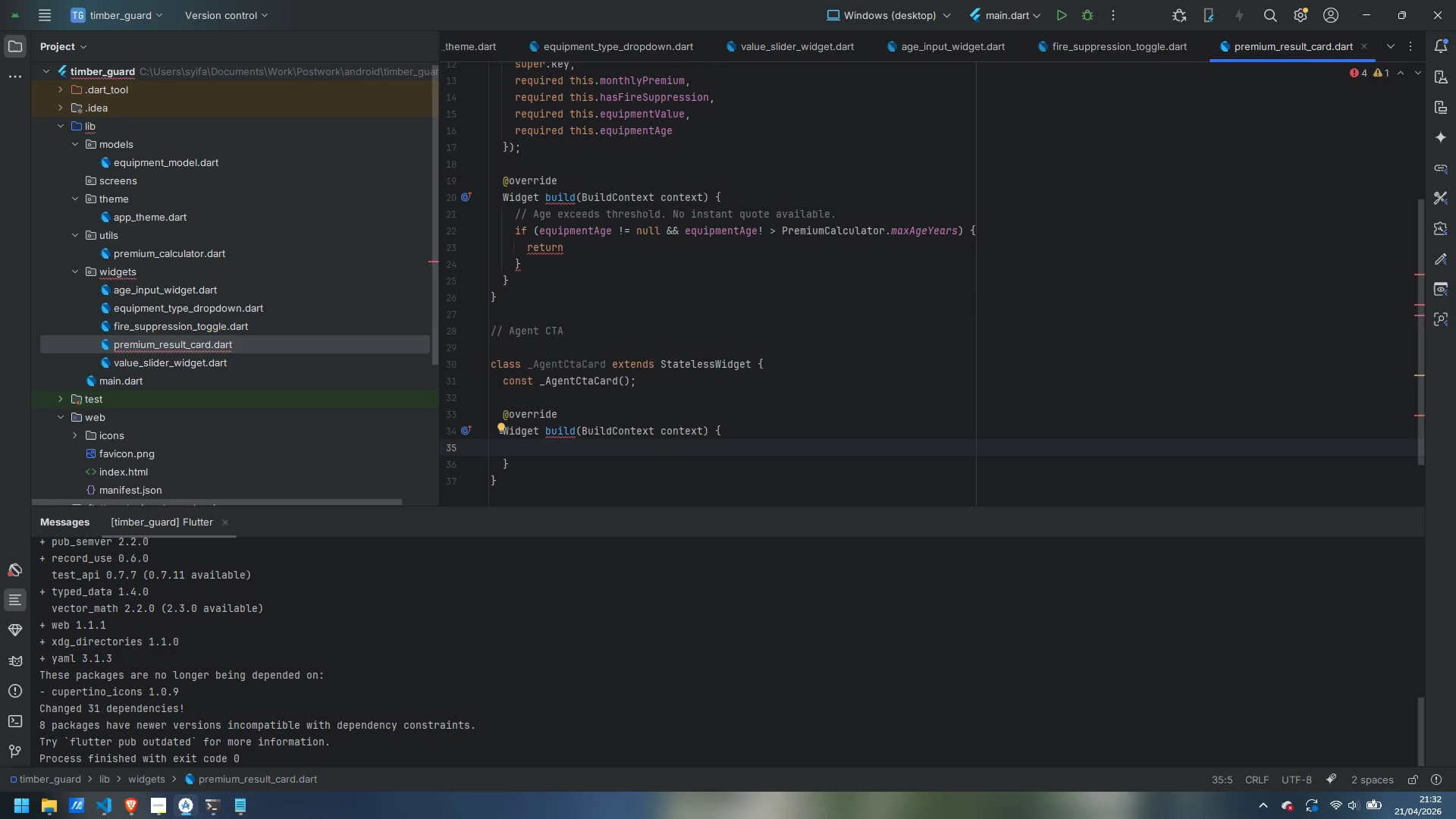 
type(reutn)
 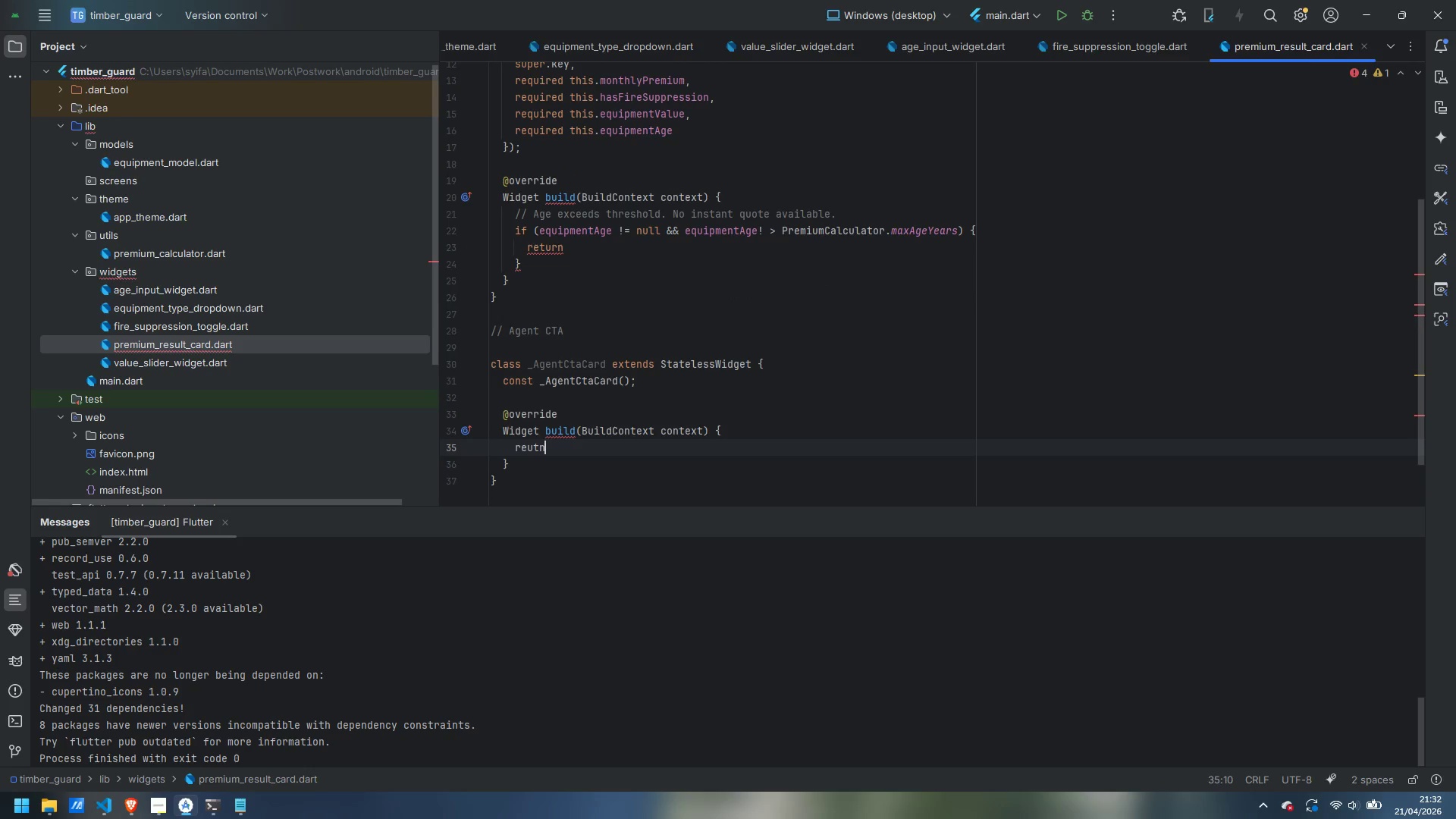 
key(Control+ControlLeft)
 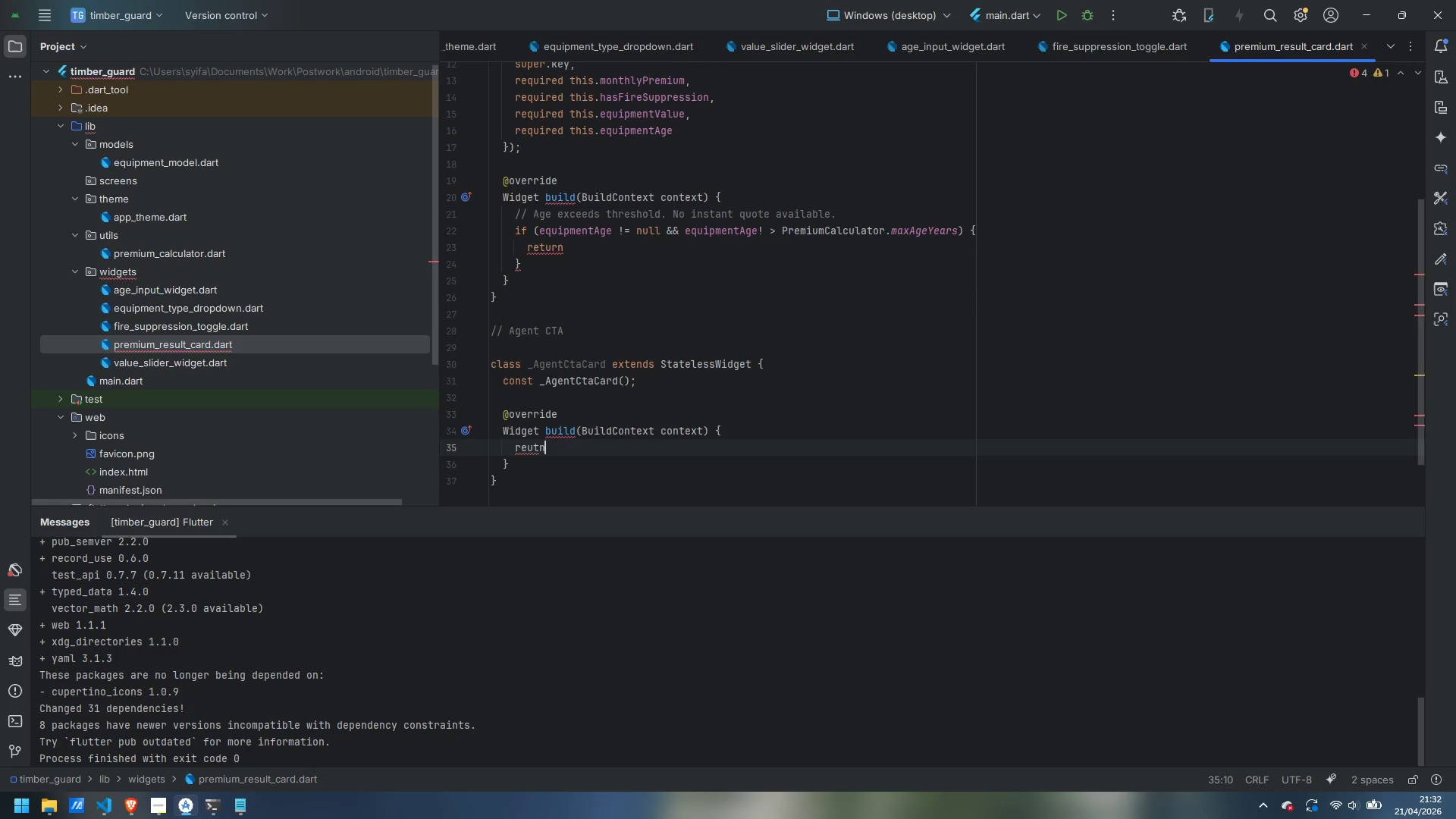 
key(Control+Backspace)
 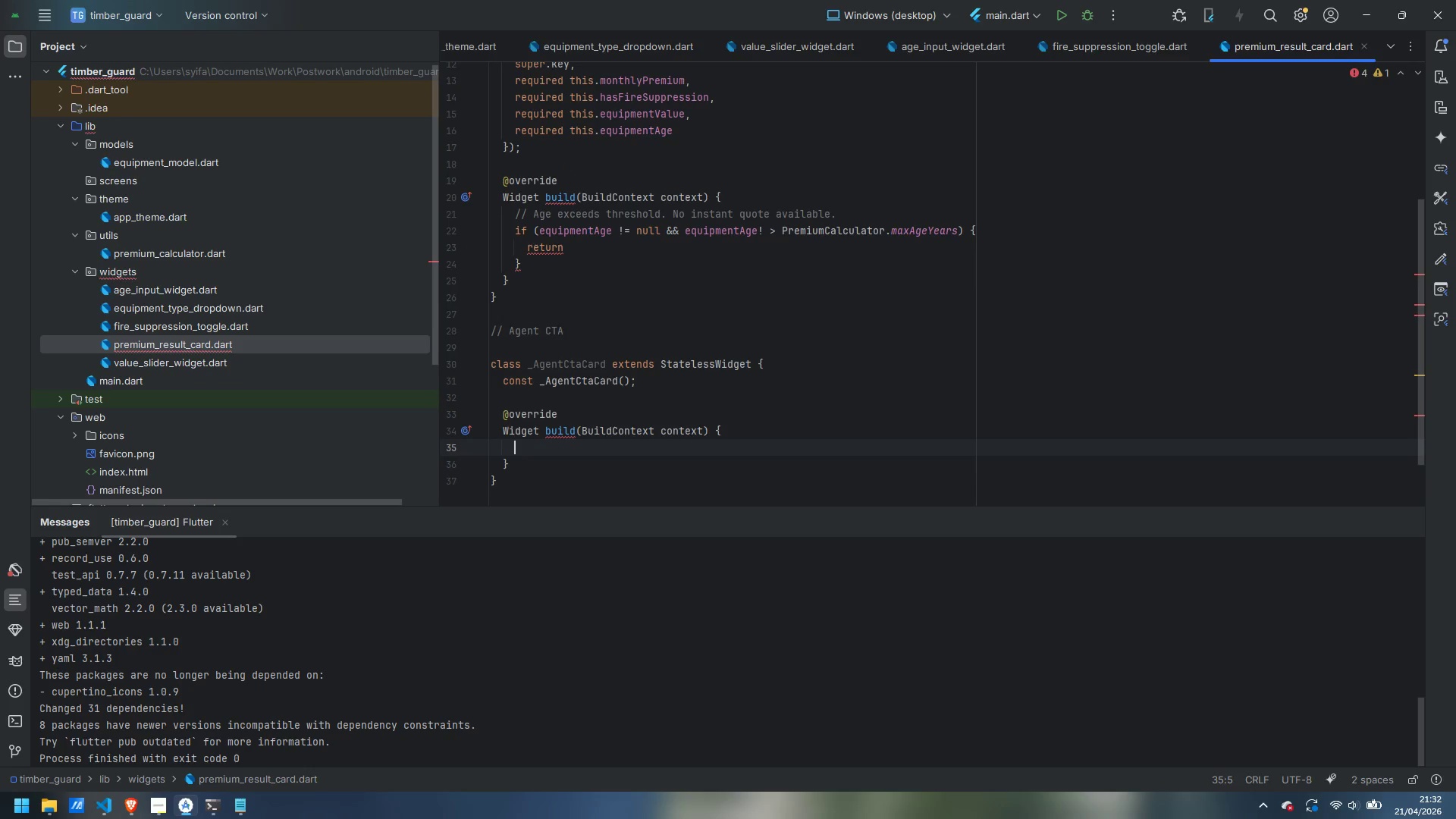 
type(reutn)
key(Backspace)
key(Backspace)
key(Backspace)
type(turn COntainer)
 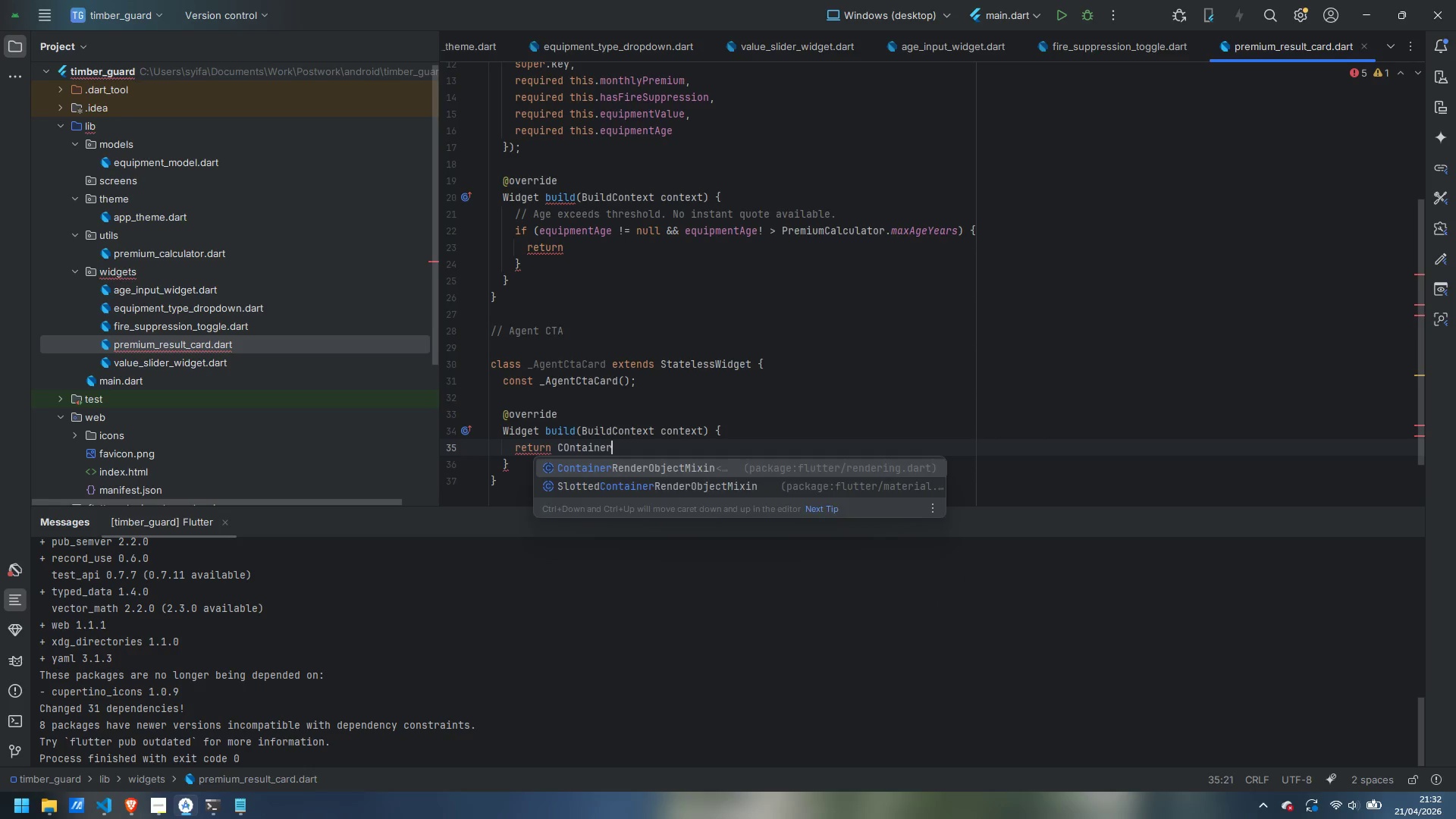 
key(Control+ControlLeft)
 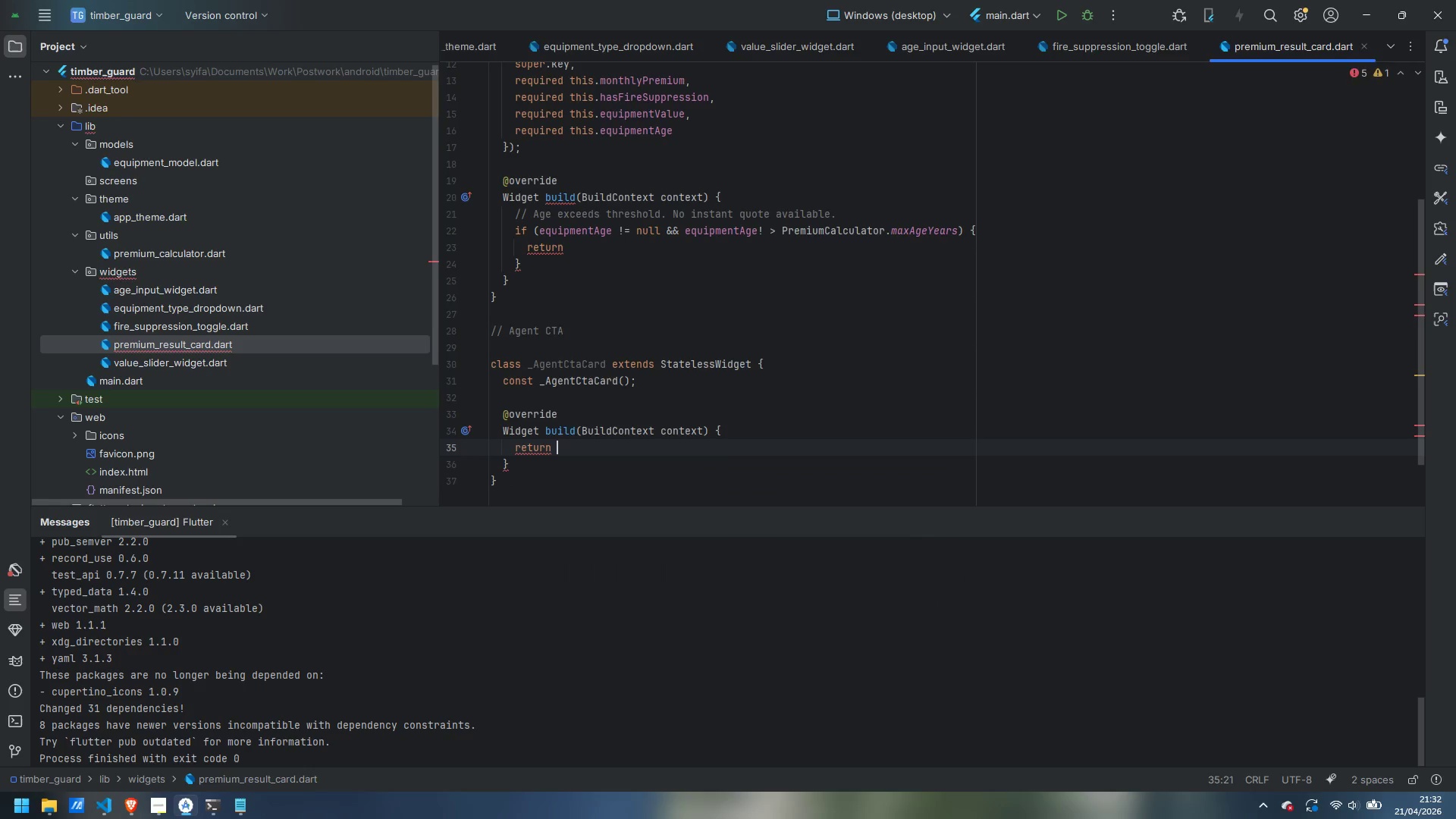 
key(Control+Backspace)
 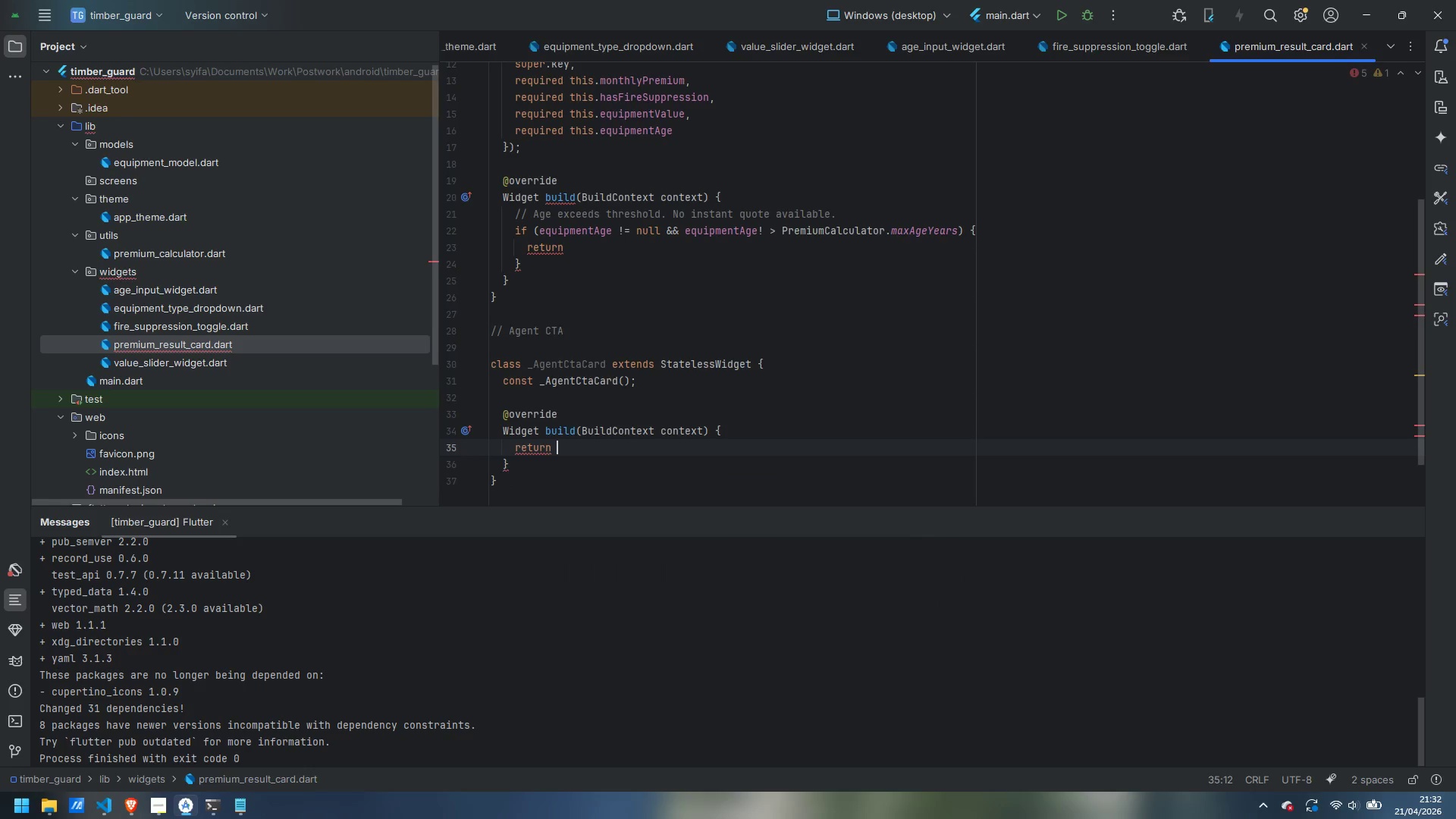 
type(Container()
 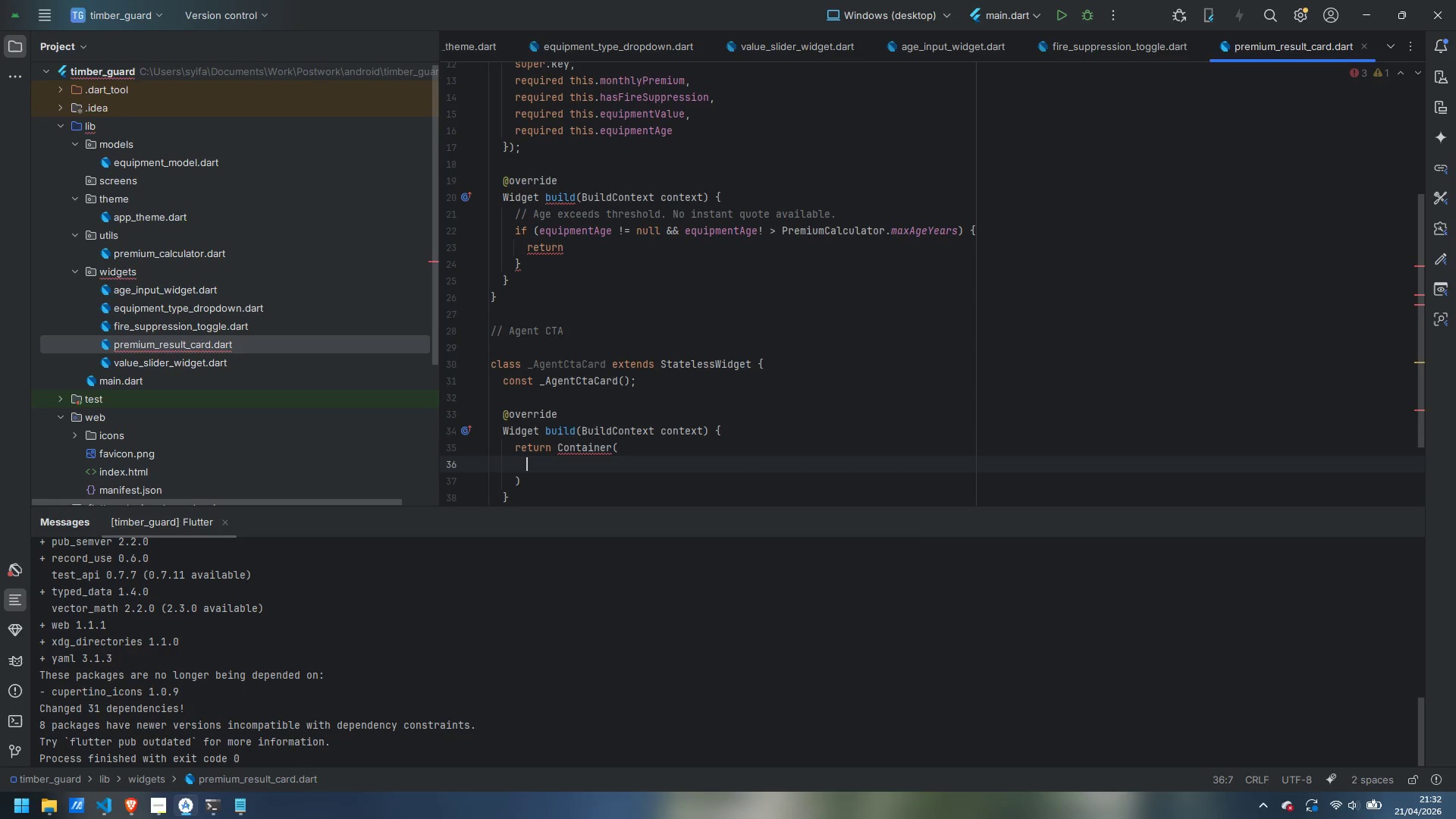 
 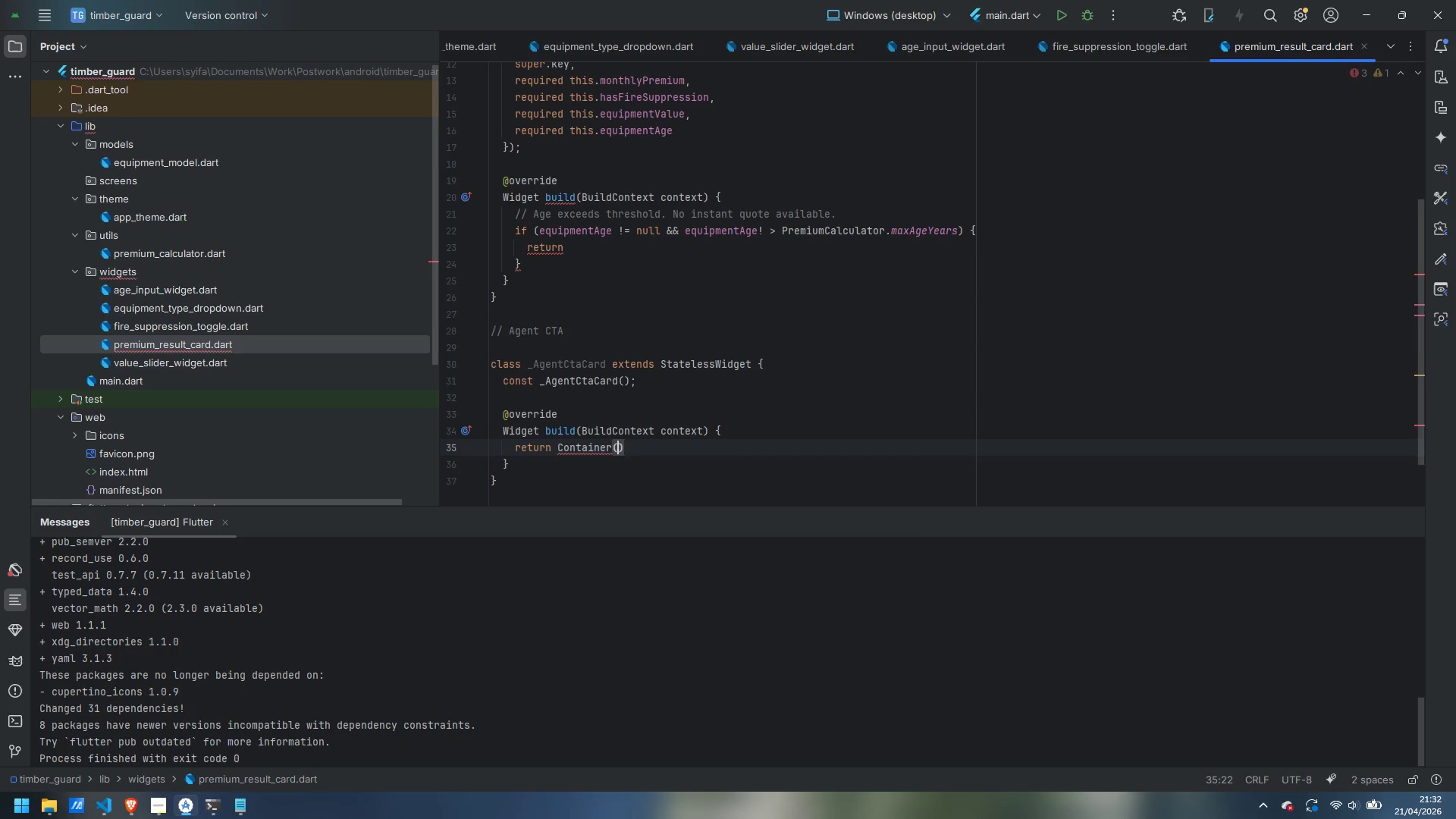 
key(Enter)
 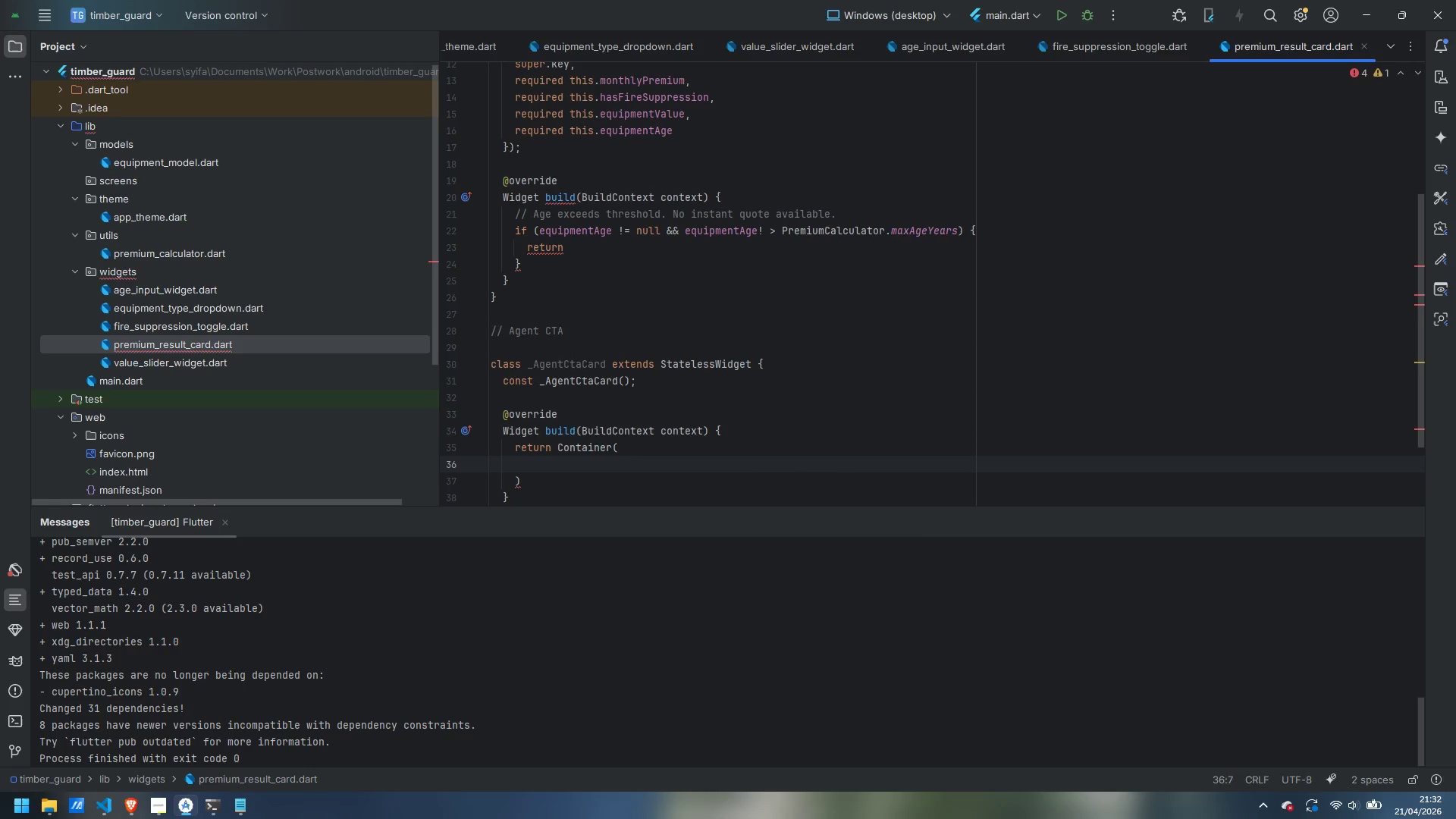 
type(width: double.info)
key(Backspace)
type(inoty)
key(Backspace)
key(Backspace)
key(Backspace)
type(ity,)
 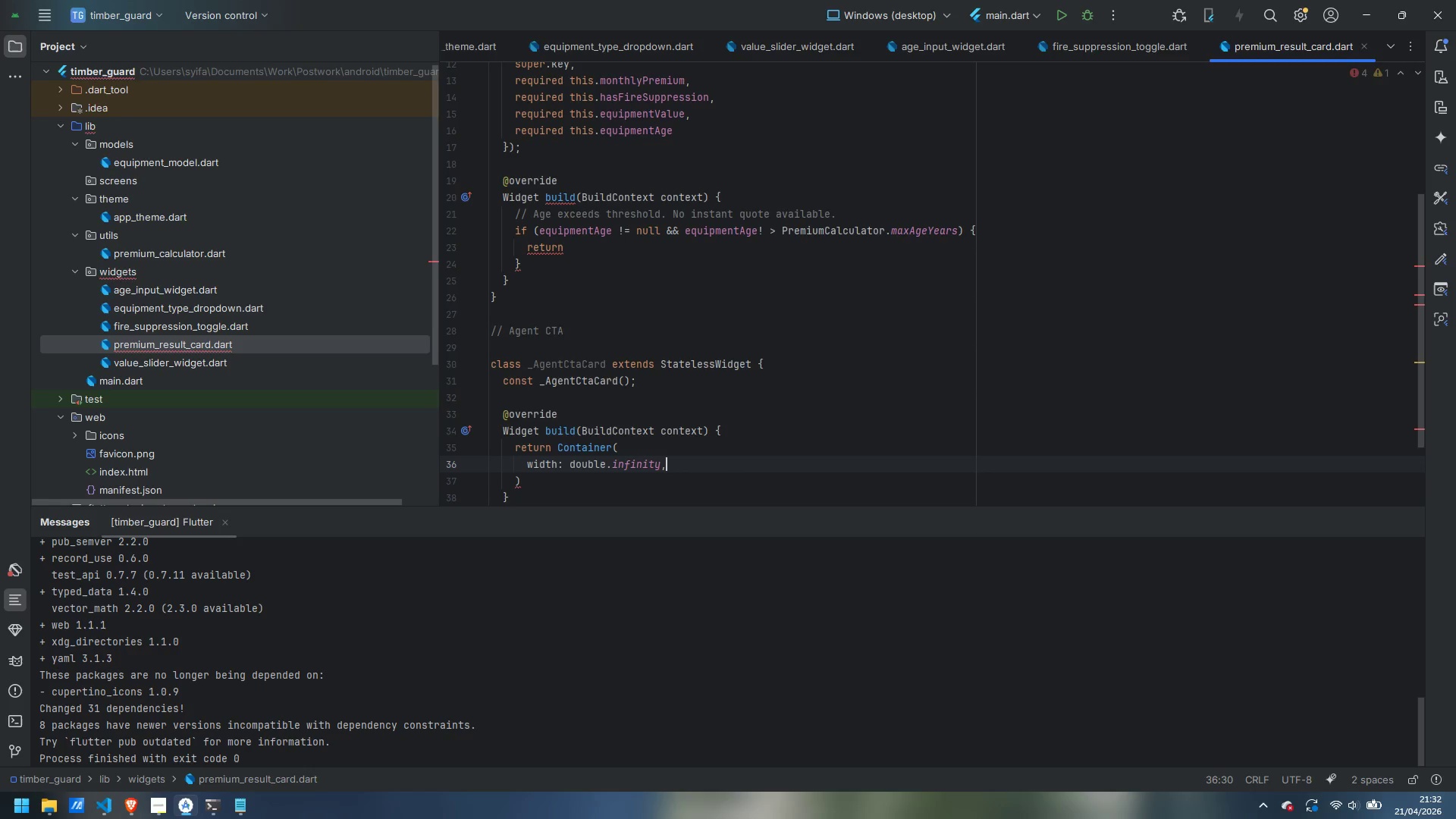 
key(Enter)
 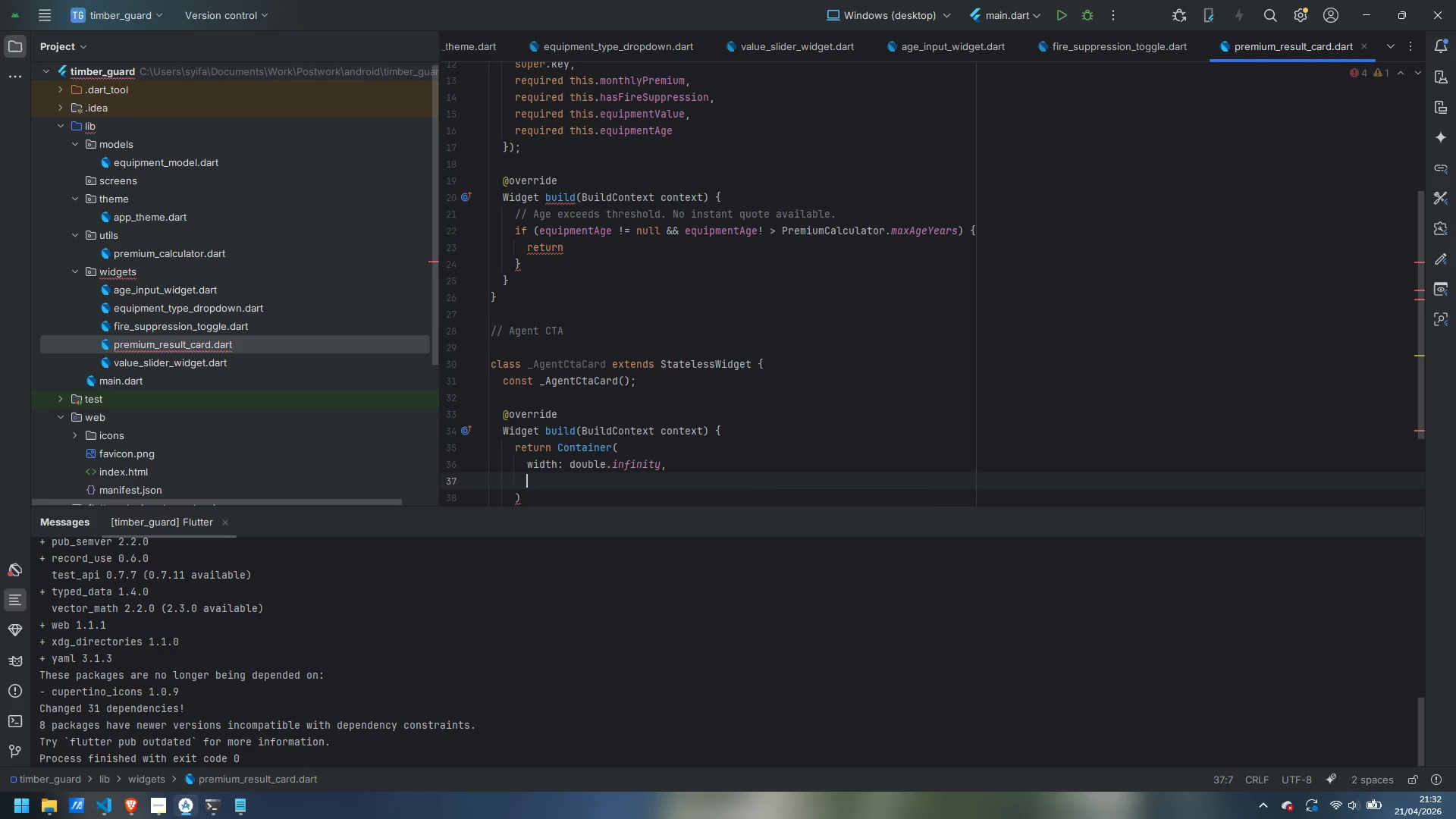 
type(paddingL:)
key(Backspace)
key(Backspace)
type(: const EdgeInsets.all(32)
 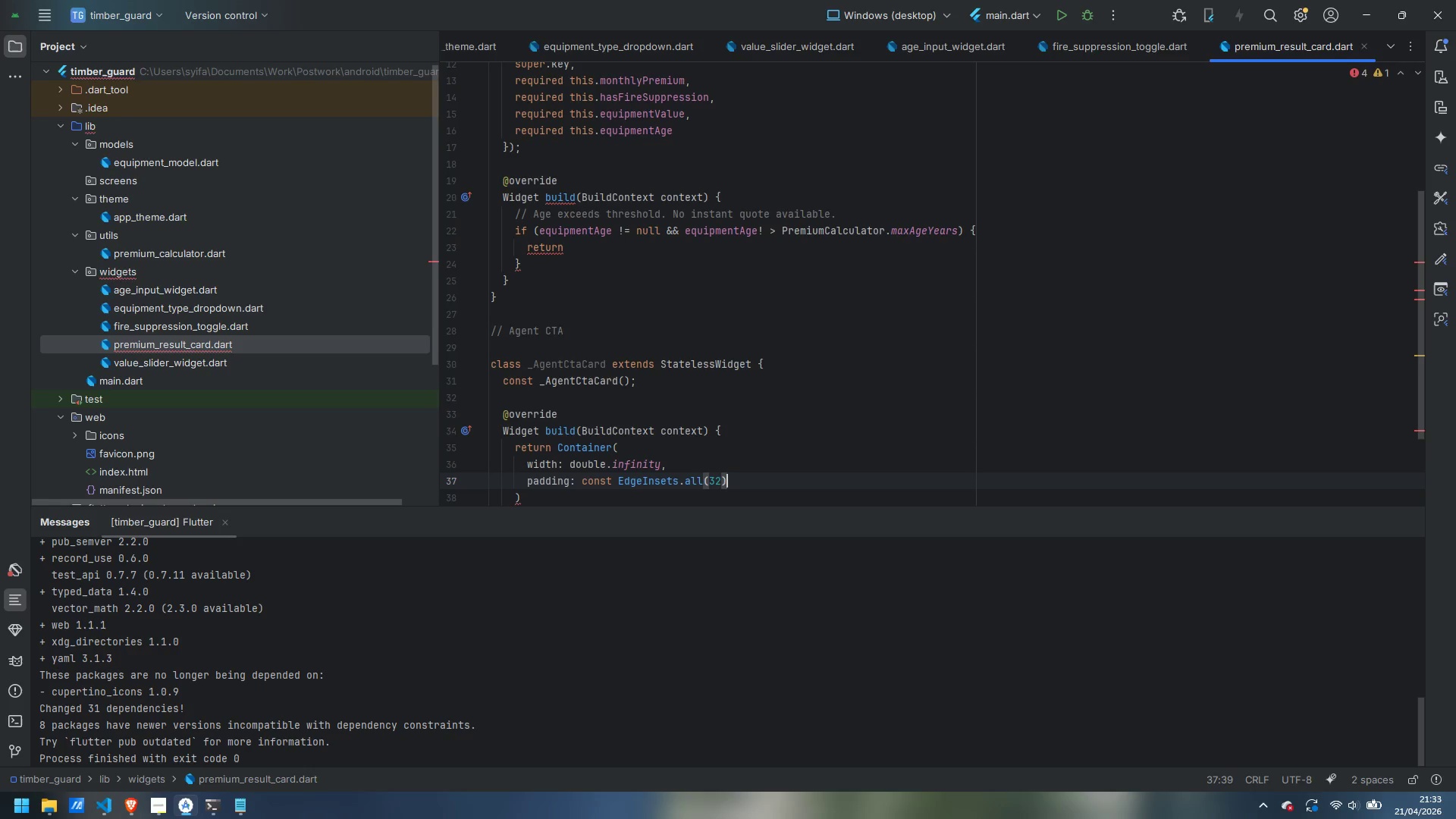 
key(ArrowRight)
 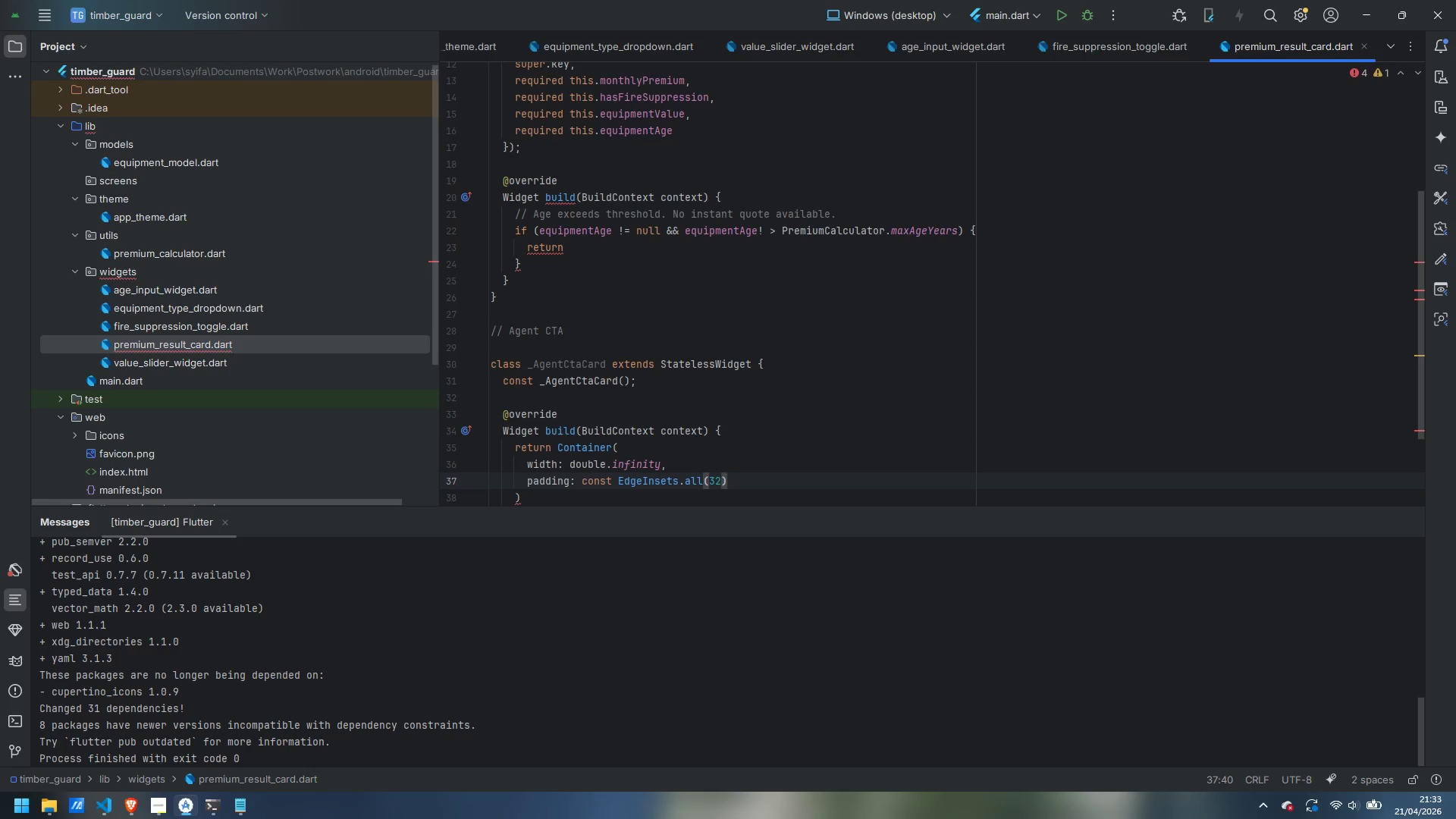 
key(Comma)
 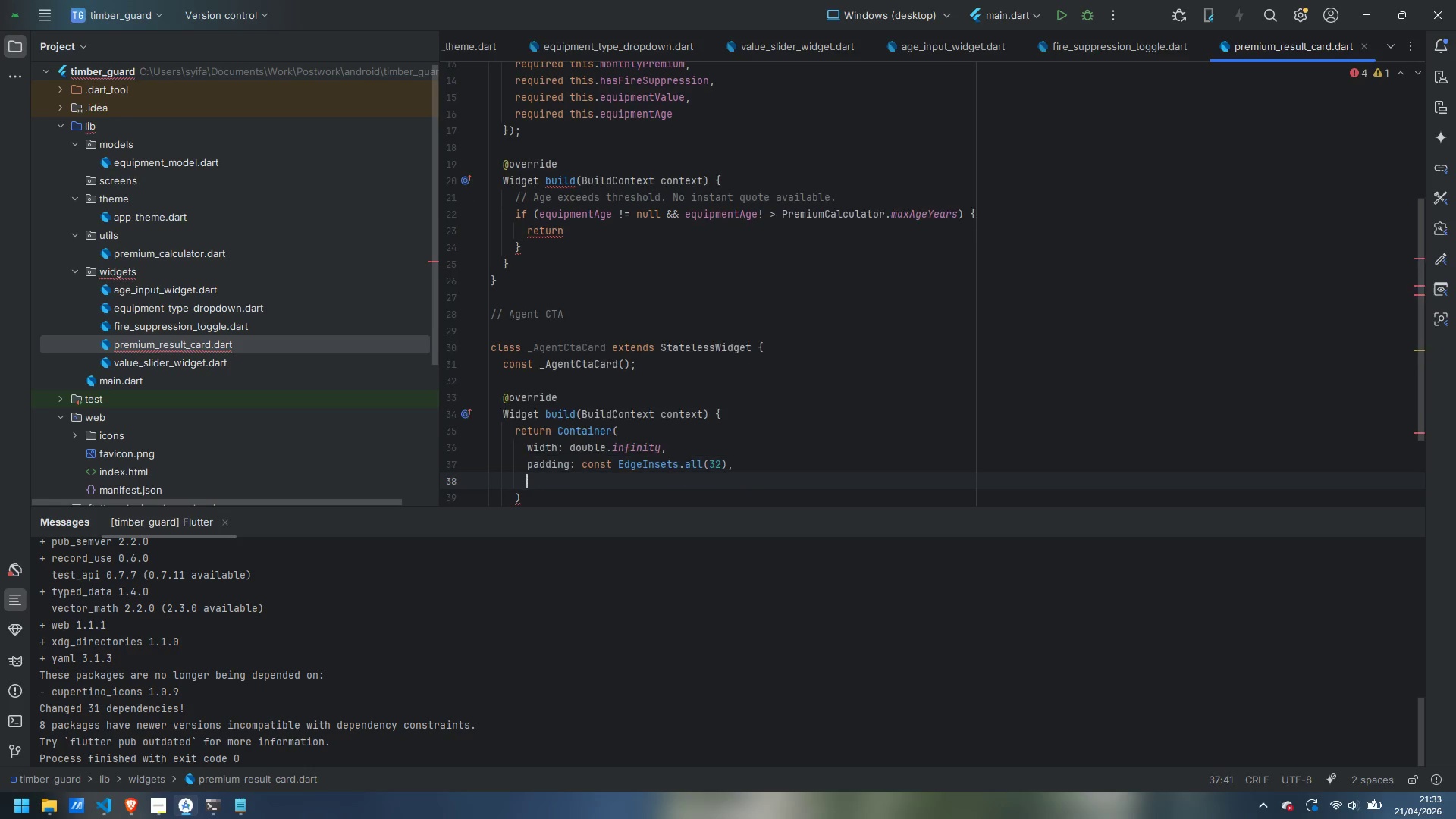 
key(Enter)
 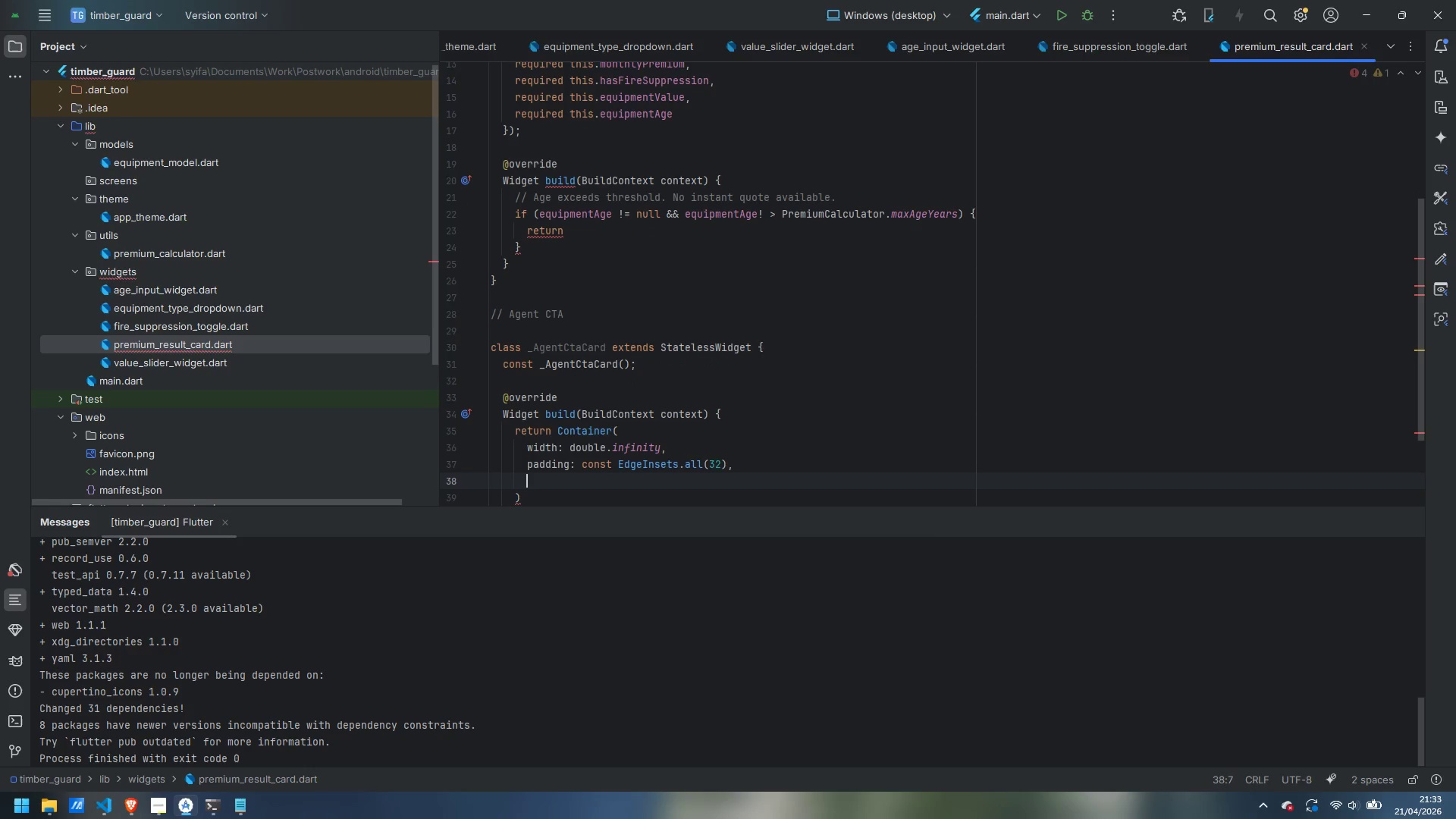 
type(decoration: BoxDecoration()
 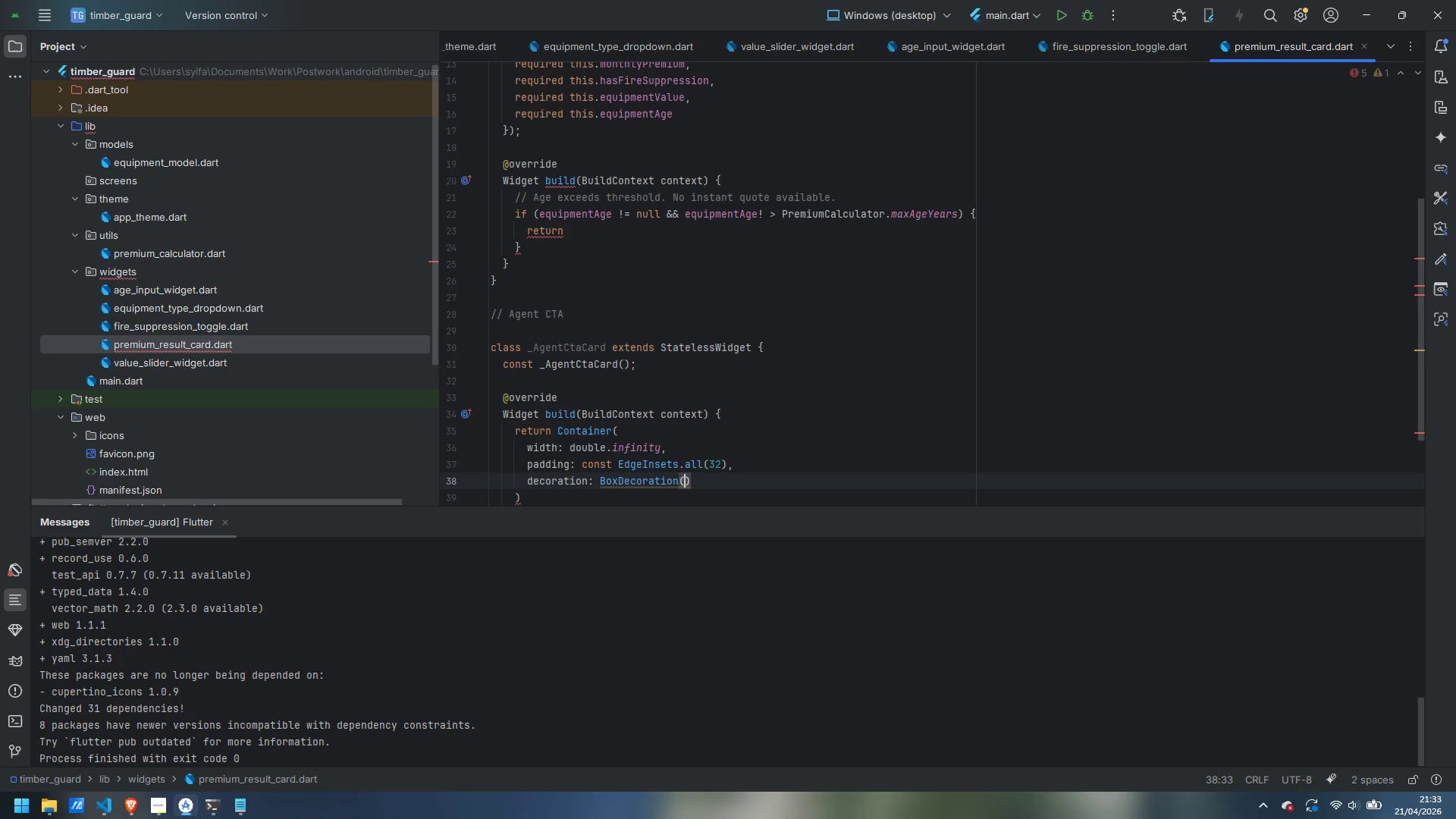 
wait(15.3)
 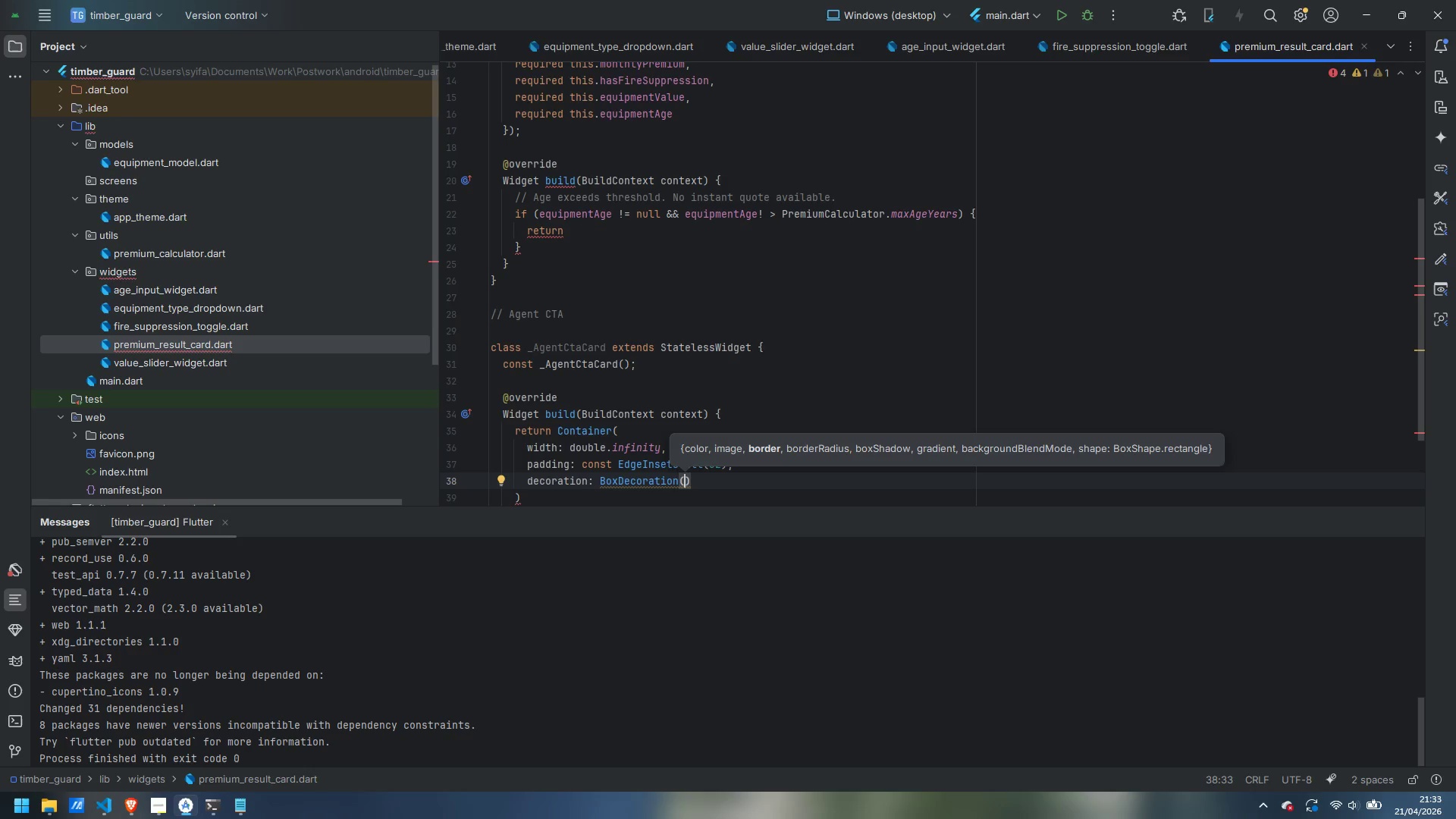 
key(Enter)
 